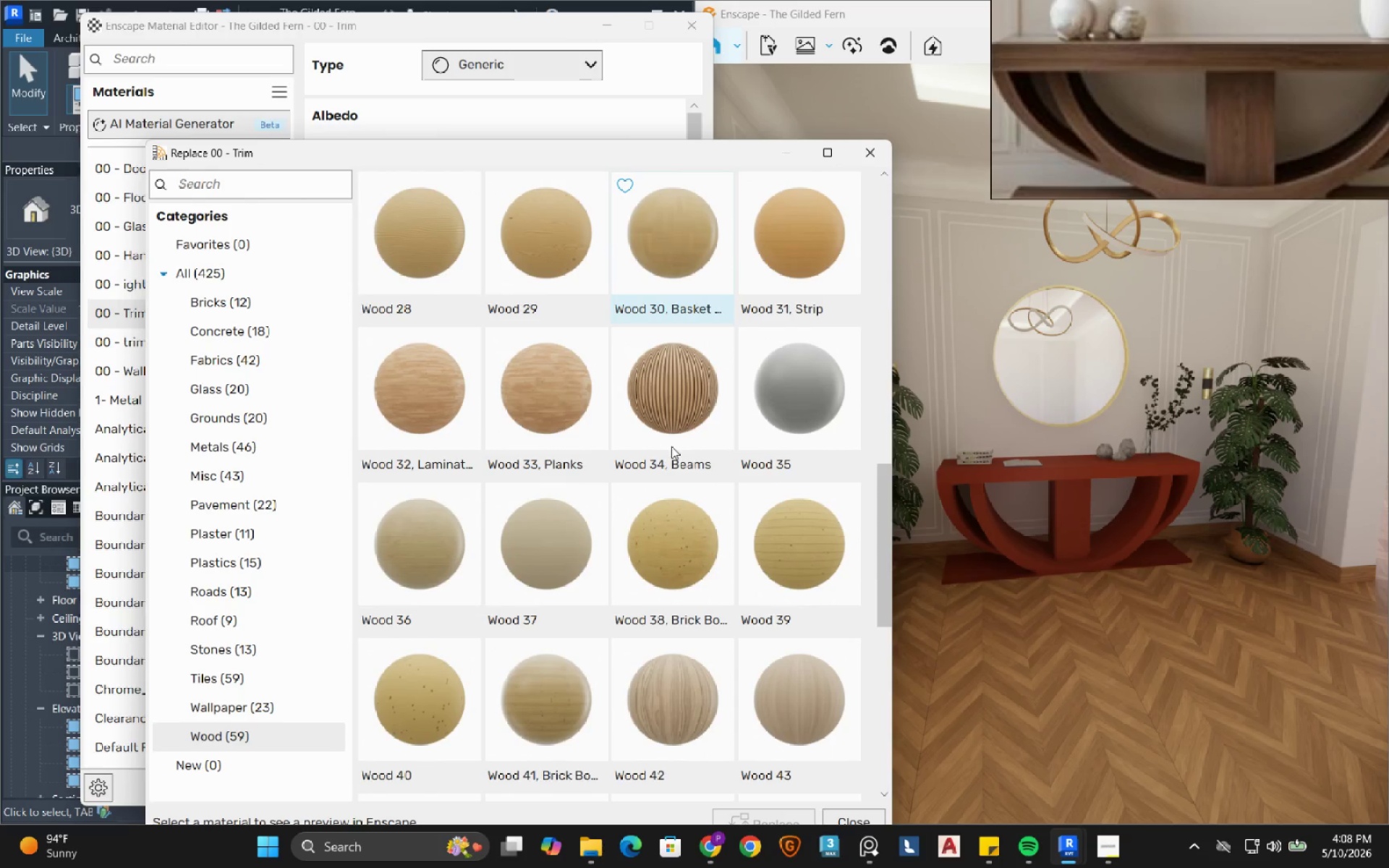 
scroll: coordinate [671, 446], scroll_direction: up, amount: 1.0
 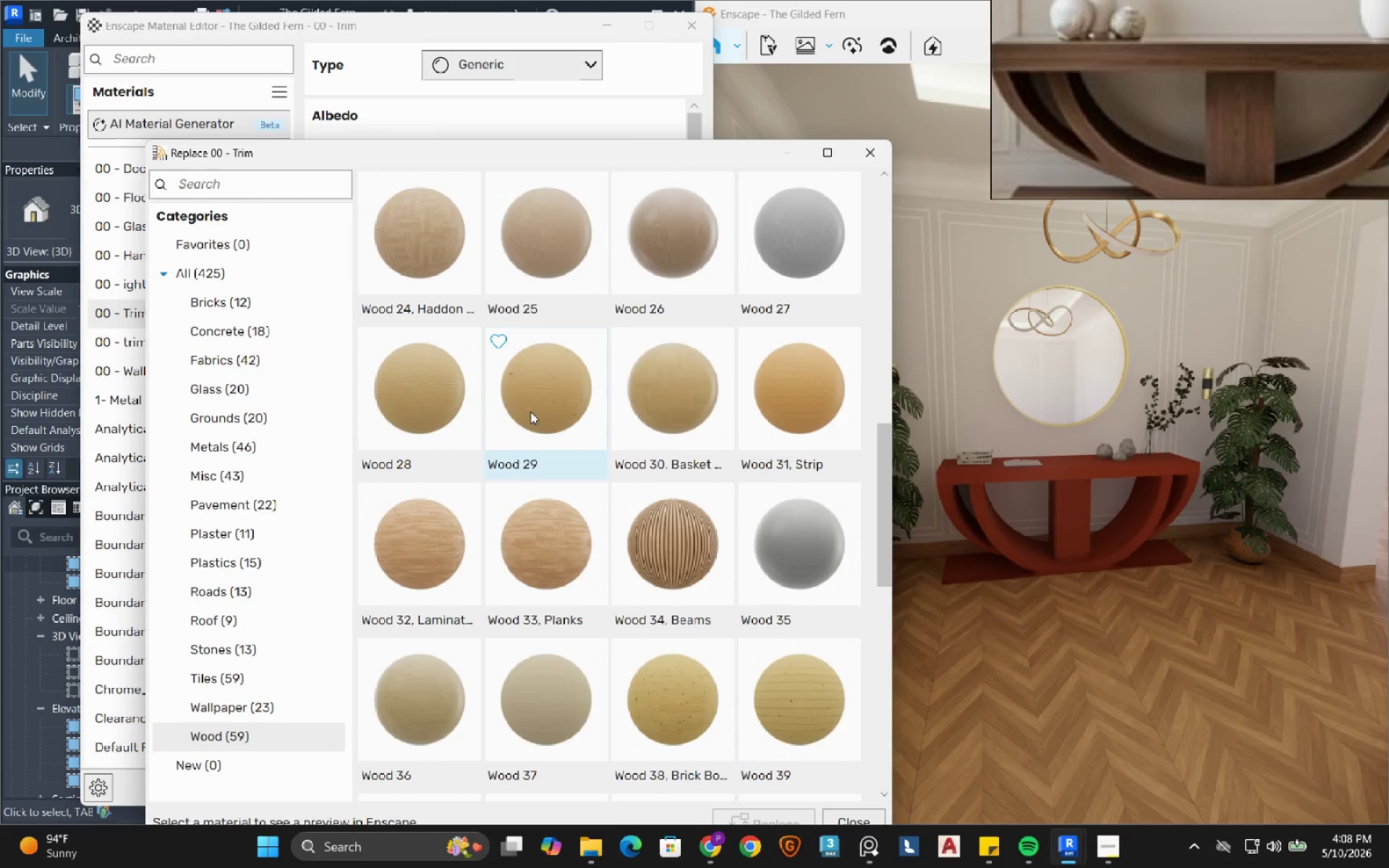 
left_click([521, 263])
 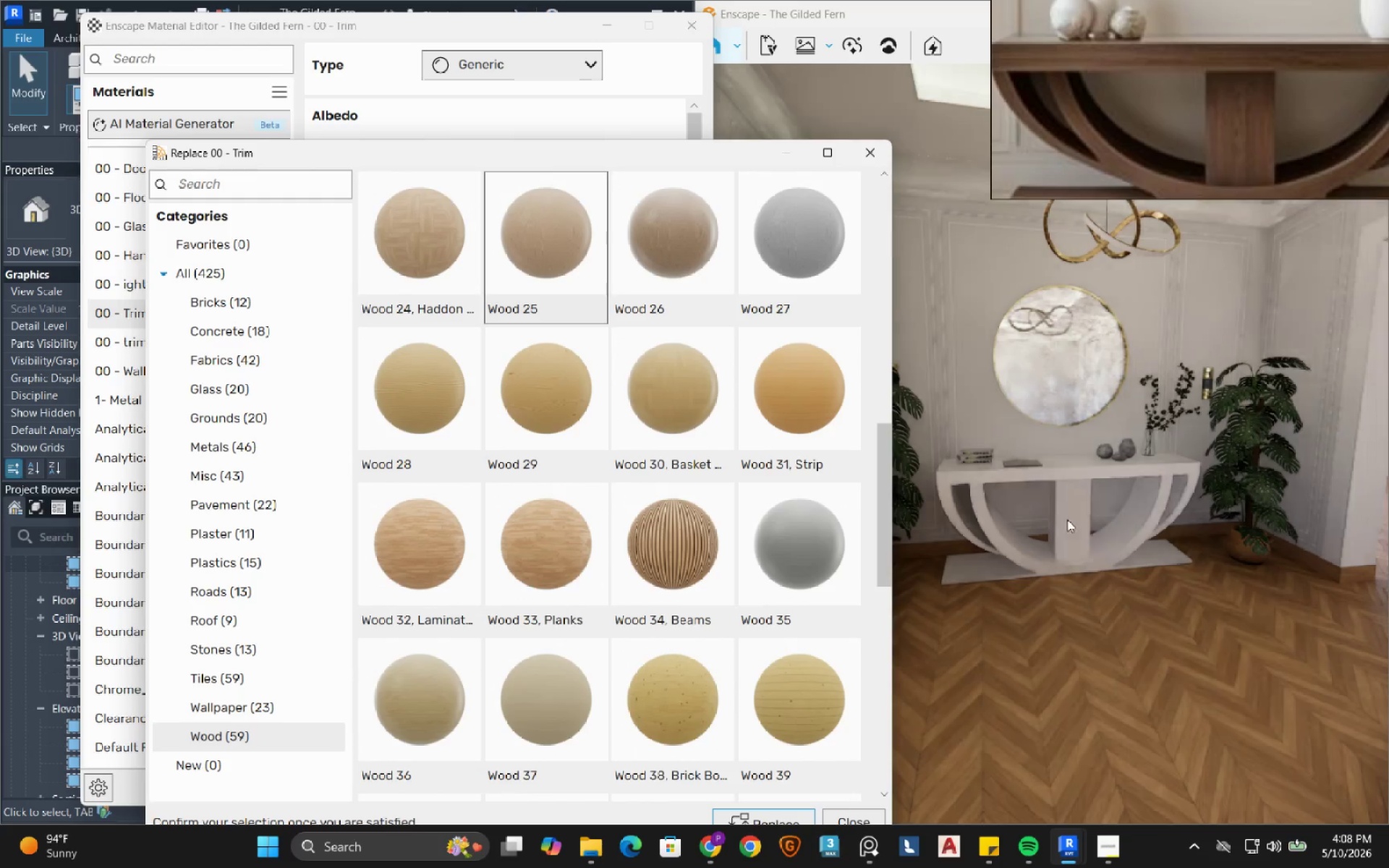 
wait(7.33)
 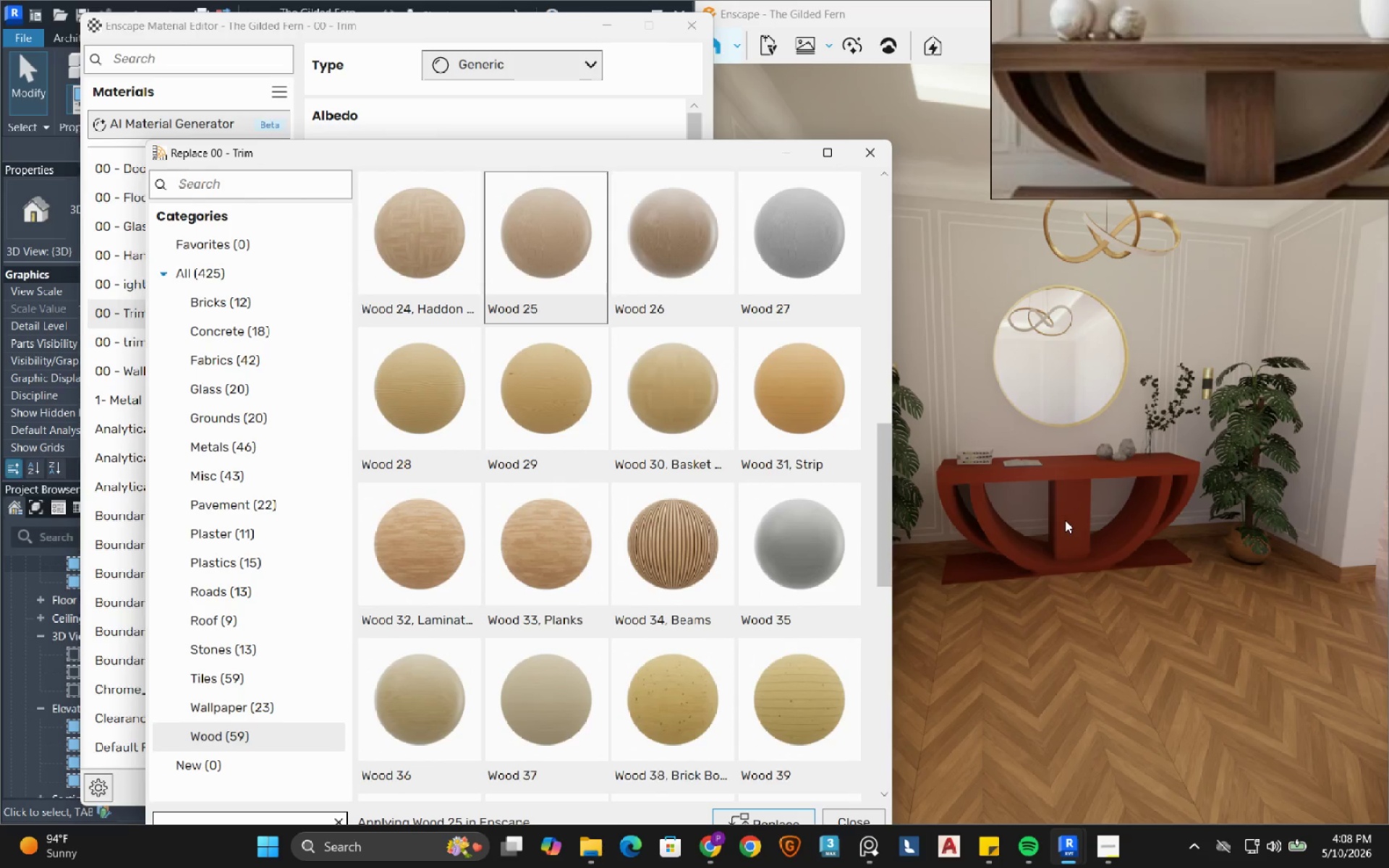 
scroll: coordinate [1075, 488], scroll_direction: up, amount: 3.0
 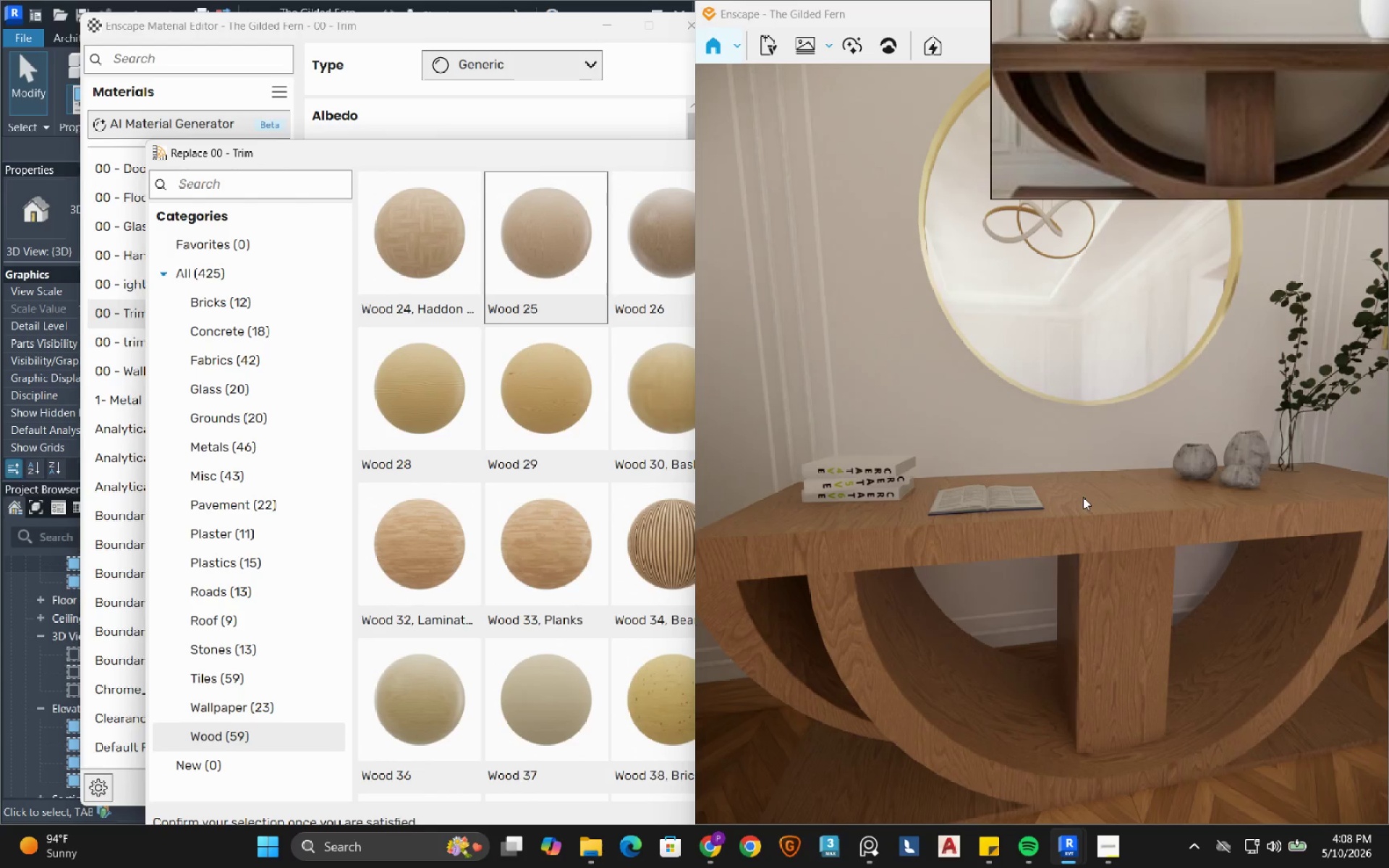 
scroll: coordinate [1035, 544], scroll_direction: down, amount: 1.0
 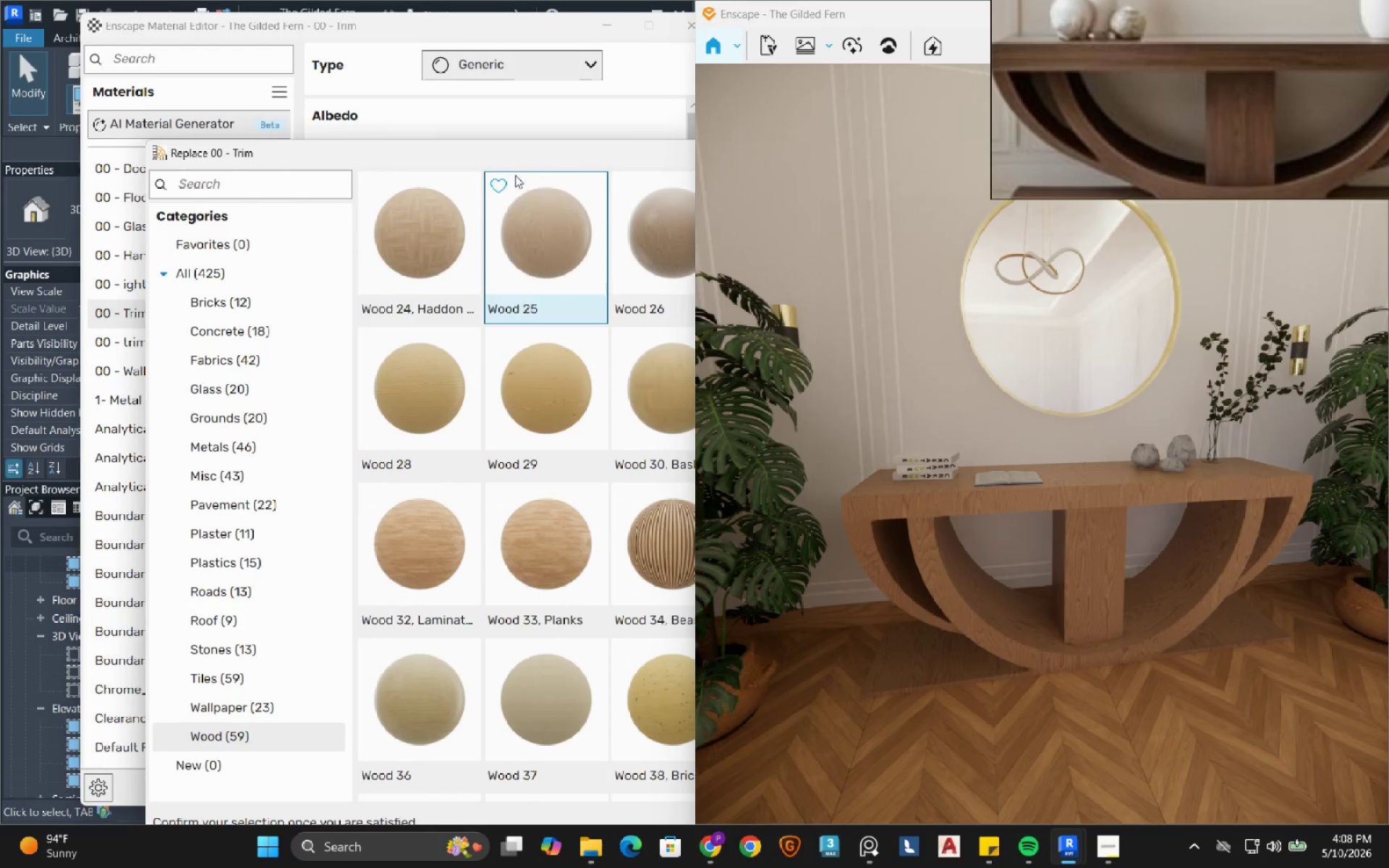 
left_click_drag(start_coordinate=[480, 152], to_coordinate=[352, 149])
 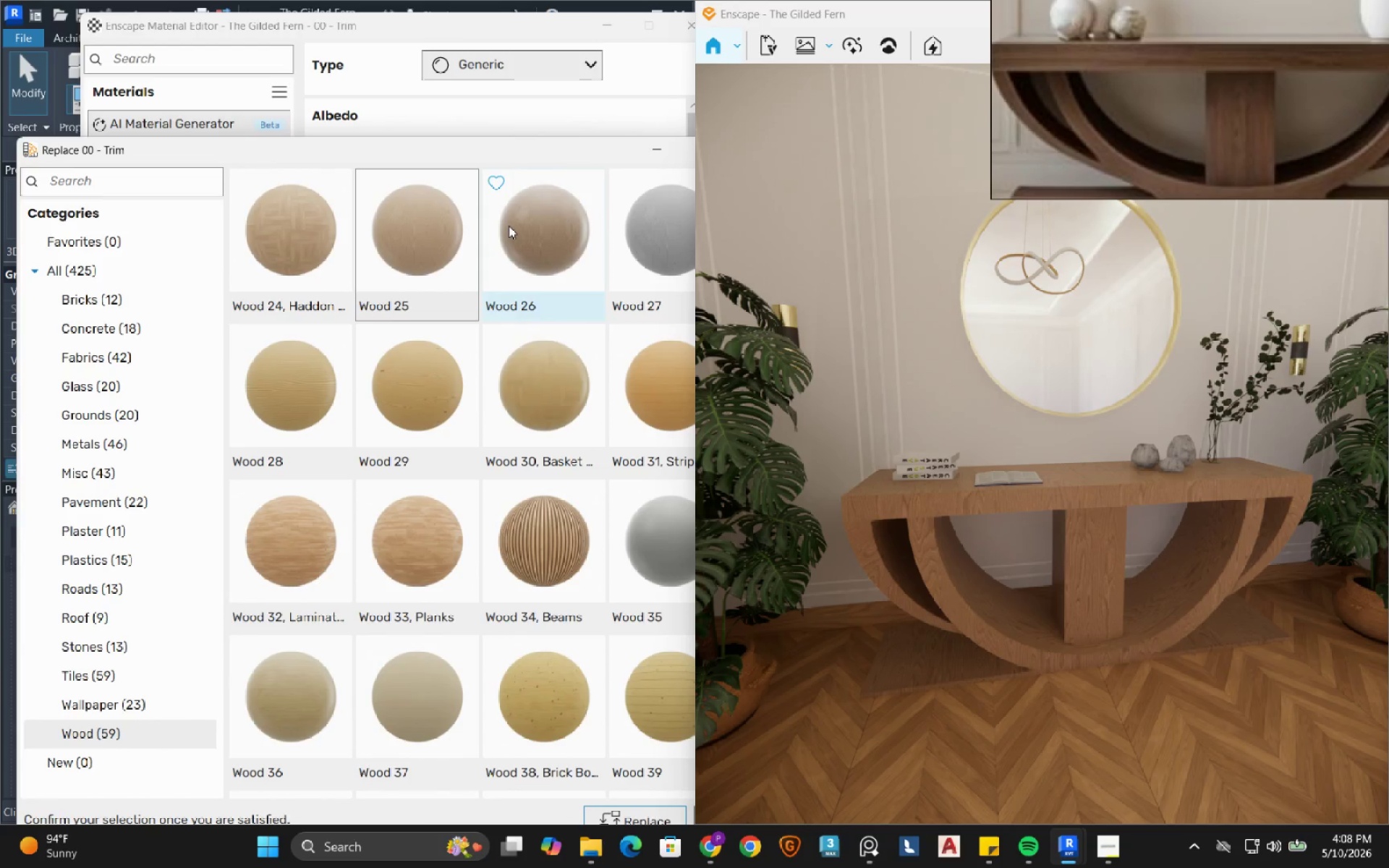 
left_click([509, 226])
 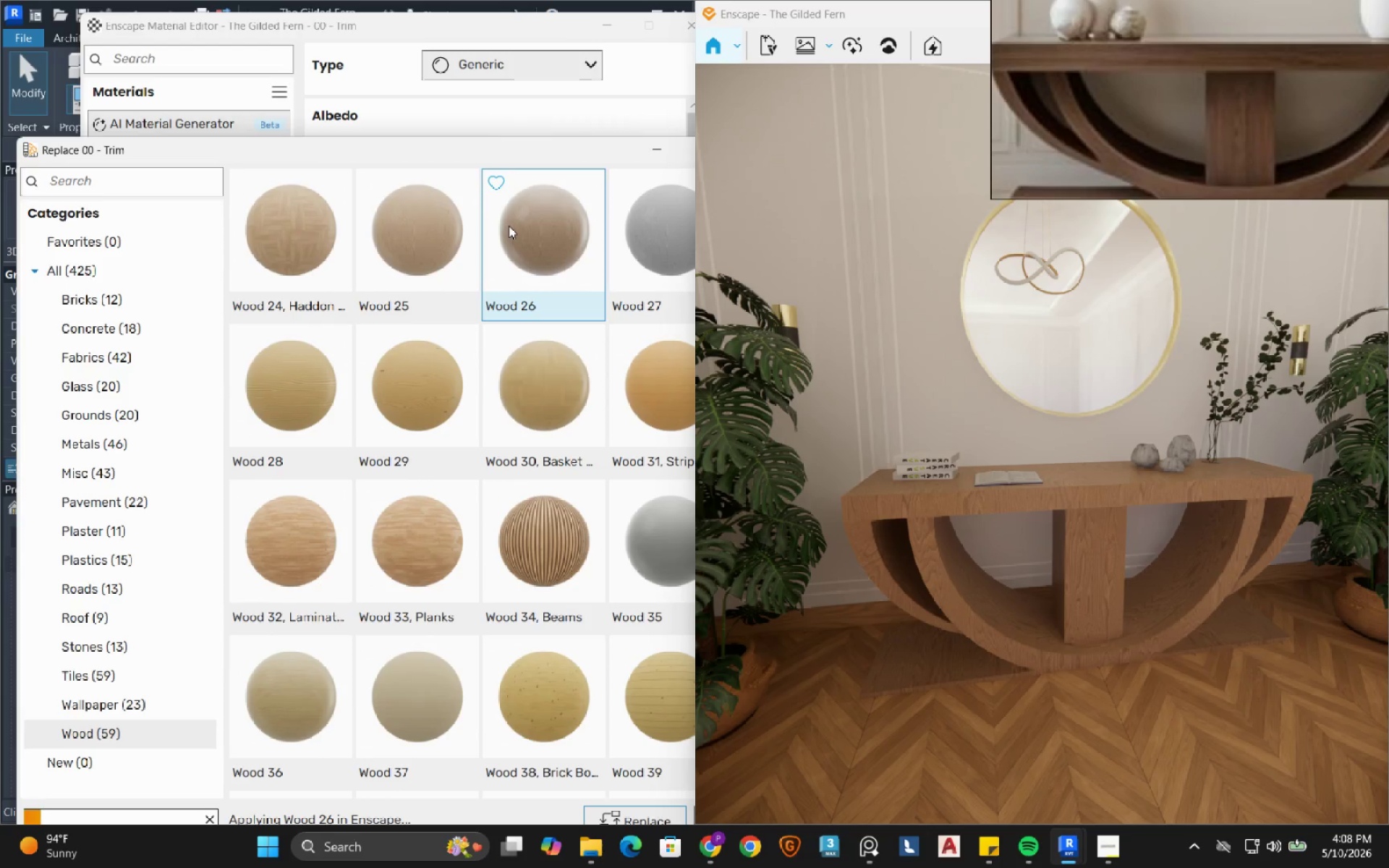 
wait(8.42)
 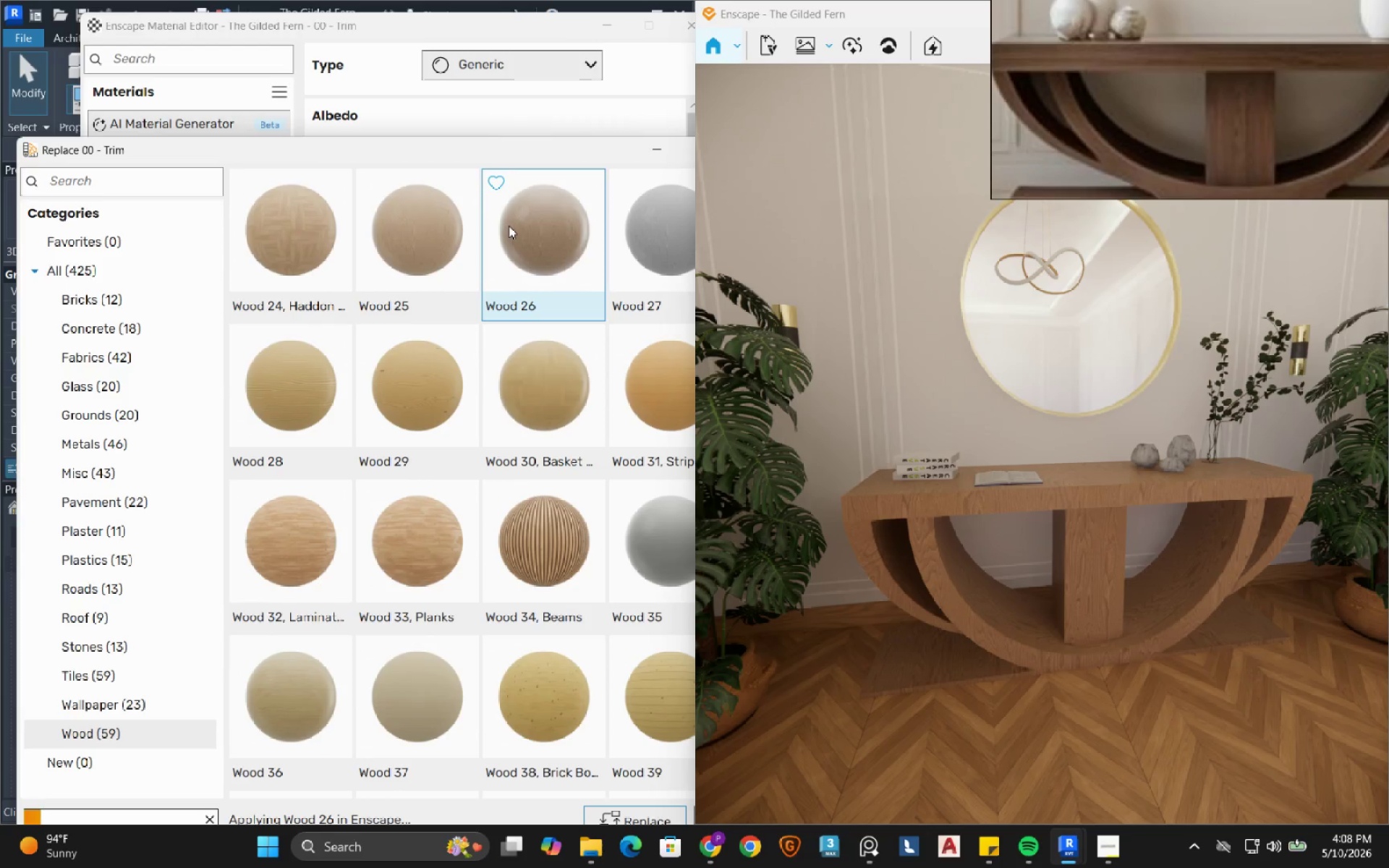 
type(ddd)
 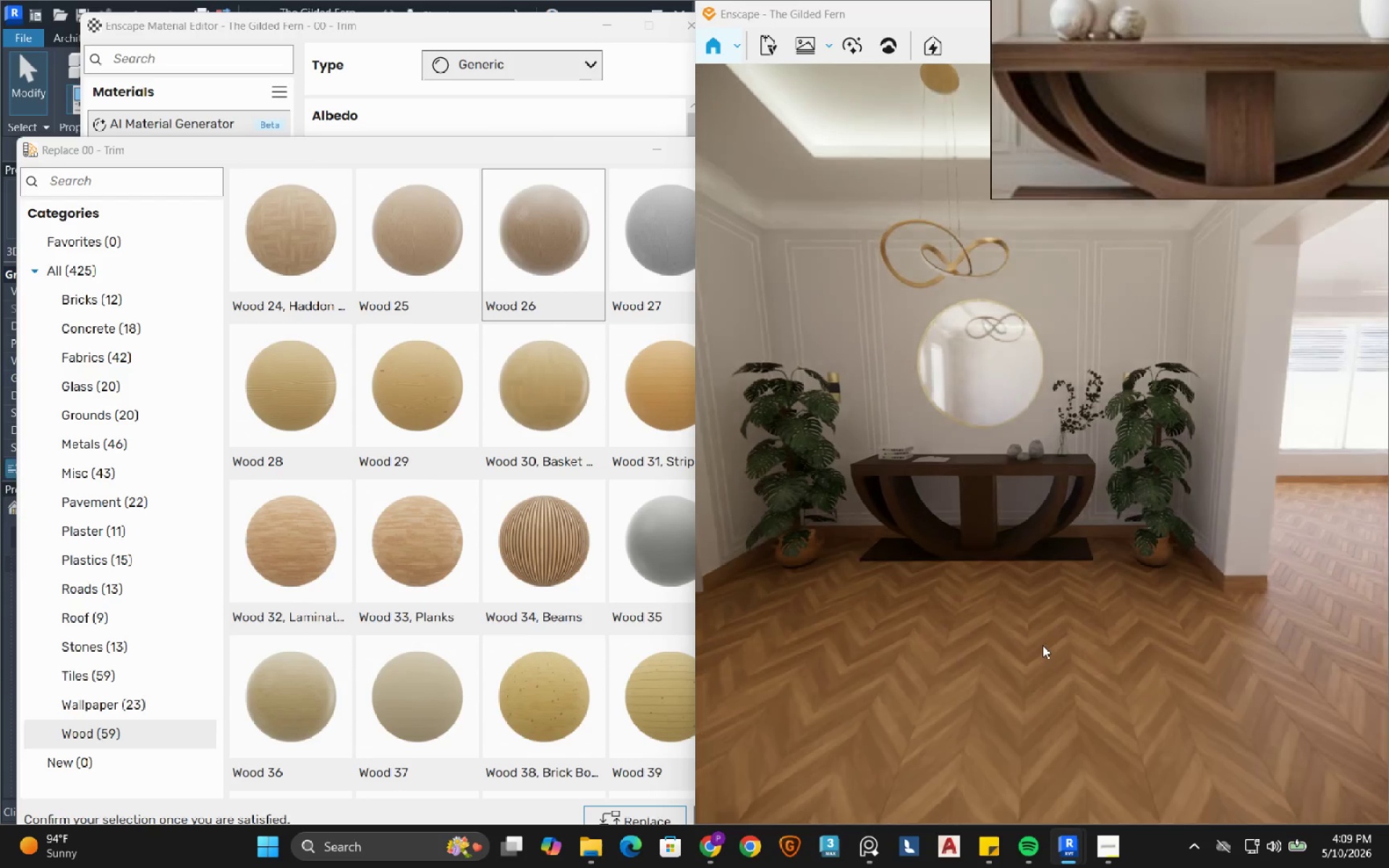 
left_click_drag(start_coordinate=[1077, 698], to_coordinate=[1042, 443])
 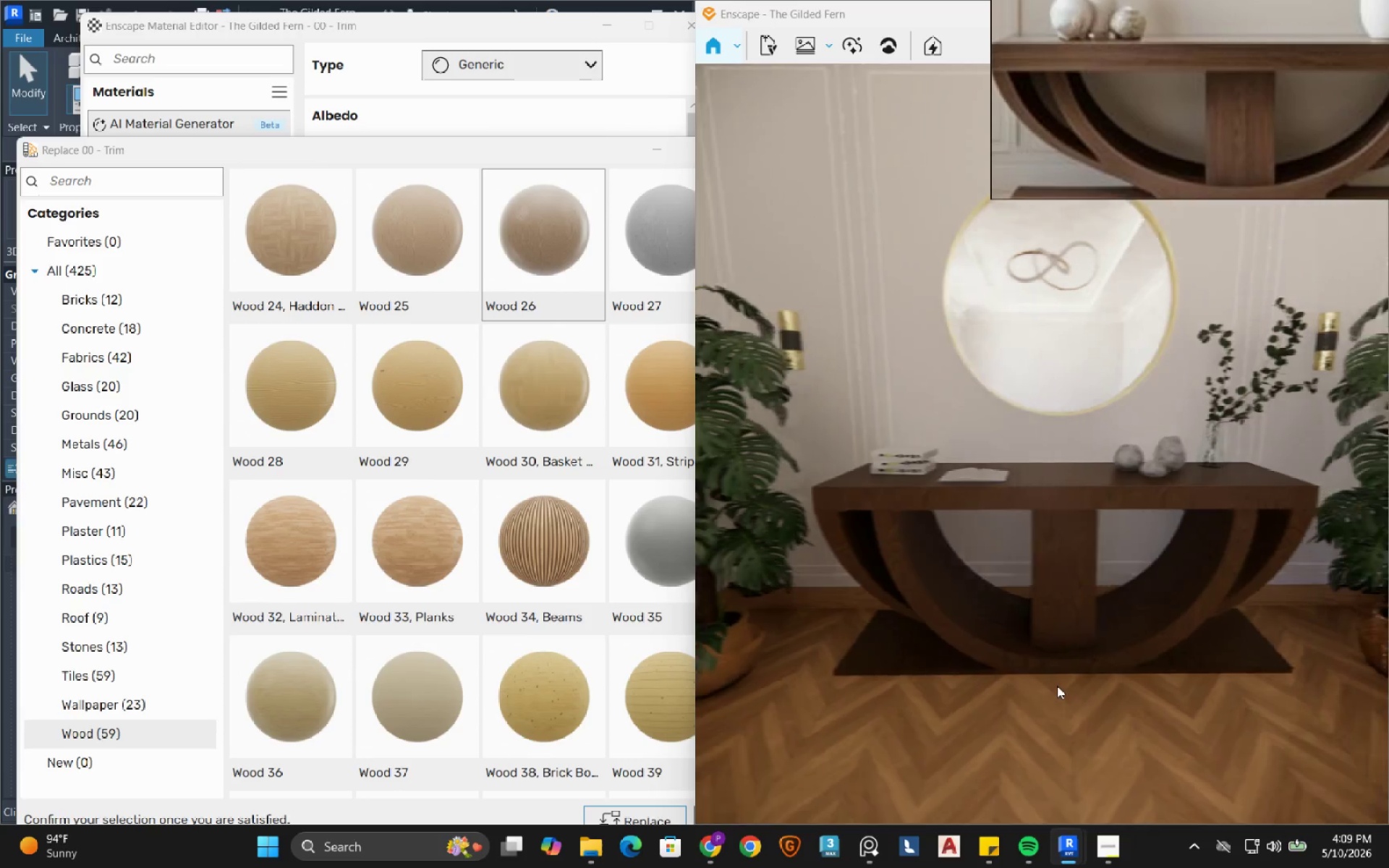 
hold_key(key=S, duration=0.81)
 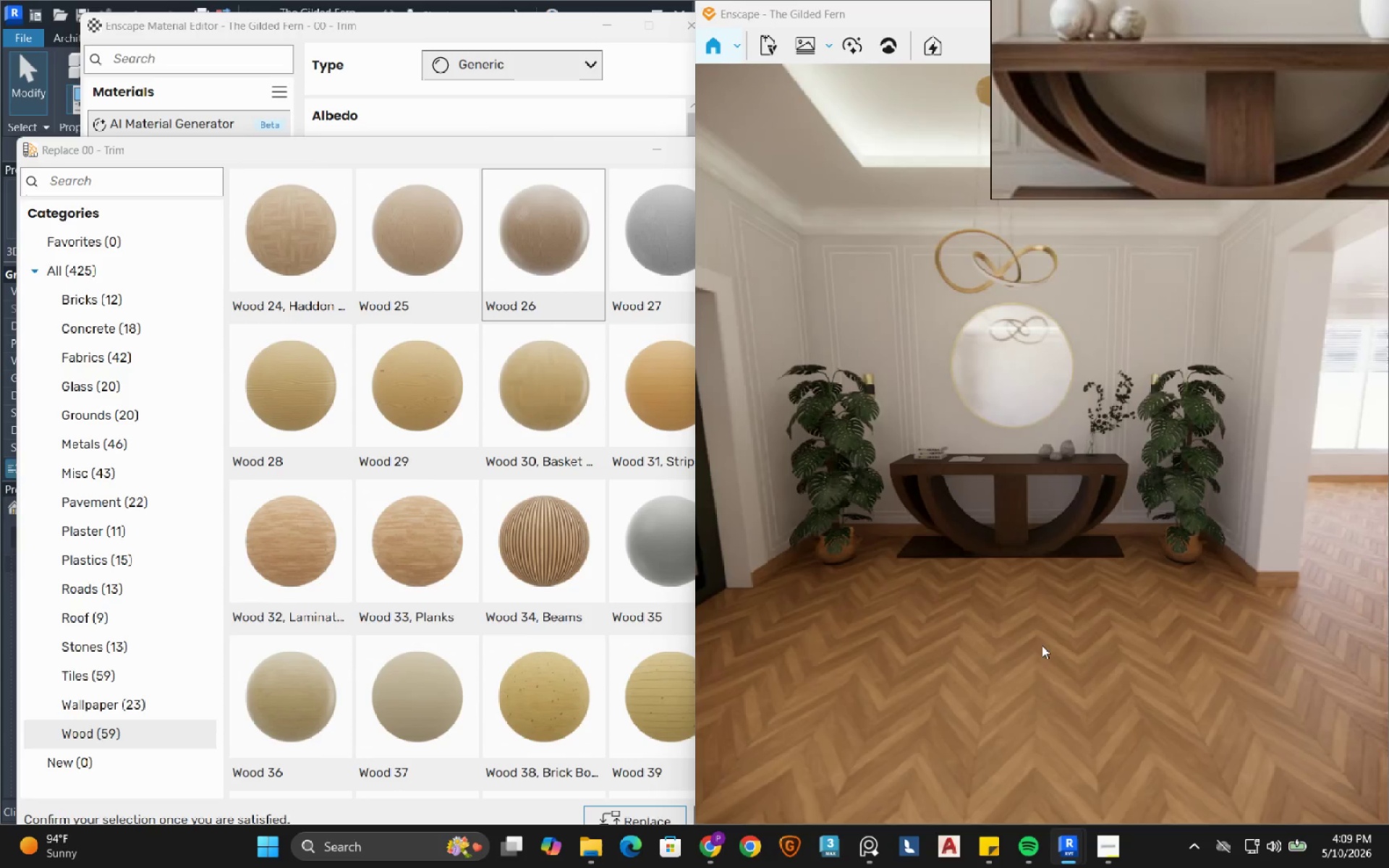 
hold_key(key=W, duration=0.56)
 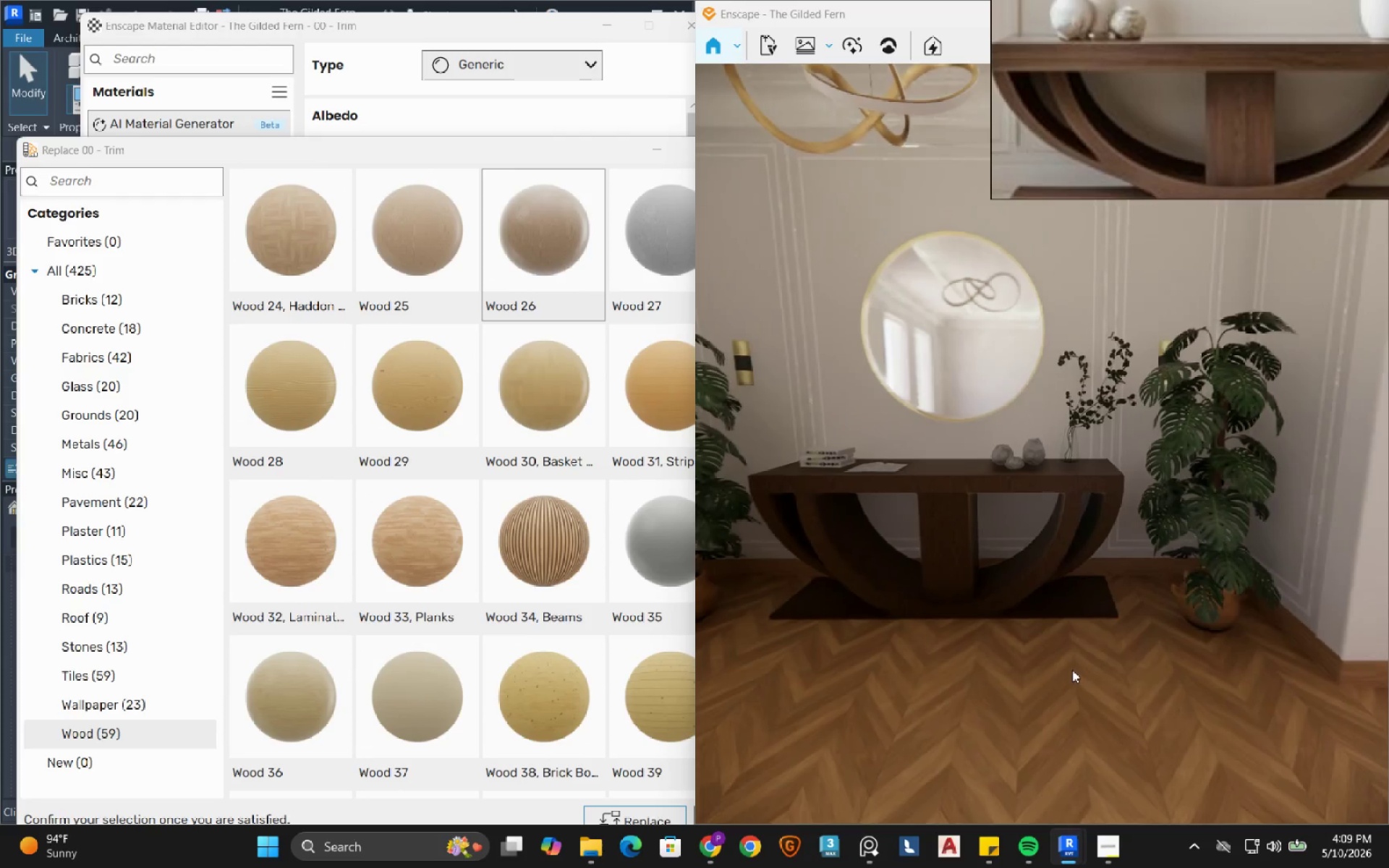 
left_click_drag(start_coordinate=[1072, 670], to_coordinate=[1042, 443])
 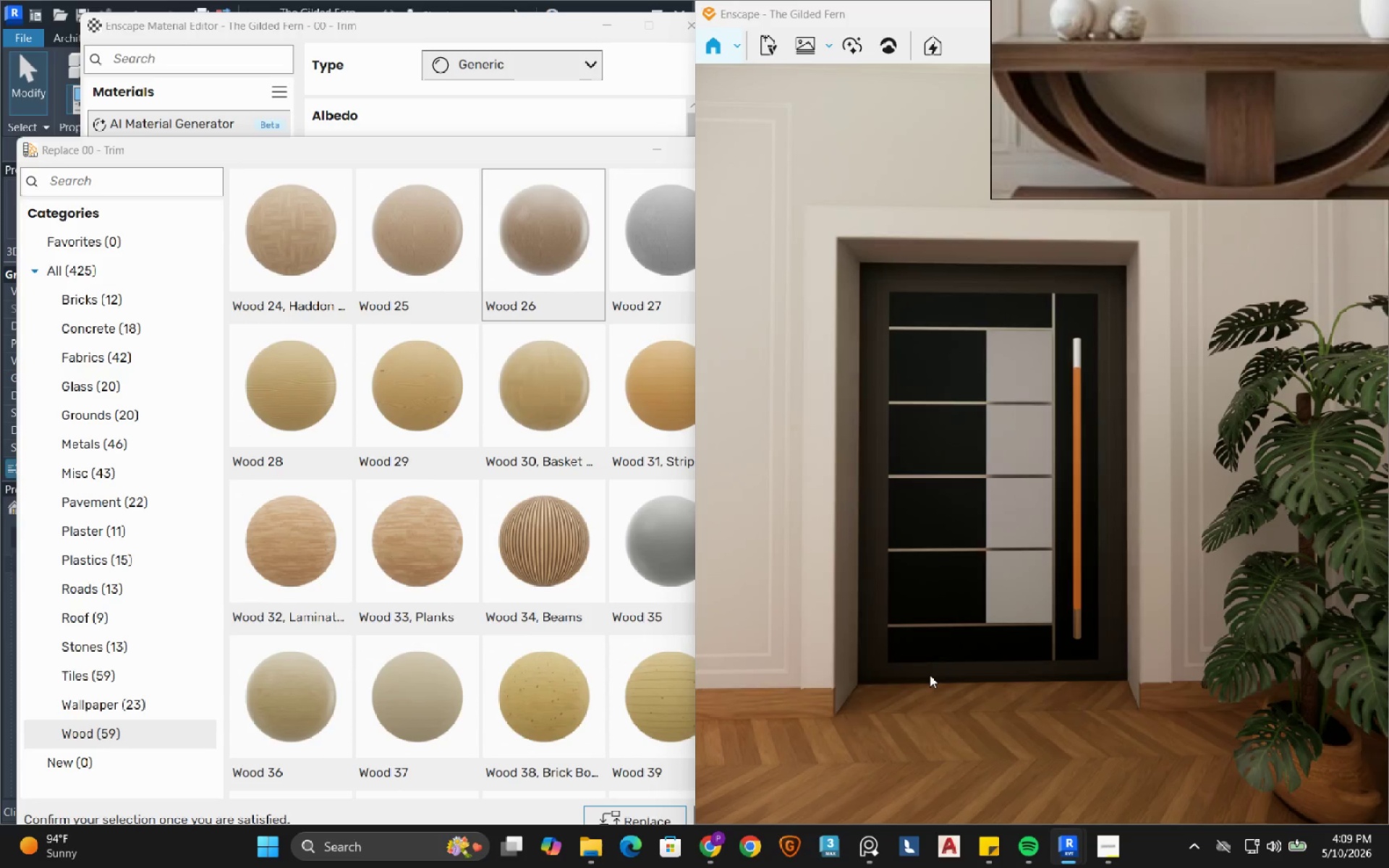 
hold_key(key=W, duration=0.72)
 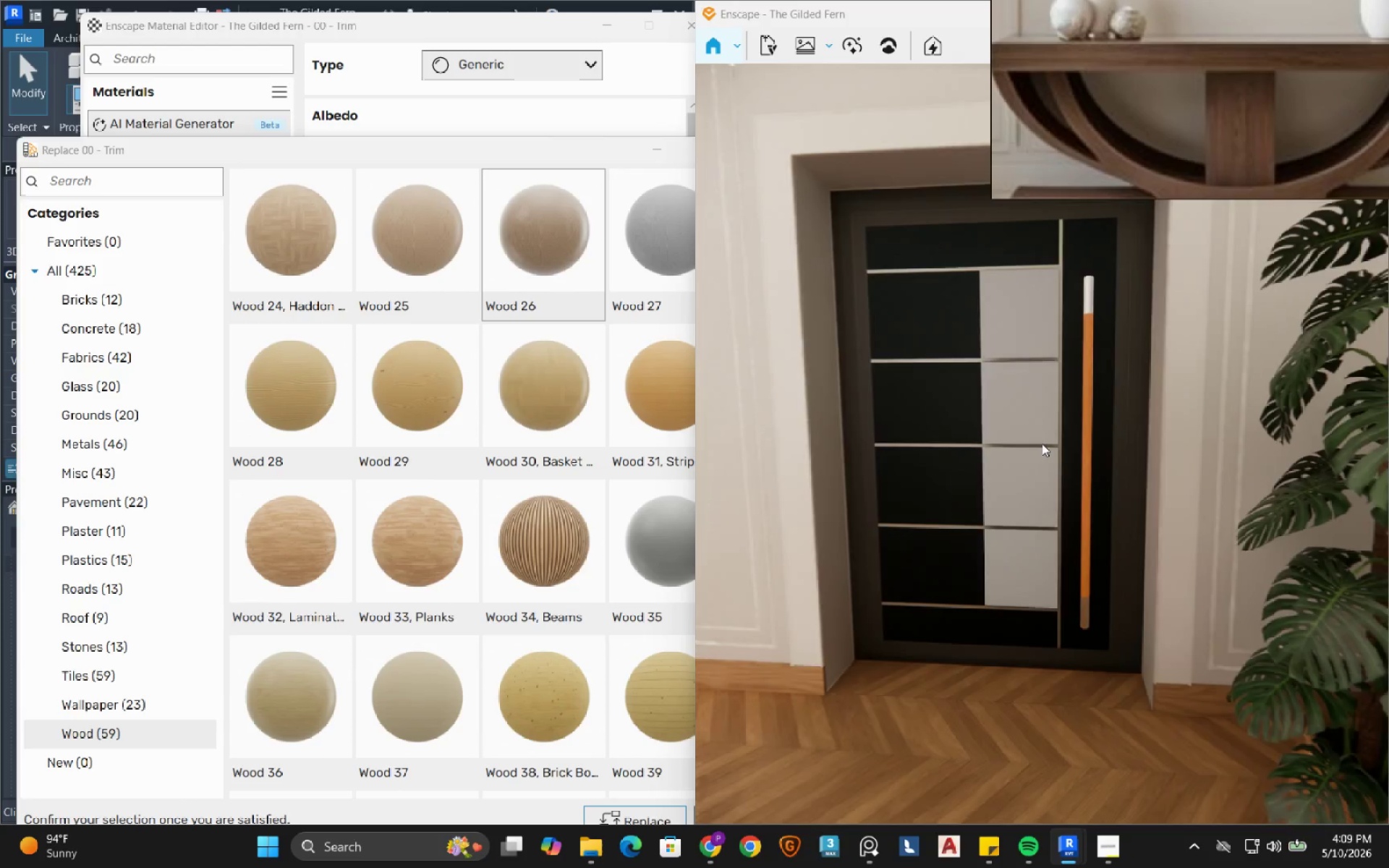 
type(dawssd)
 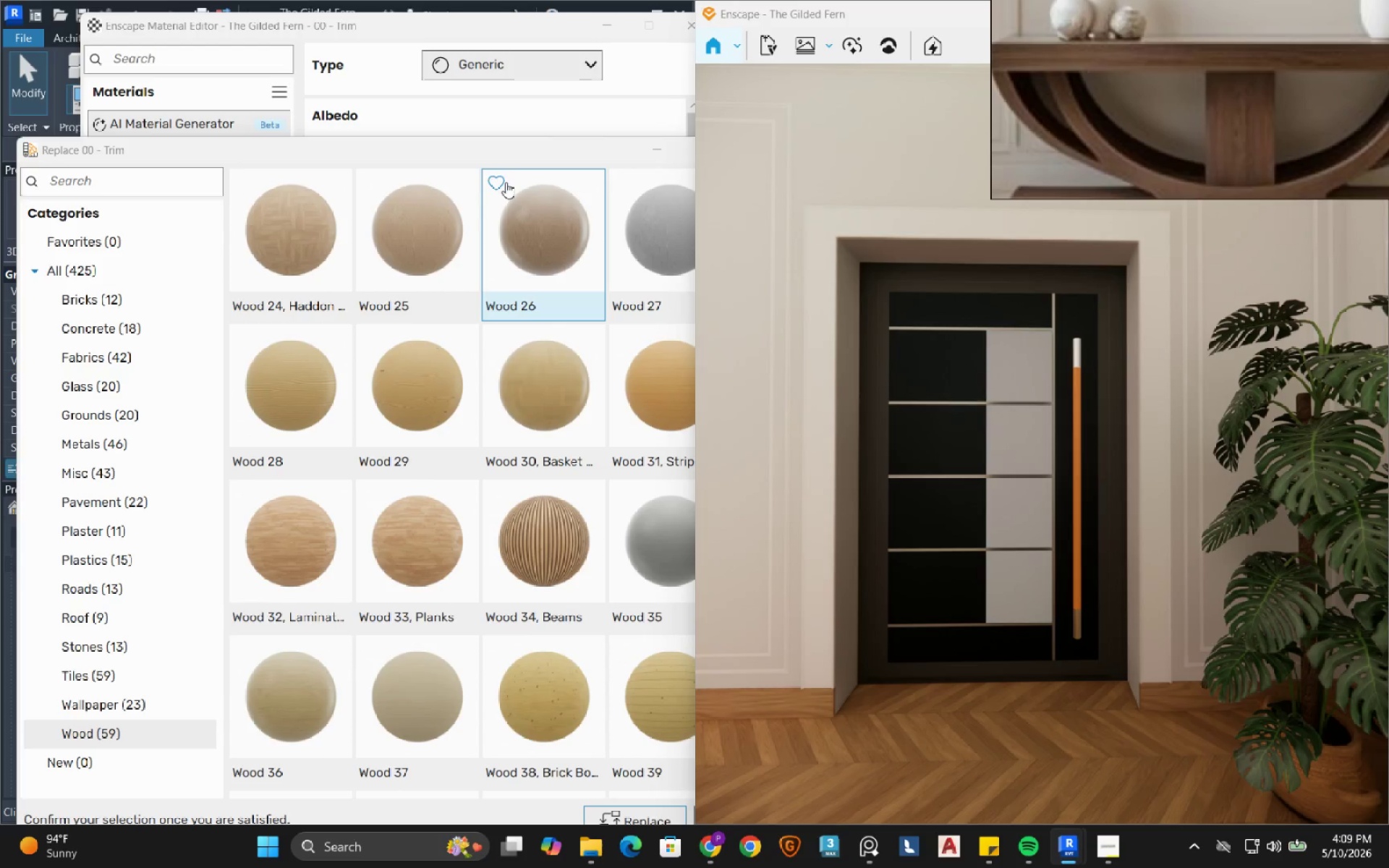 
left_click([569, 152])
 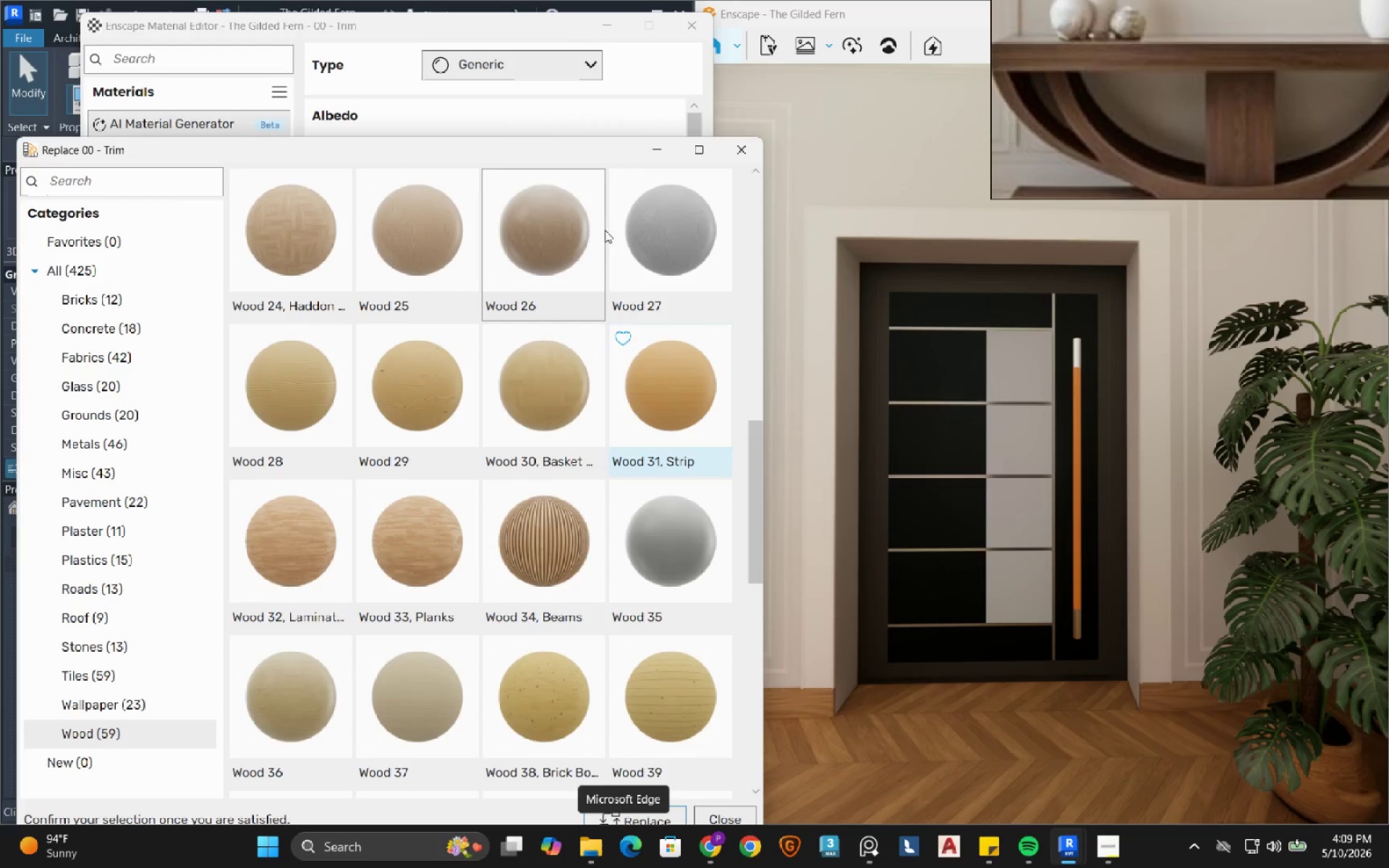 
left_click_drag(start_coordinate=[560, 157], to_coordinate=[550, 86])
 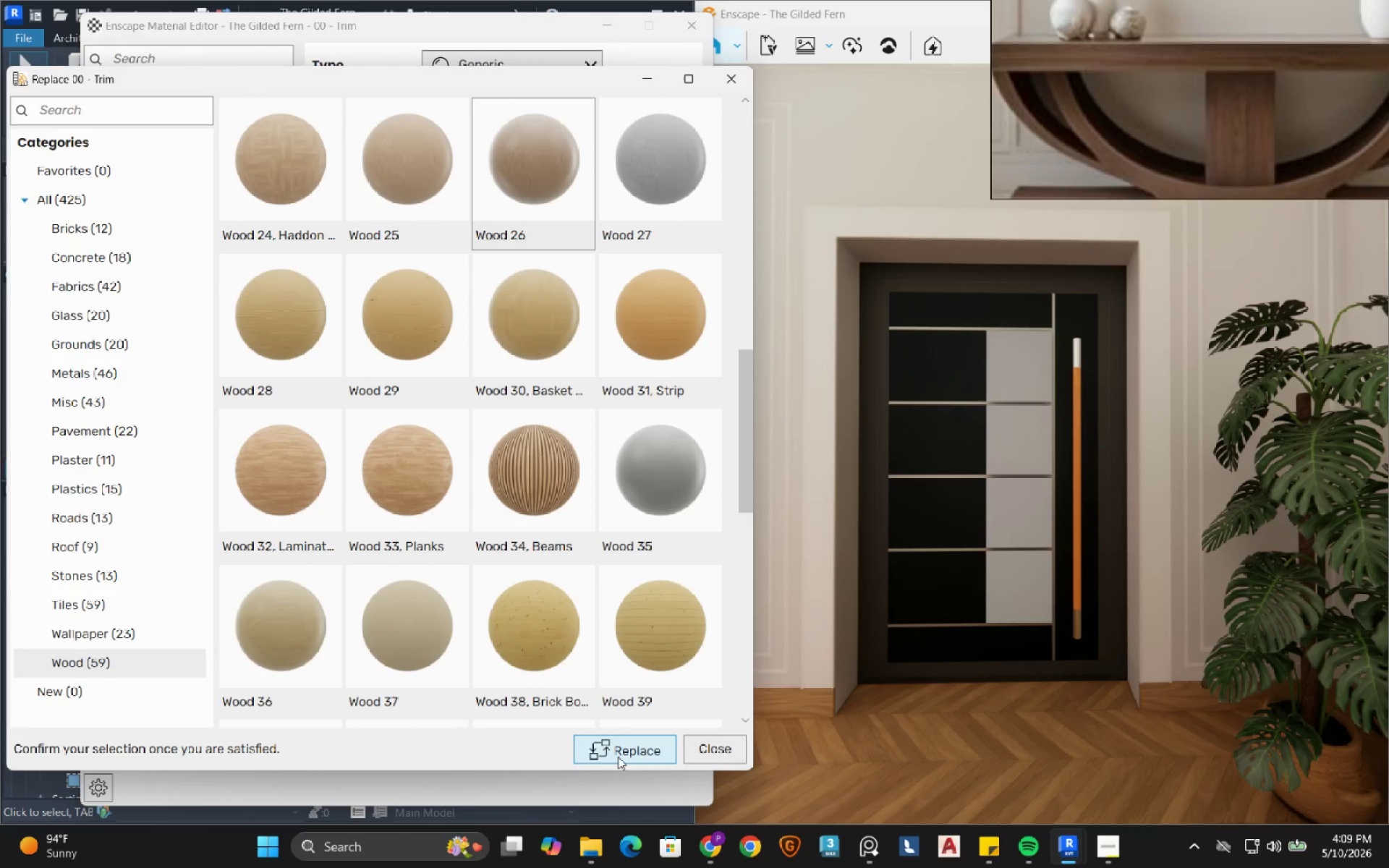 
left_click([618, 752])
 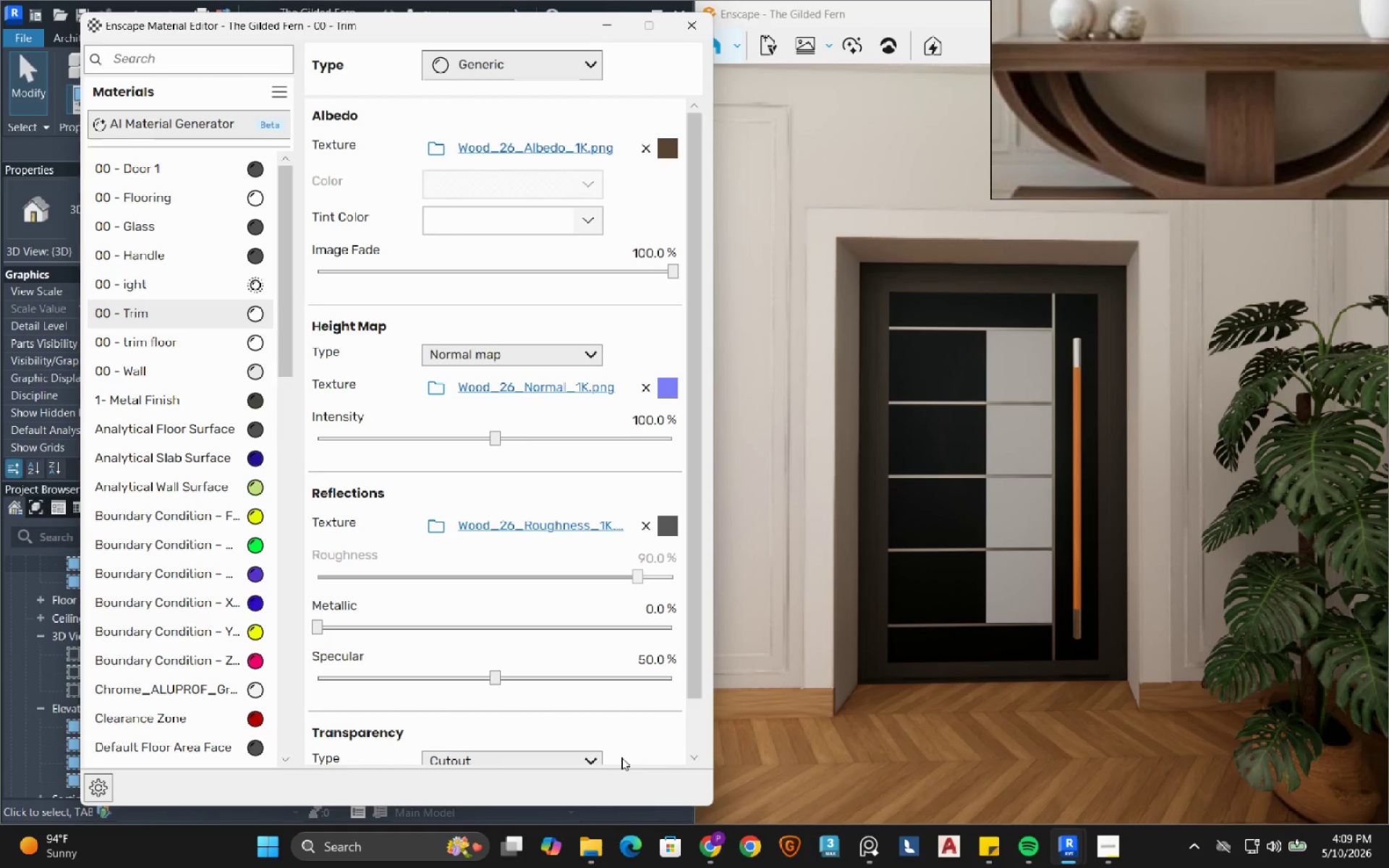 
wait(11.64)
 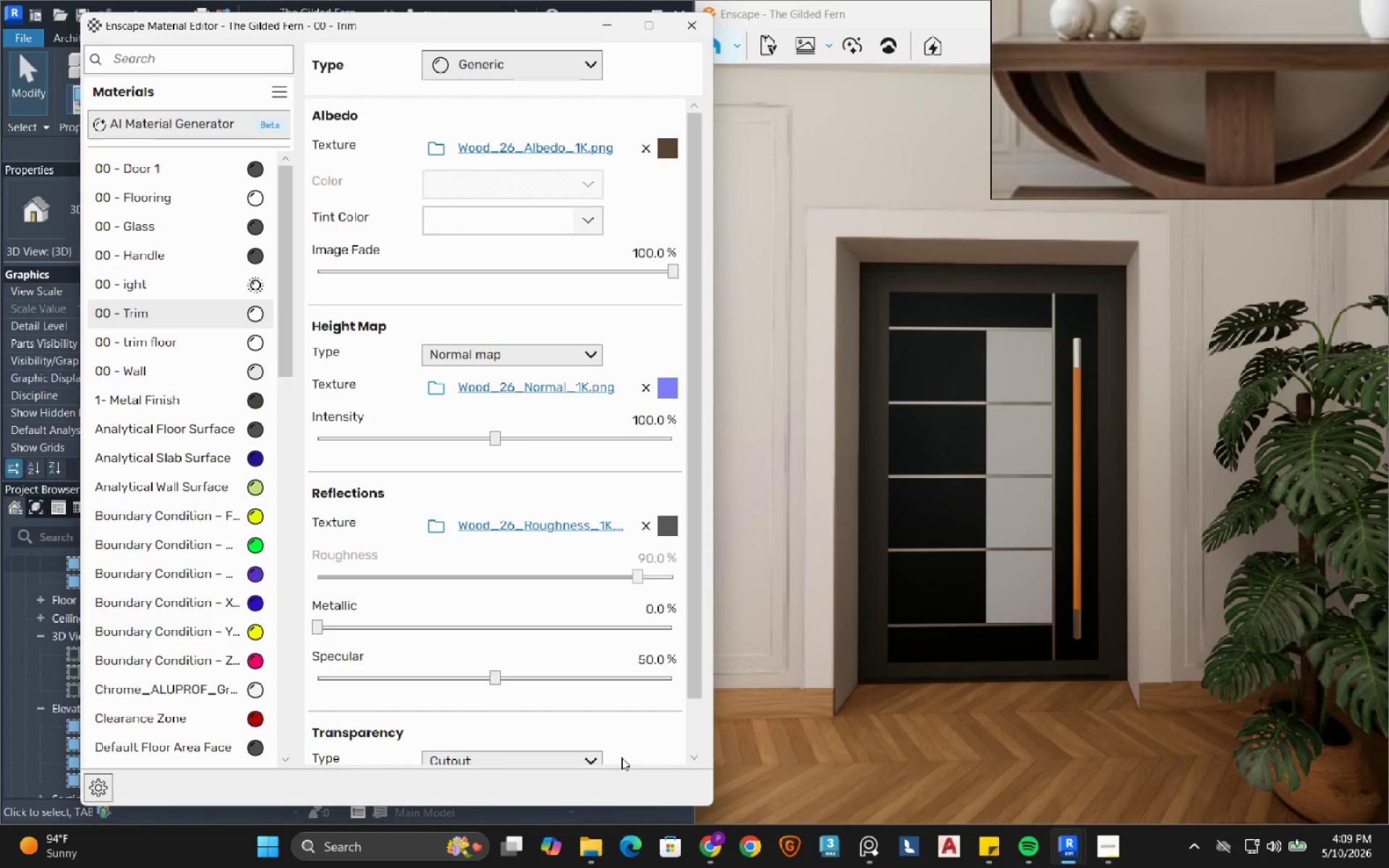 
left_click([188, 216])
 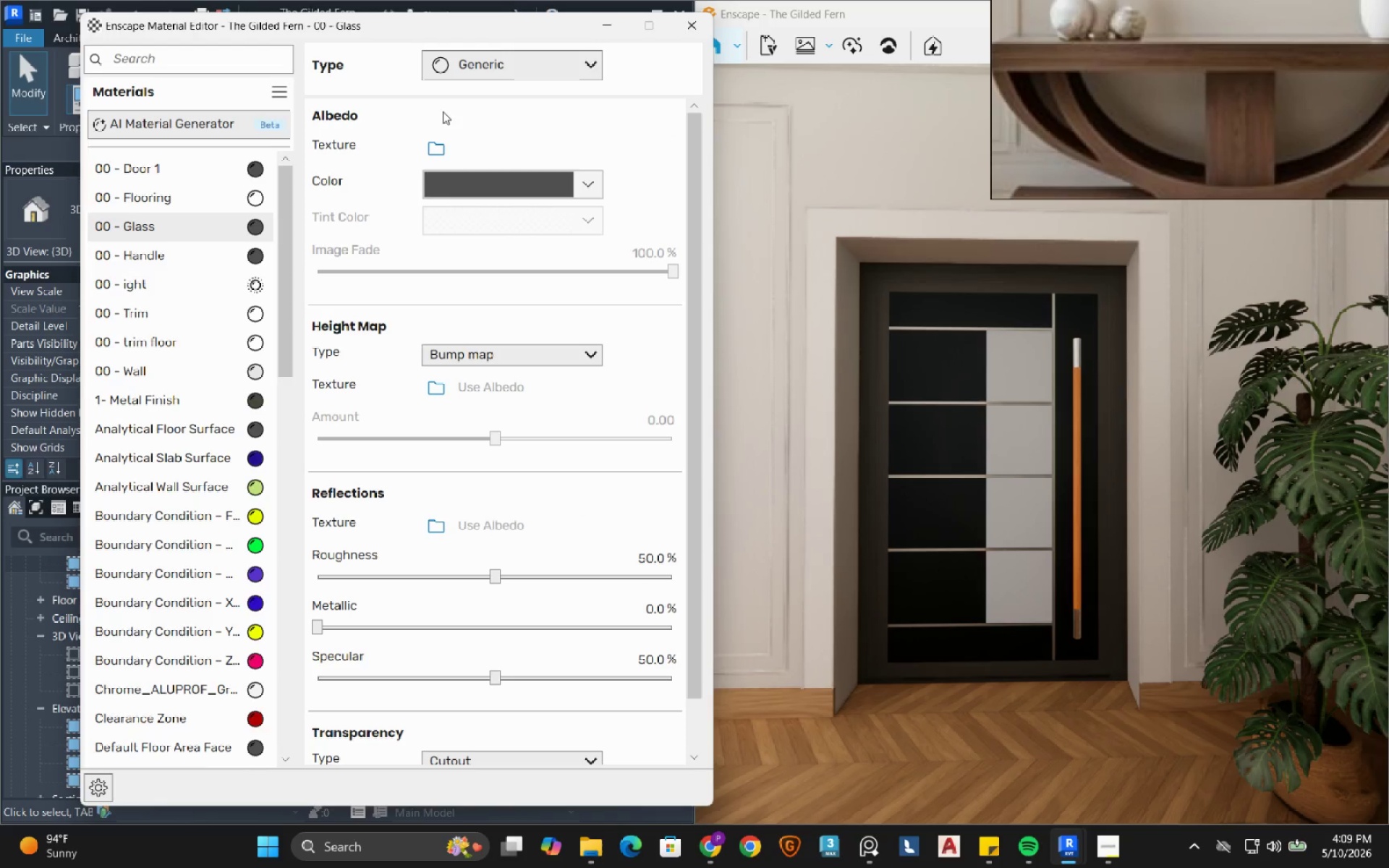 
left_click([498, 75])
 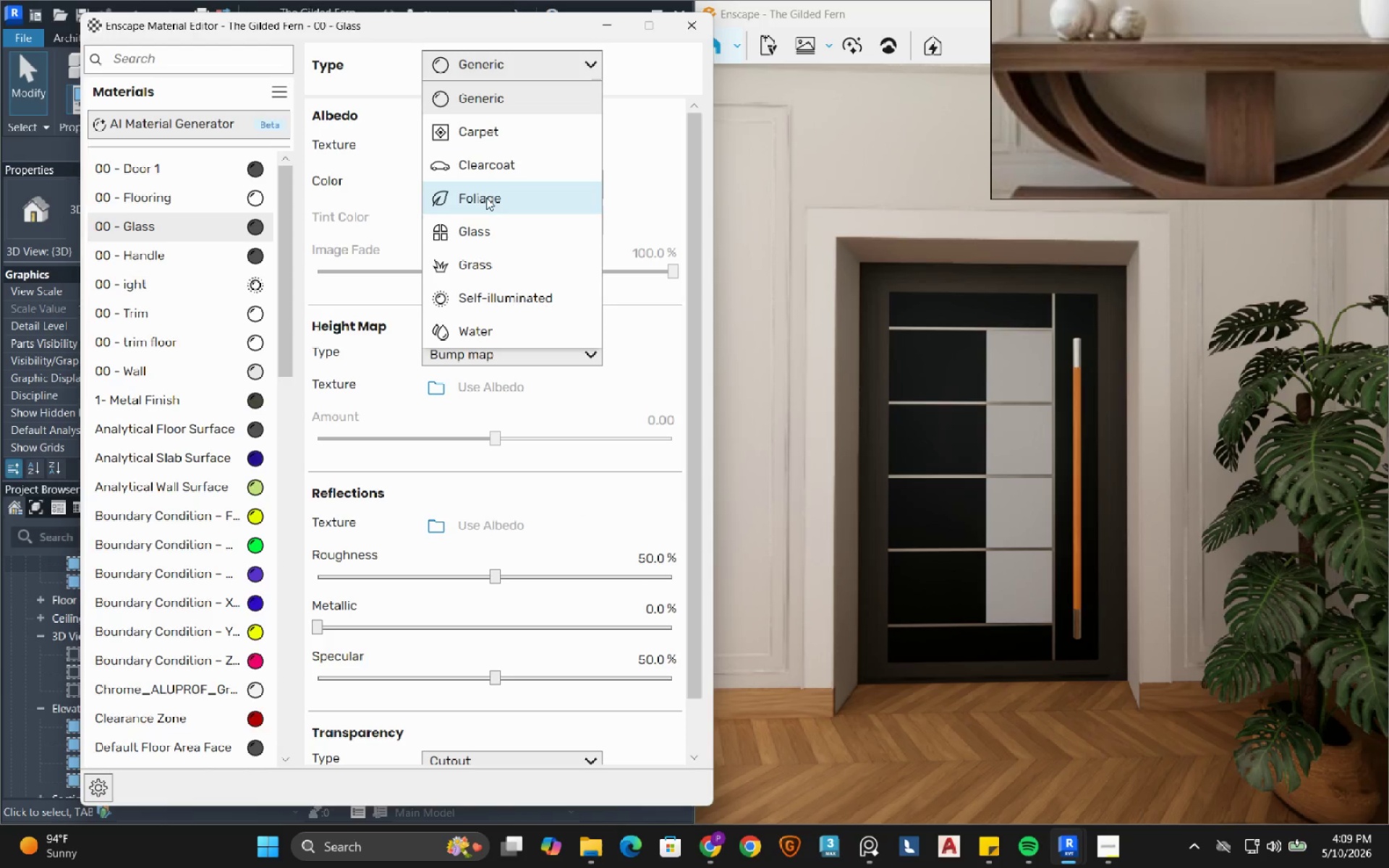 
left_click([483, 225])
 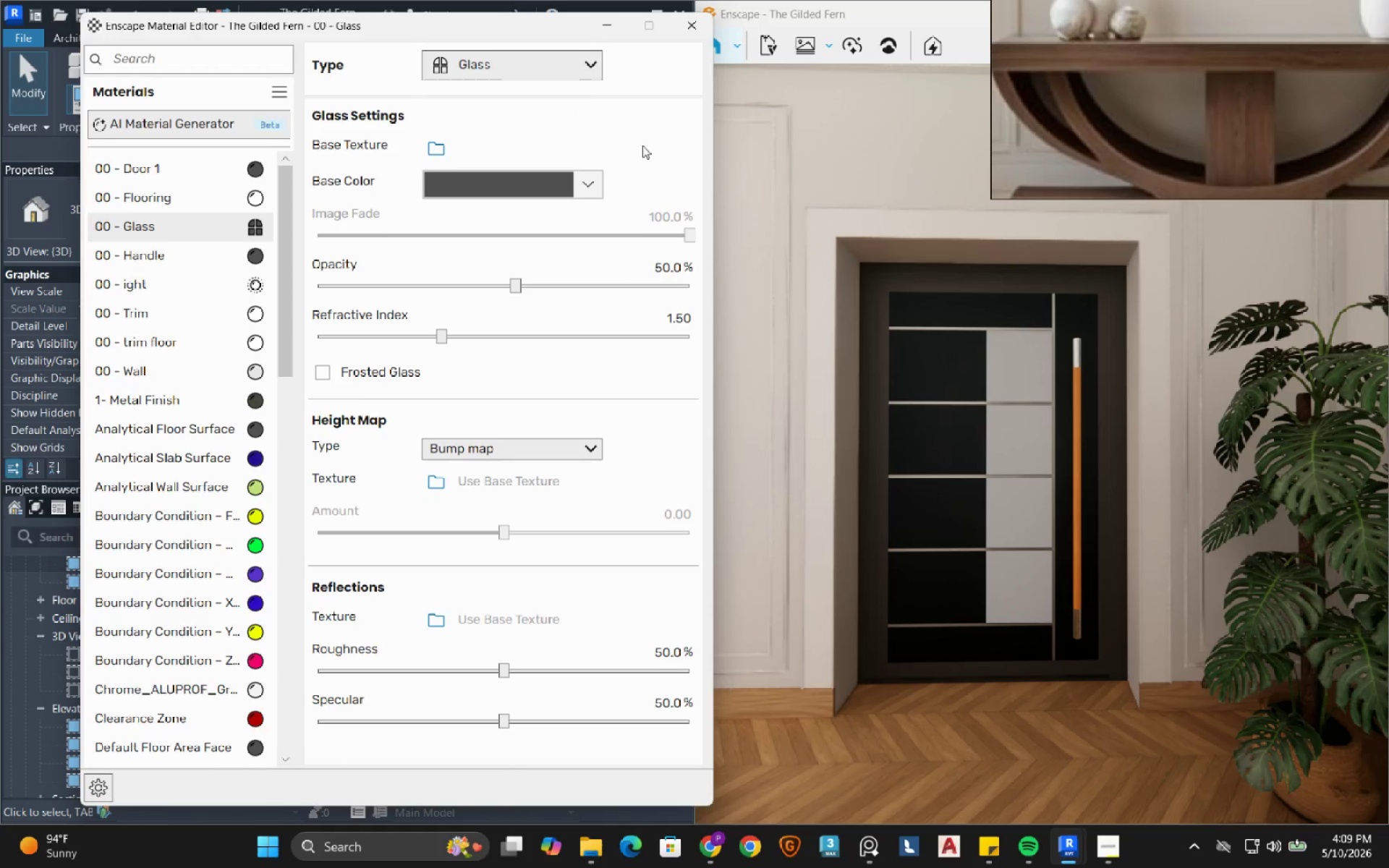 
left_click([642, 145])
 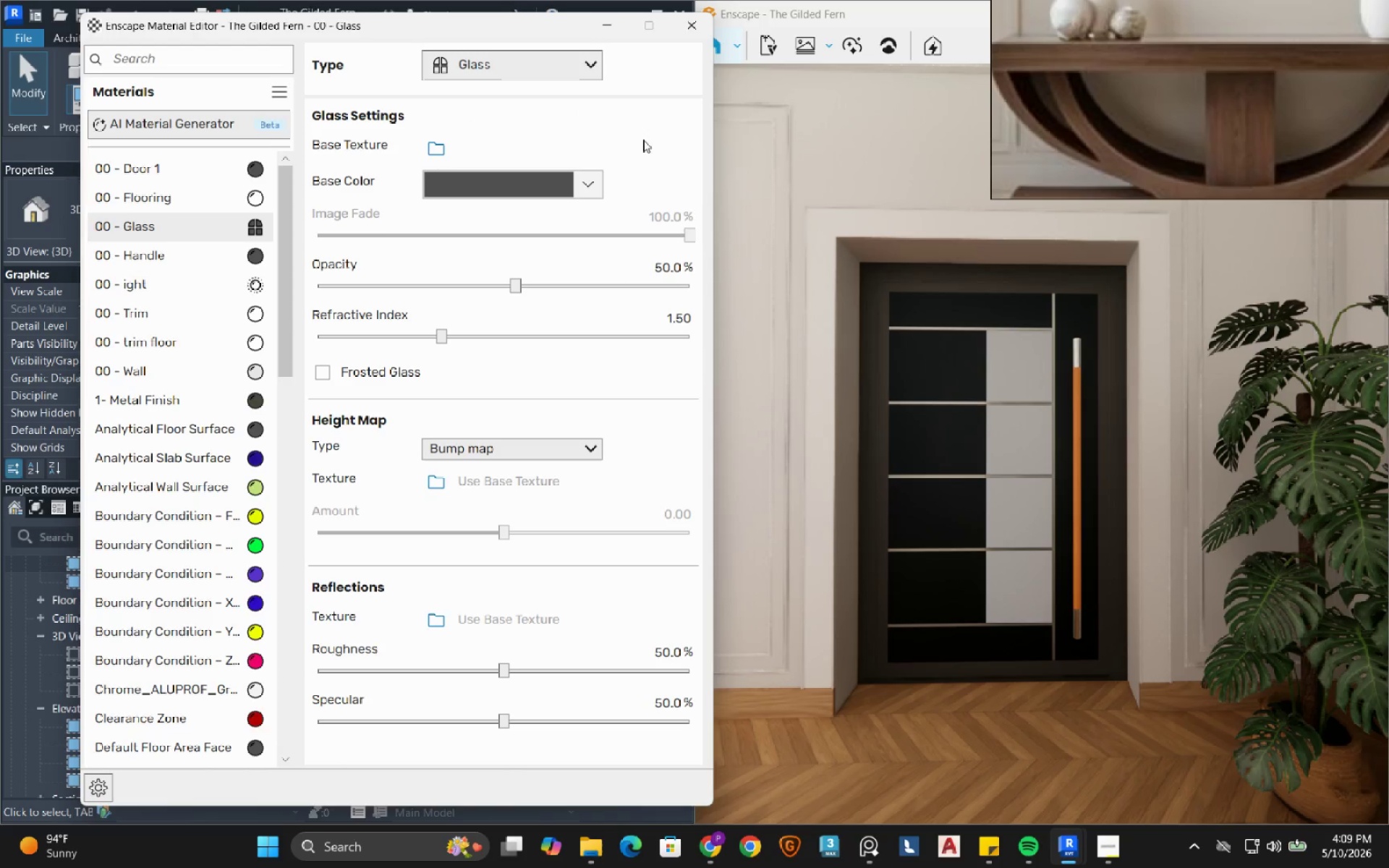 
left_click_drag(start_coordinate=[1009, 687], to_coordinate=[1042, 443])
 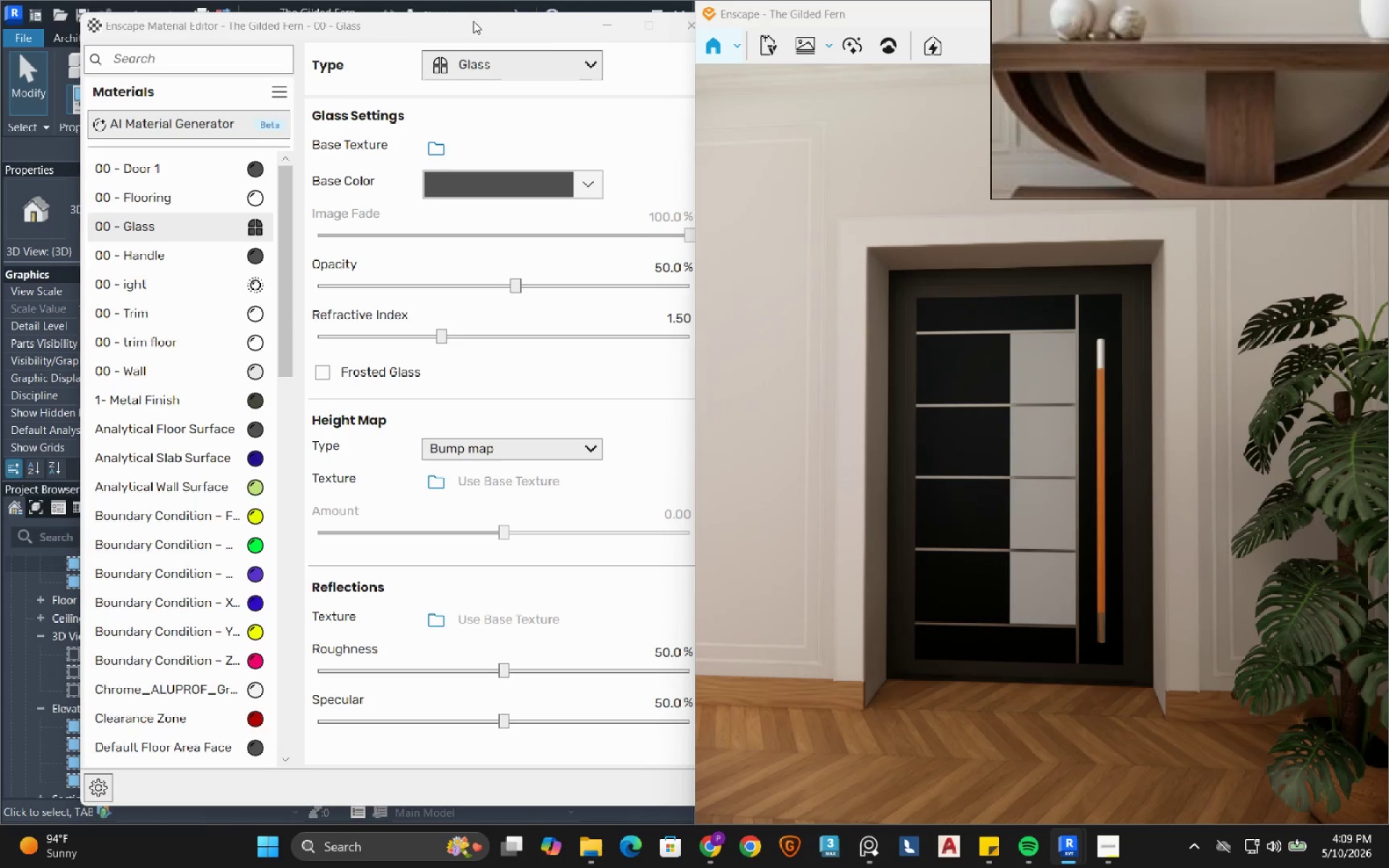 
wait(9.83)
 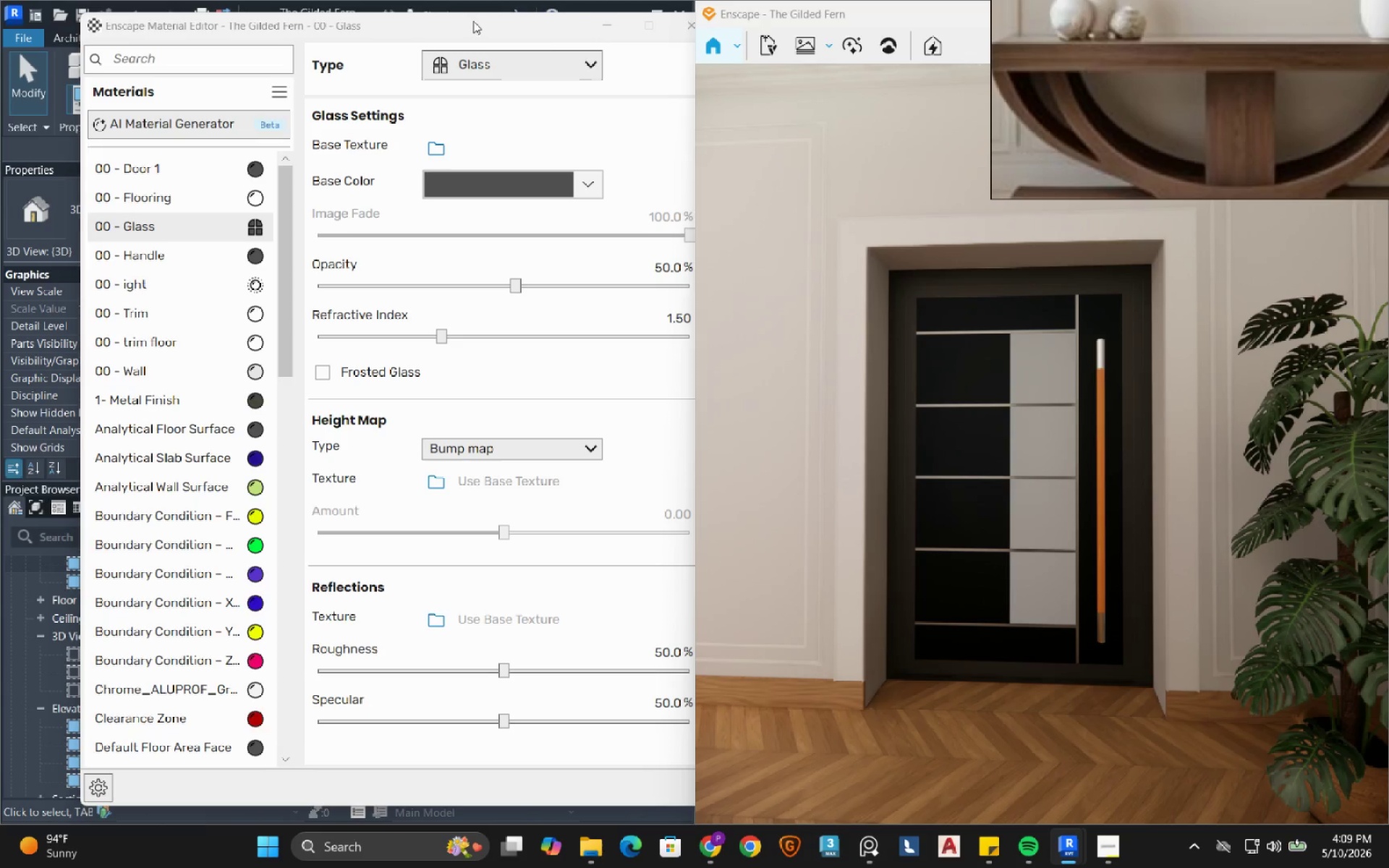 
left_click([611, 25])
 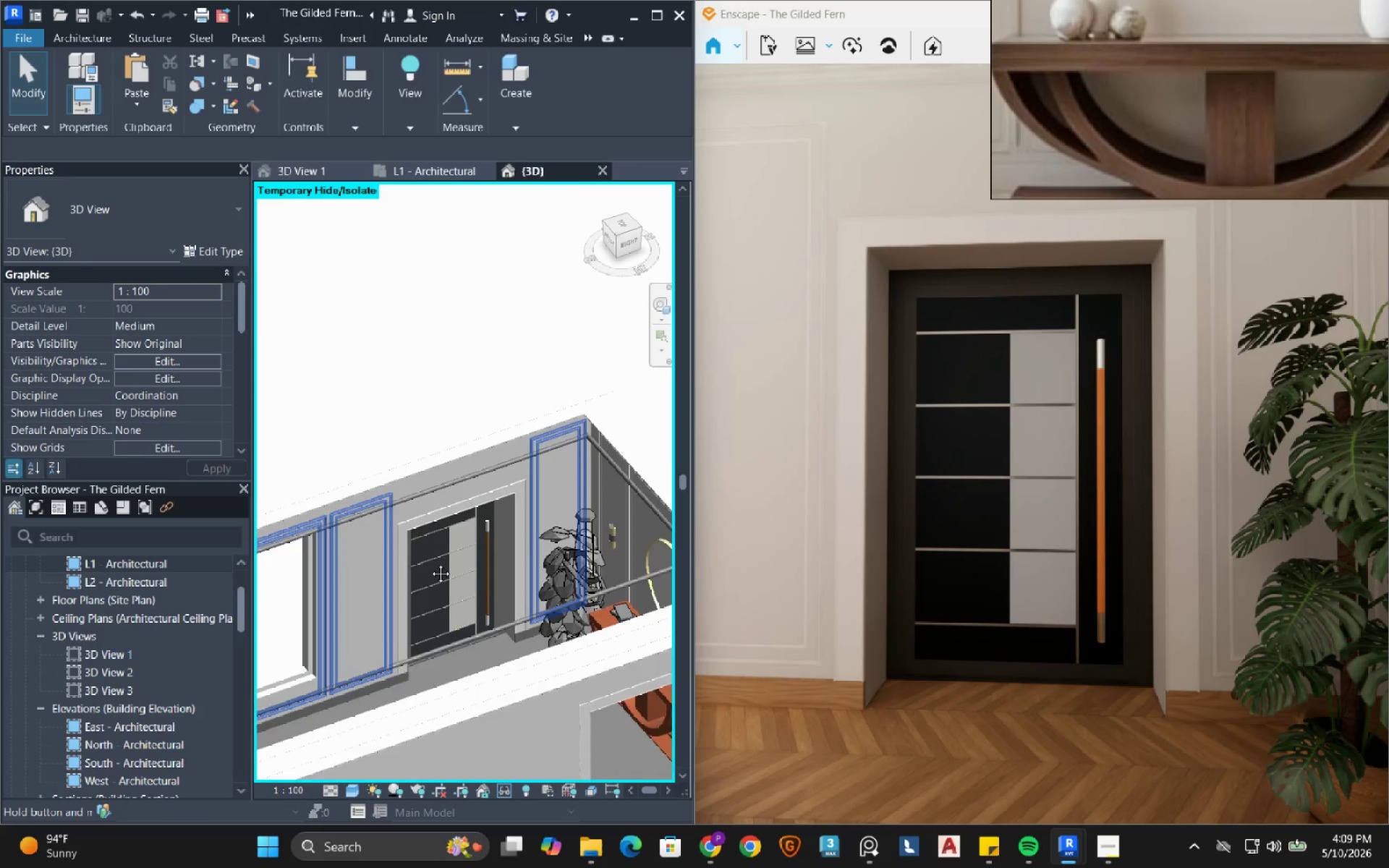 
scroll: coordinate [428, 630], scroll_direction: up, amount: 4.0
 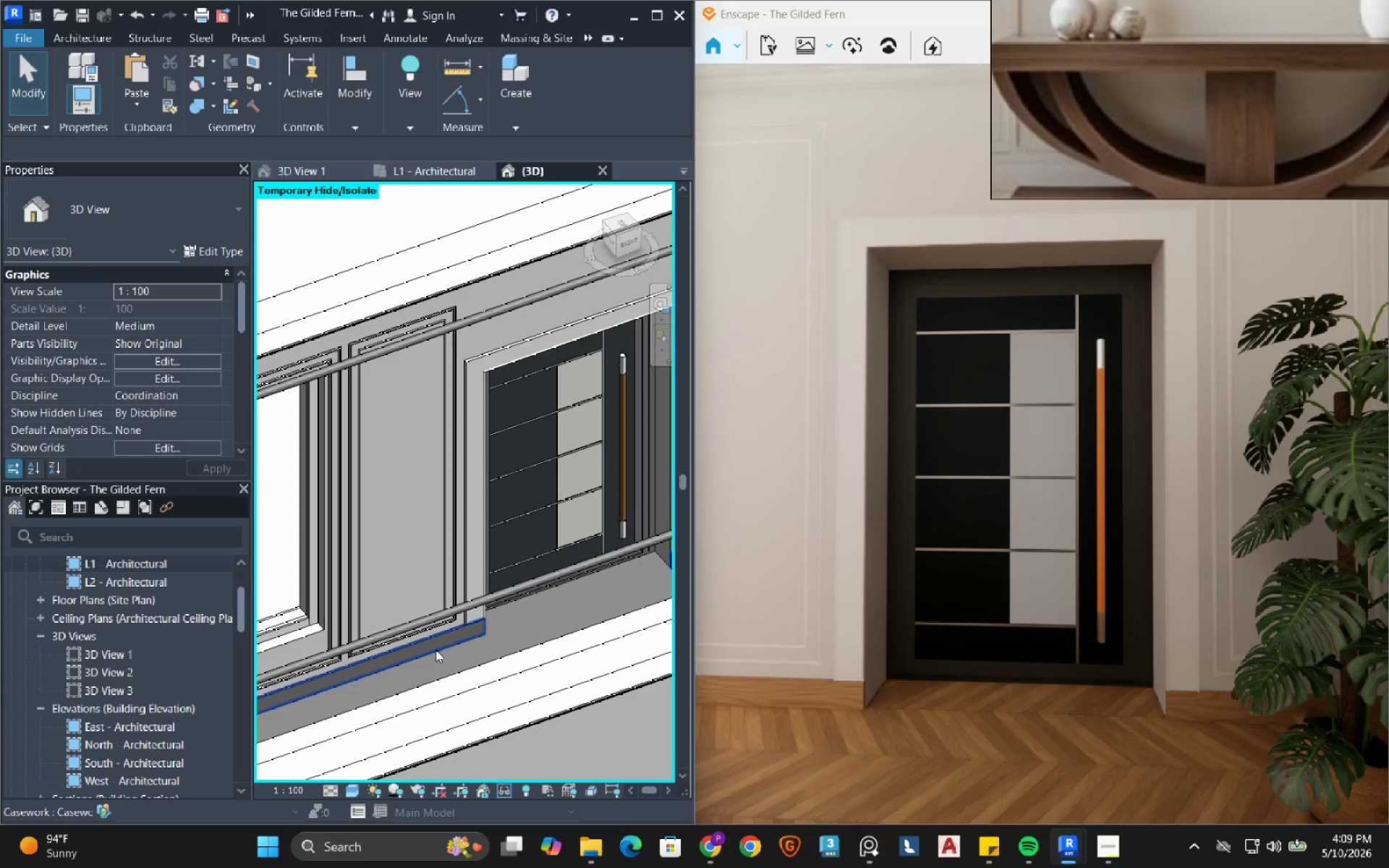 
left_click([436, 650])
 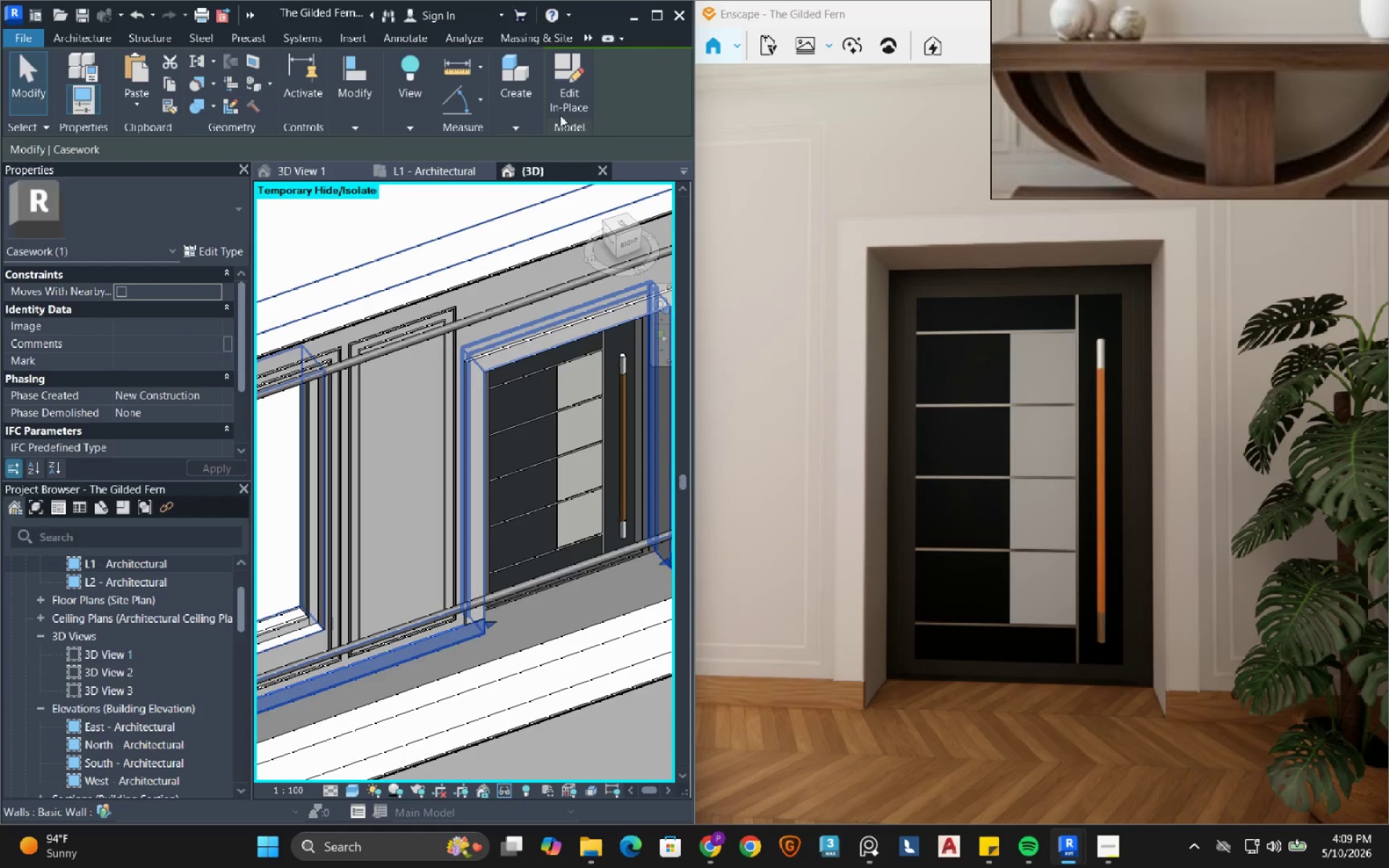 
left_click([554, 81])
 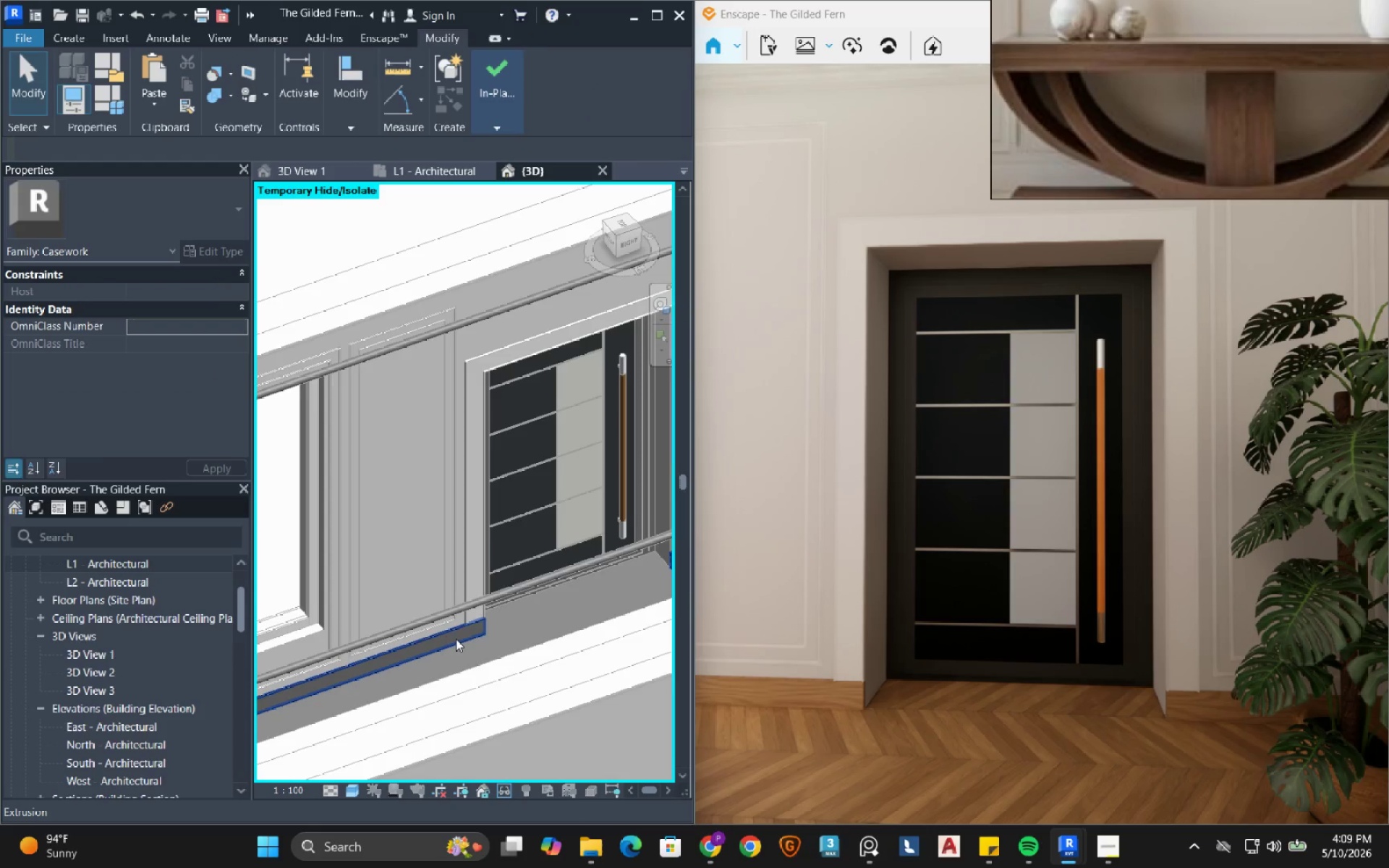 
left_click([456, 639])
 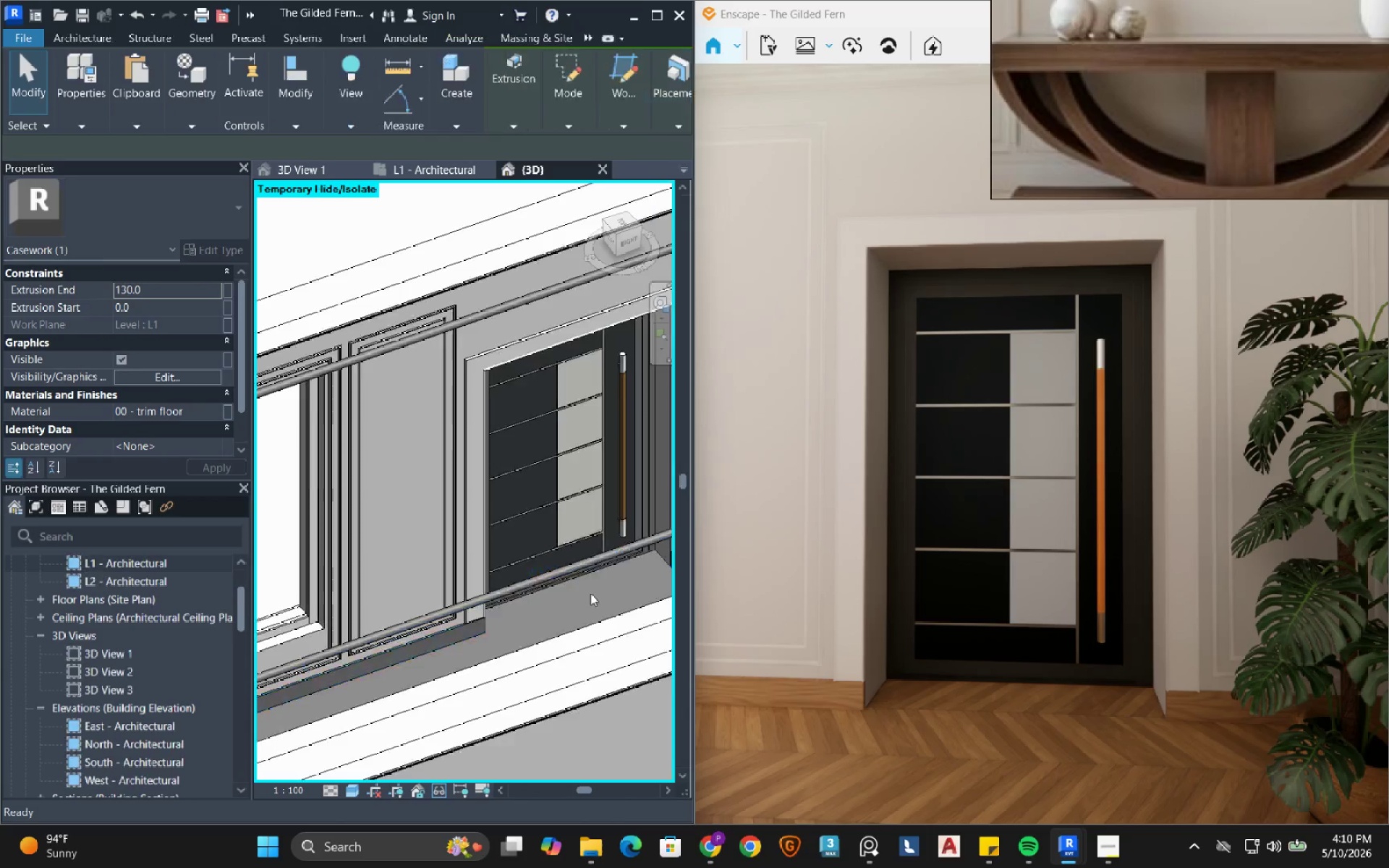 
scroll: coordinate [509, 549], scroll_direction: up, amount: 4.0
 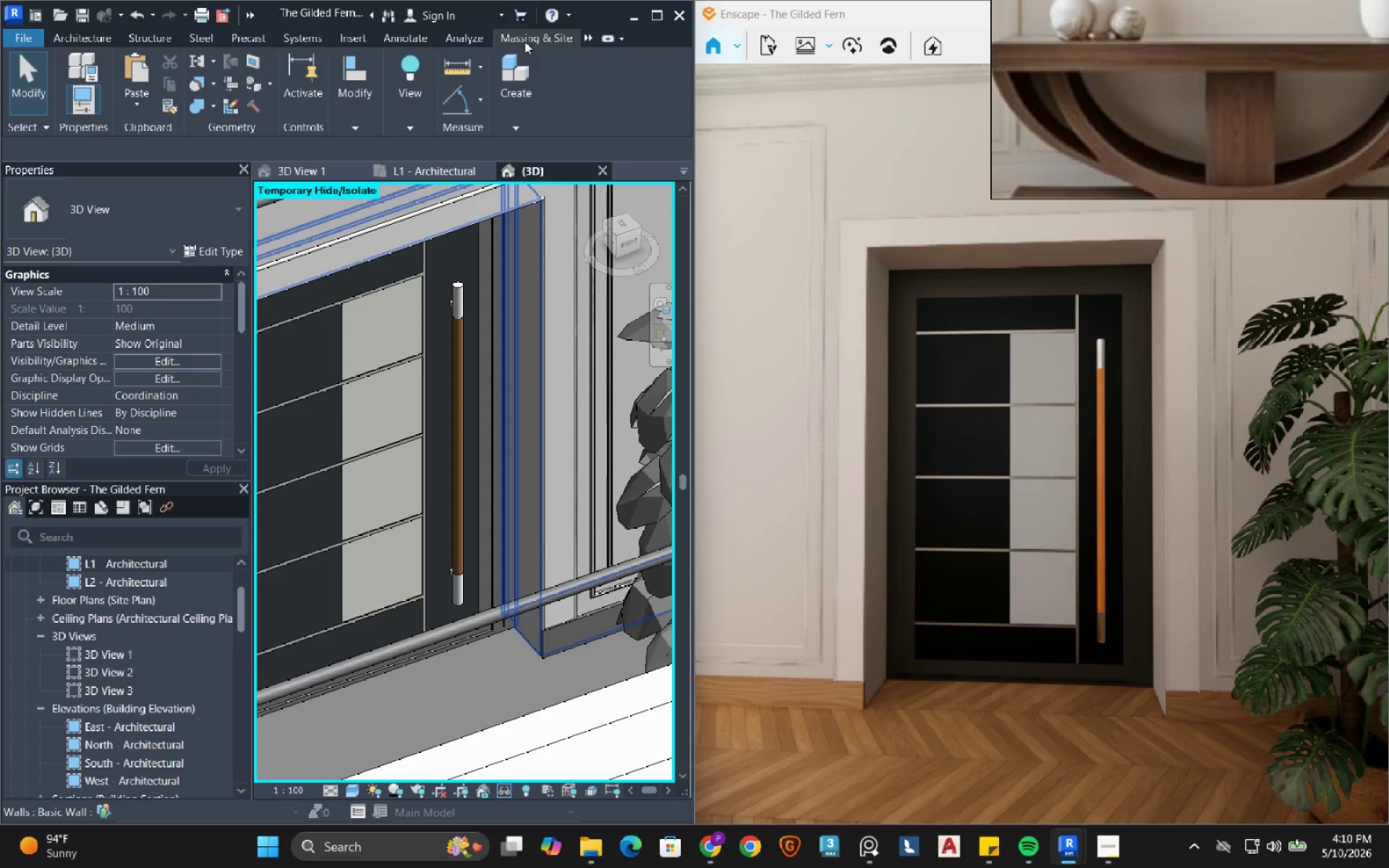 
left_click([258, 80])
 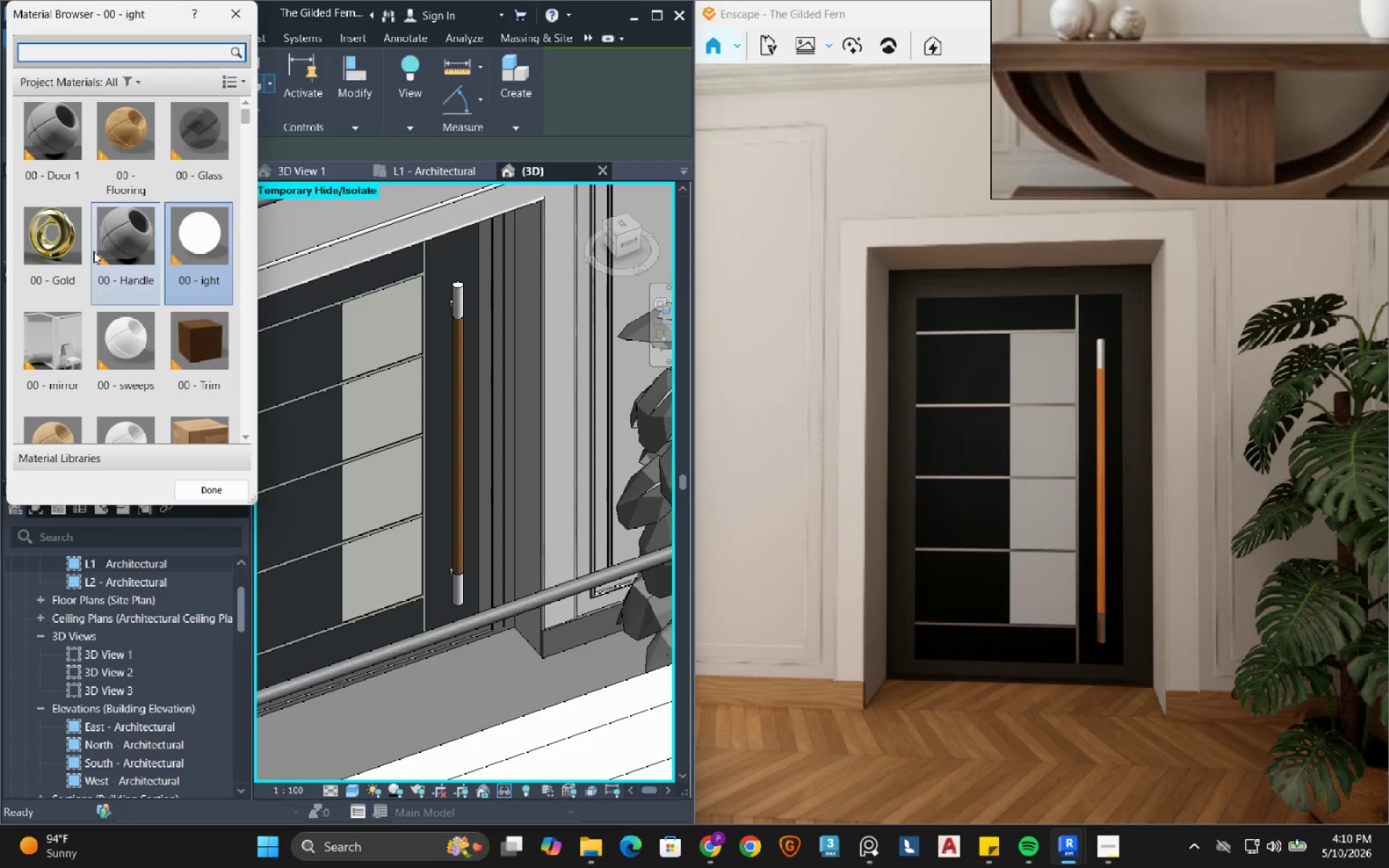 
scroll: coordinate [89, 244], scroll_direction: up, amount: 4.0
 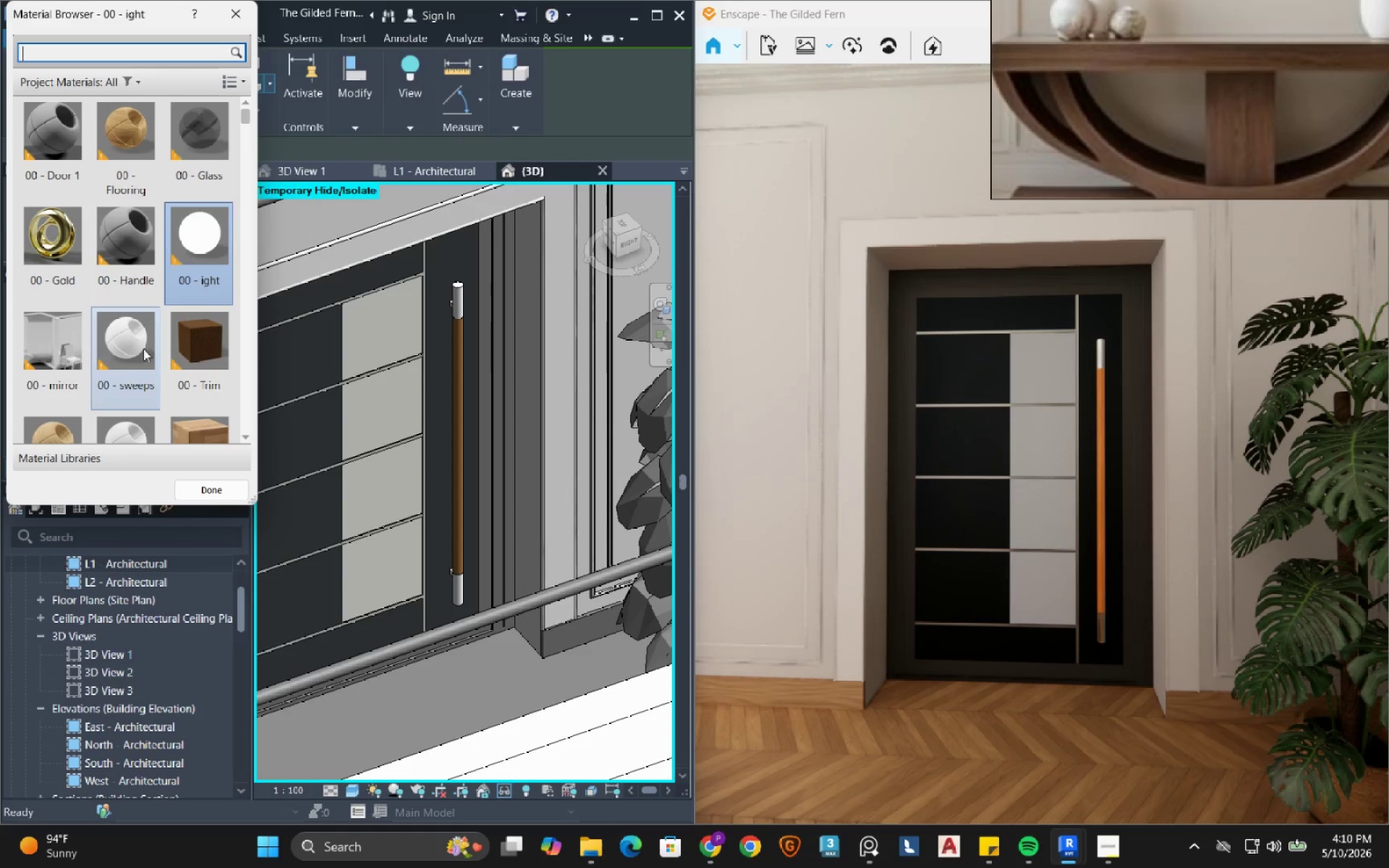 
scroll: coordinate [103, 352], scroll_direction: down, amount: 1.0
 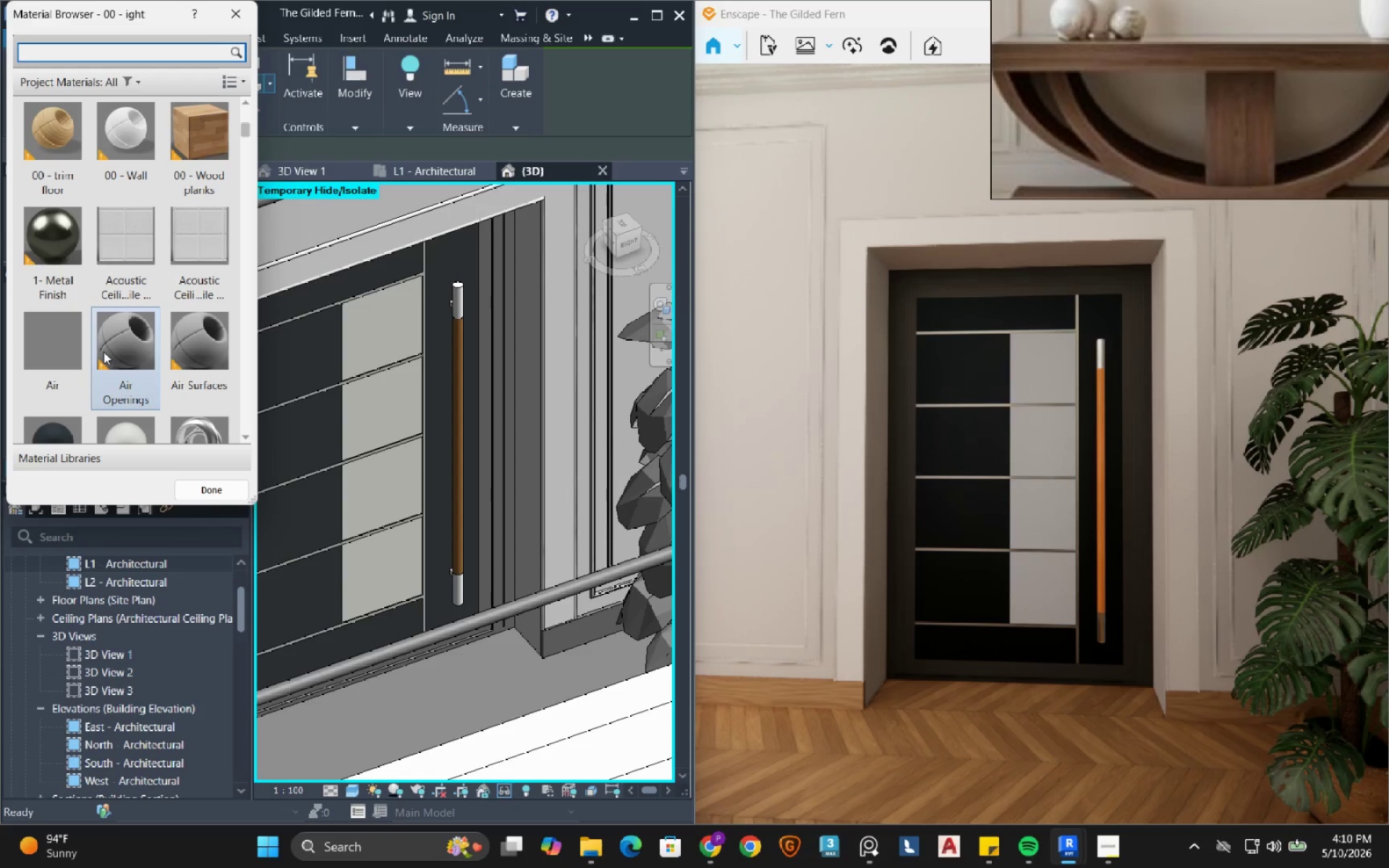 
scroll: coordinate [103, 352], scroll_direction: up, amount: 2.0
 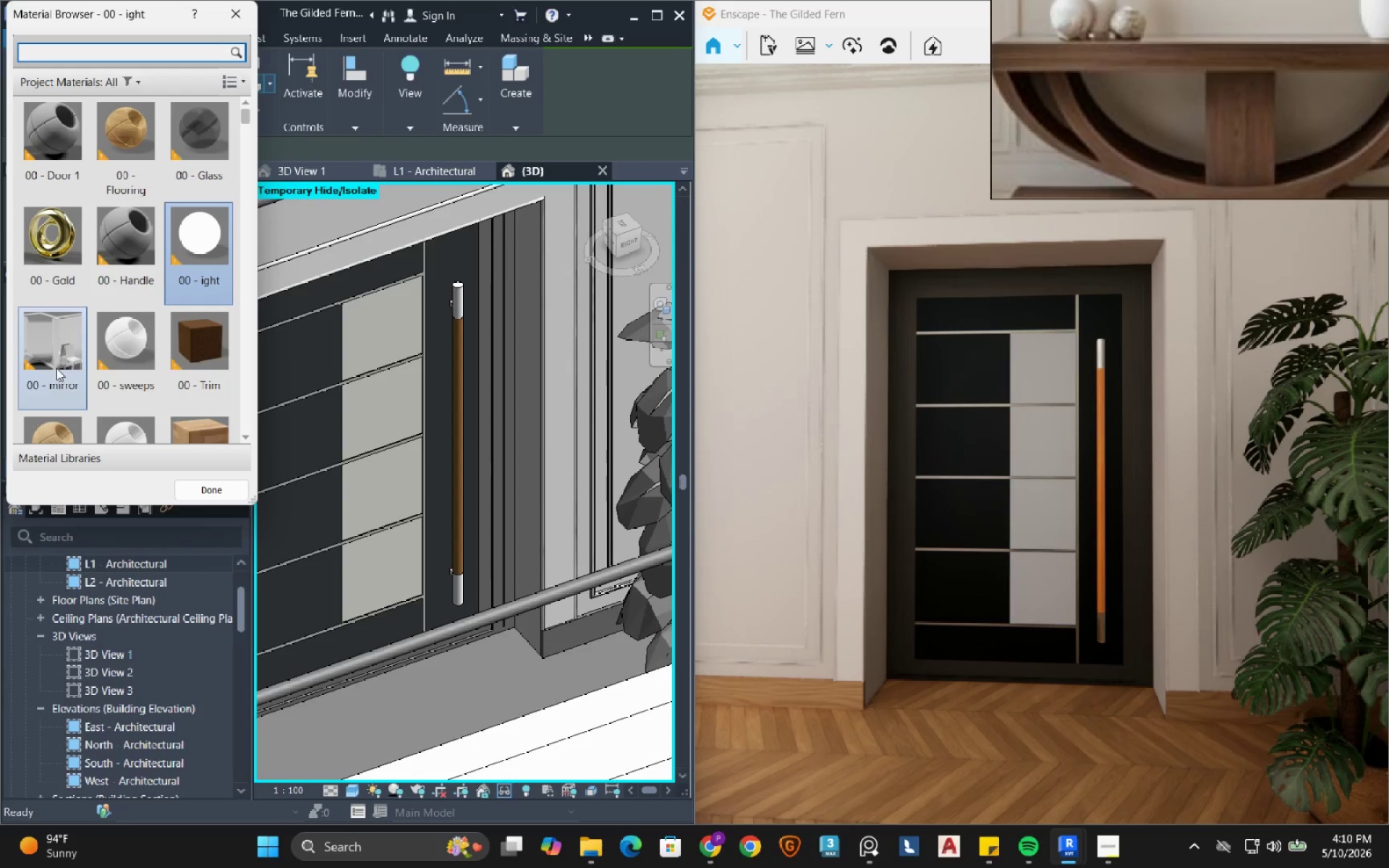 
scroll: coordinate [56, 368], scroll_direction: down, amount: 1.0
 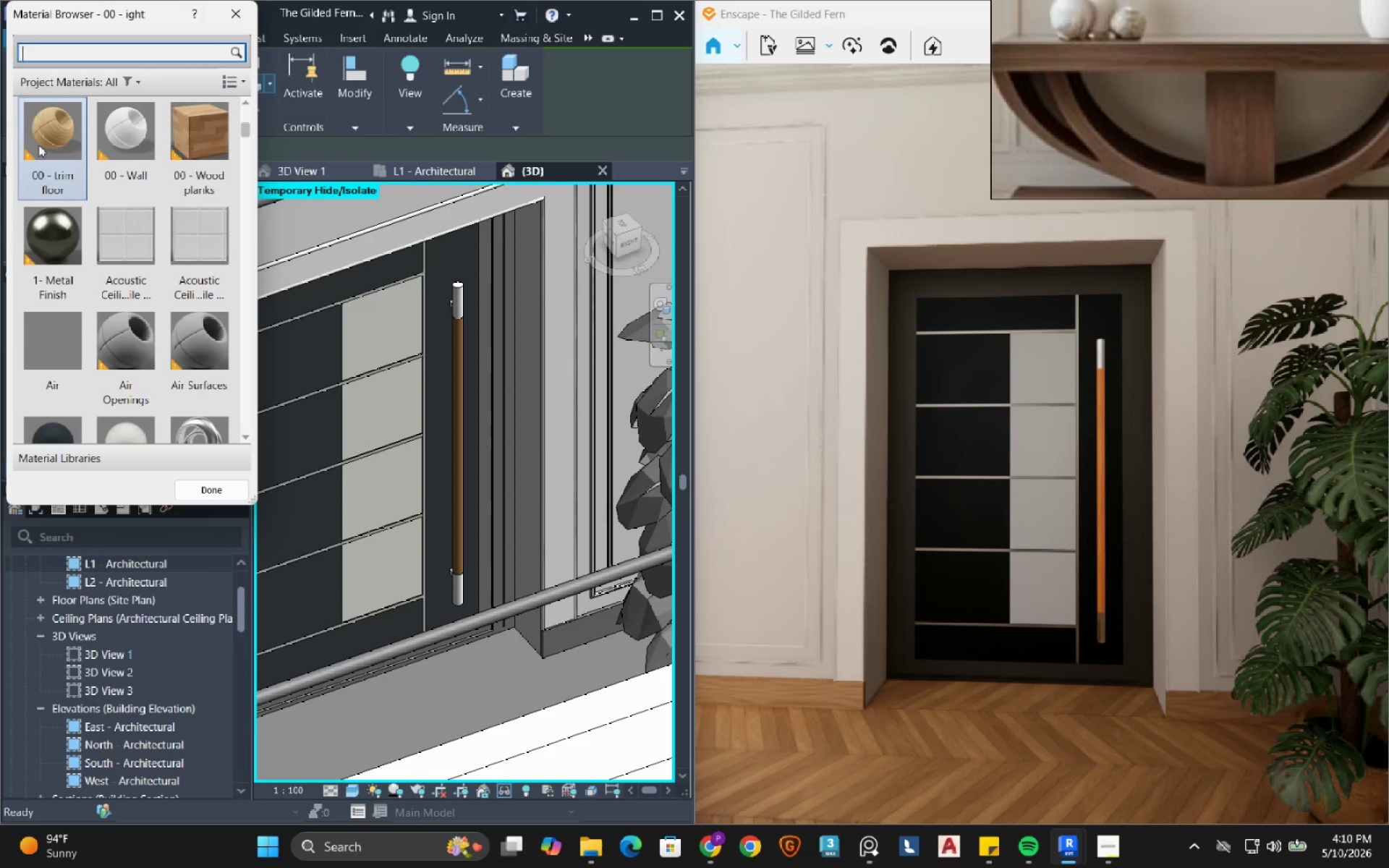 
left_click([51, 132])
 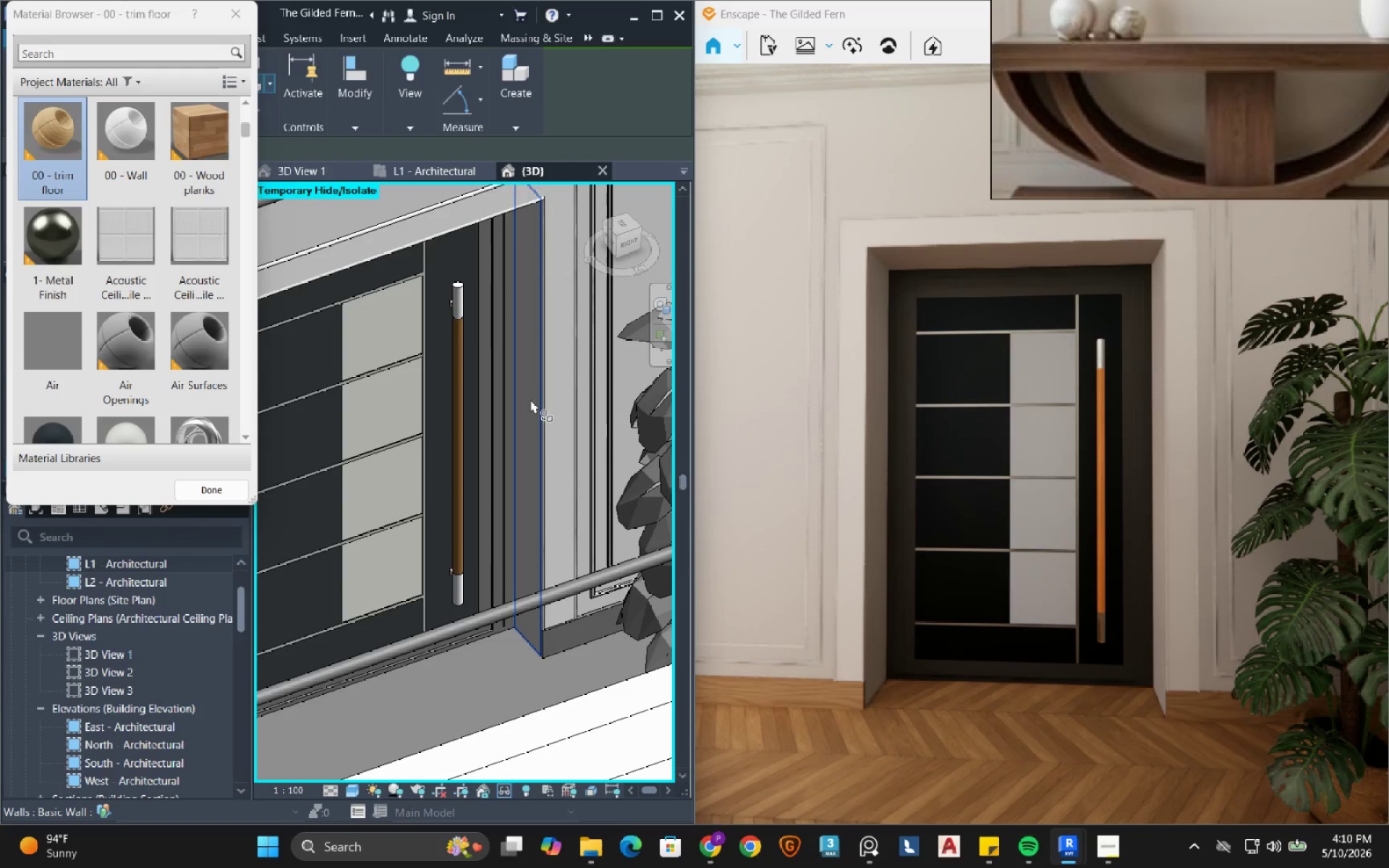 
left_click([527, 408])
 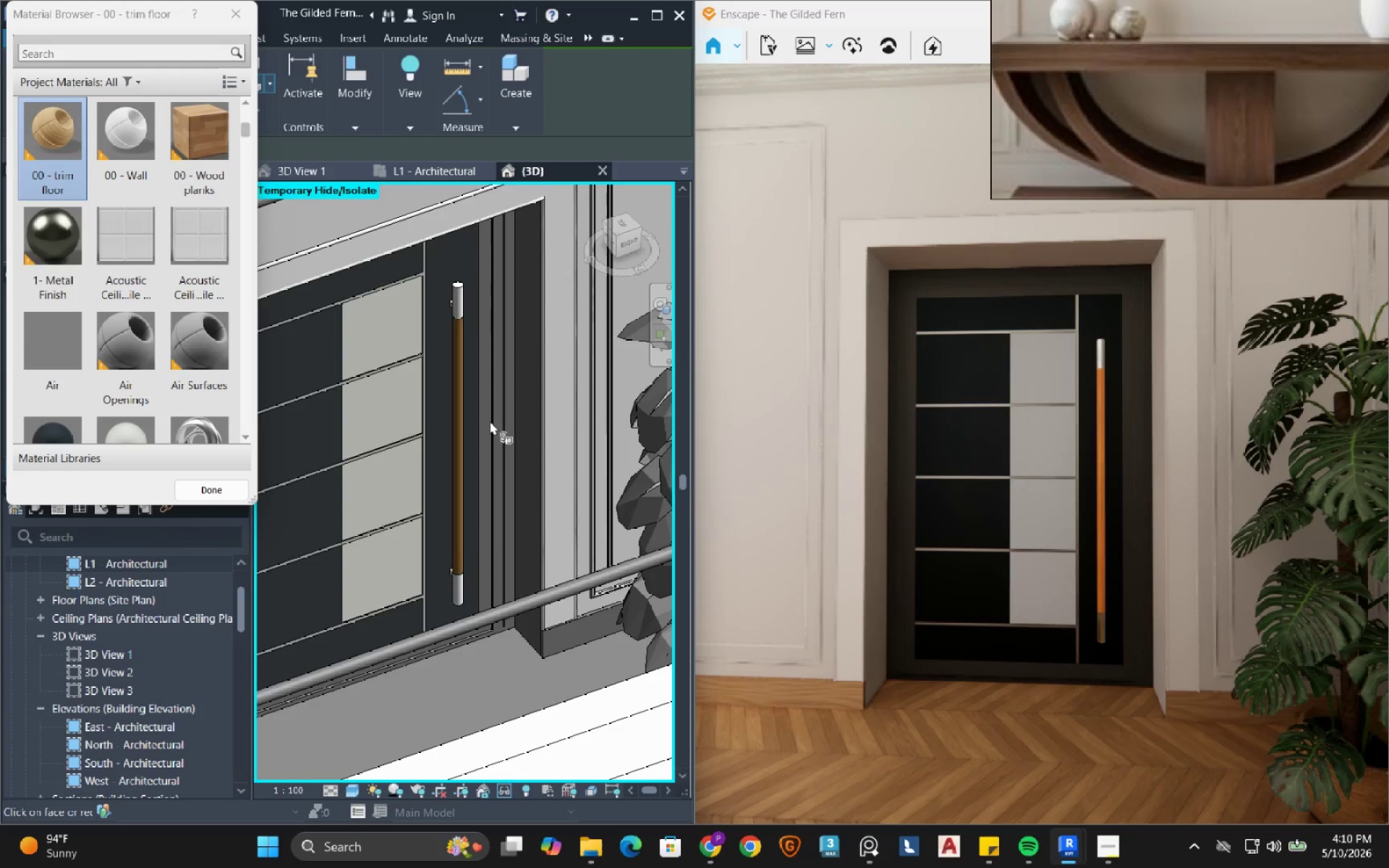 
scroll: coordinate [490, 421], scroll_direction: down, amount: 3.0
 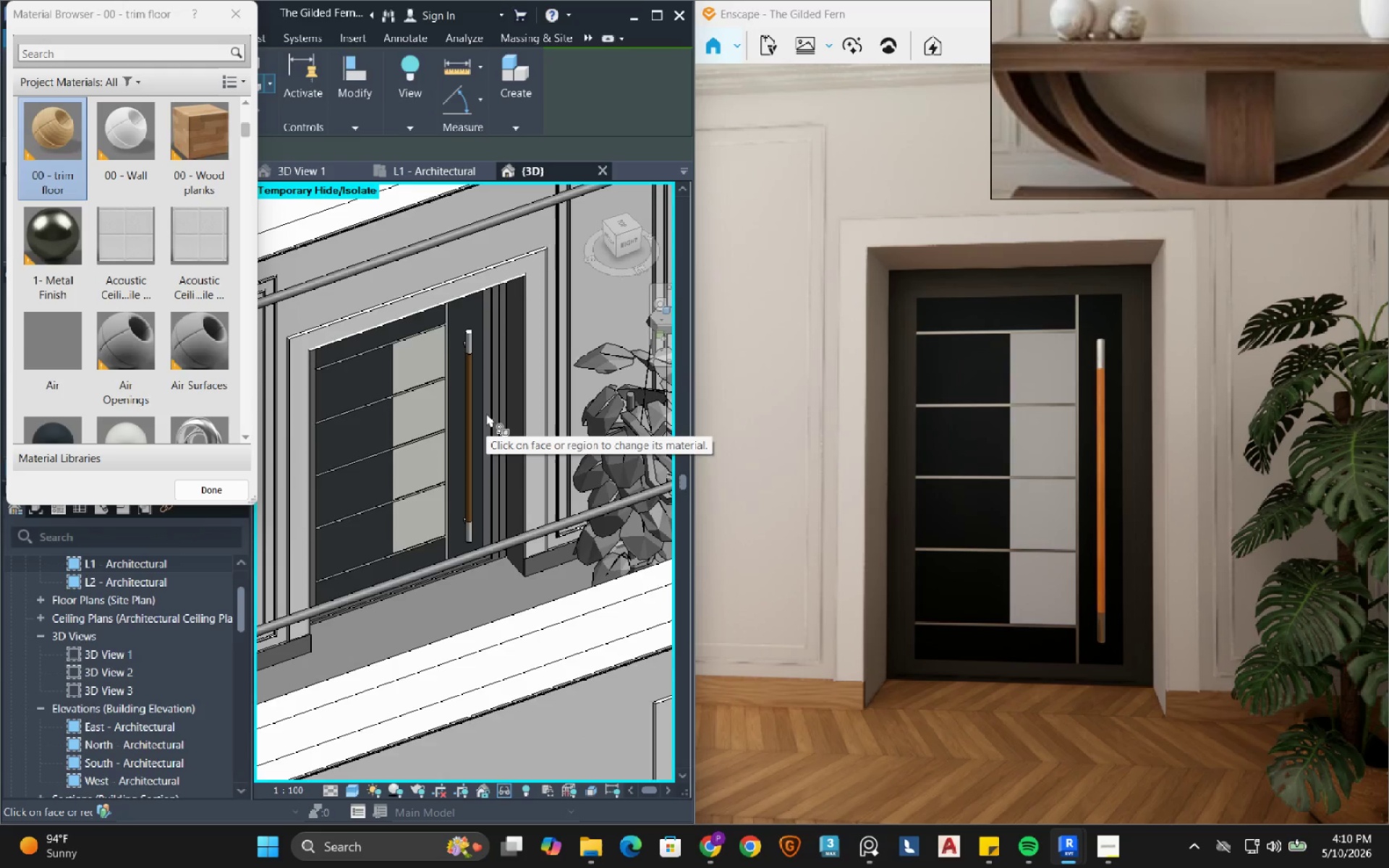 
hold_key(key=ShiftRight, duration=0.53)
 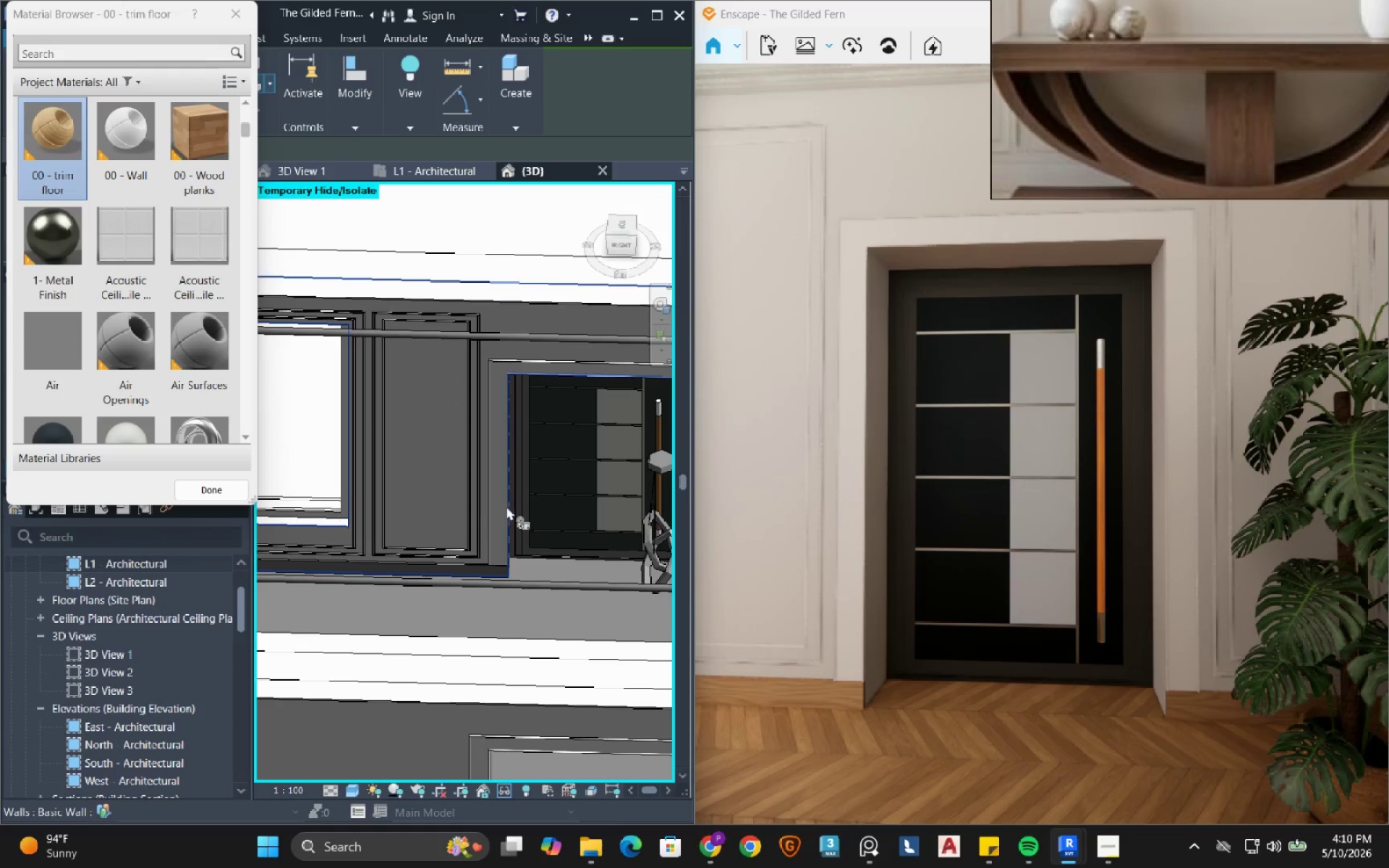 
scroll: coordinate [486, 413], scroll_direction: down, amount: 2.0
 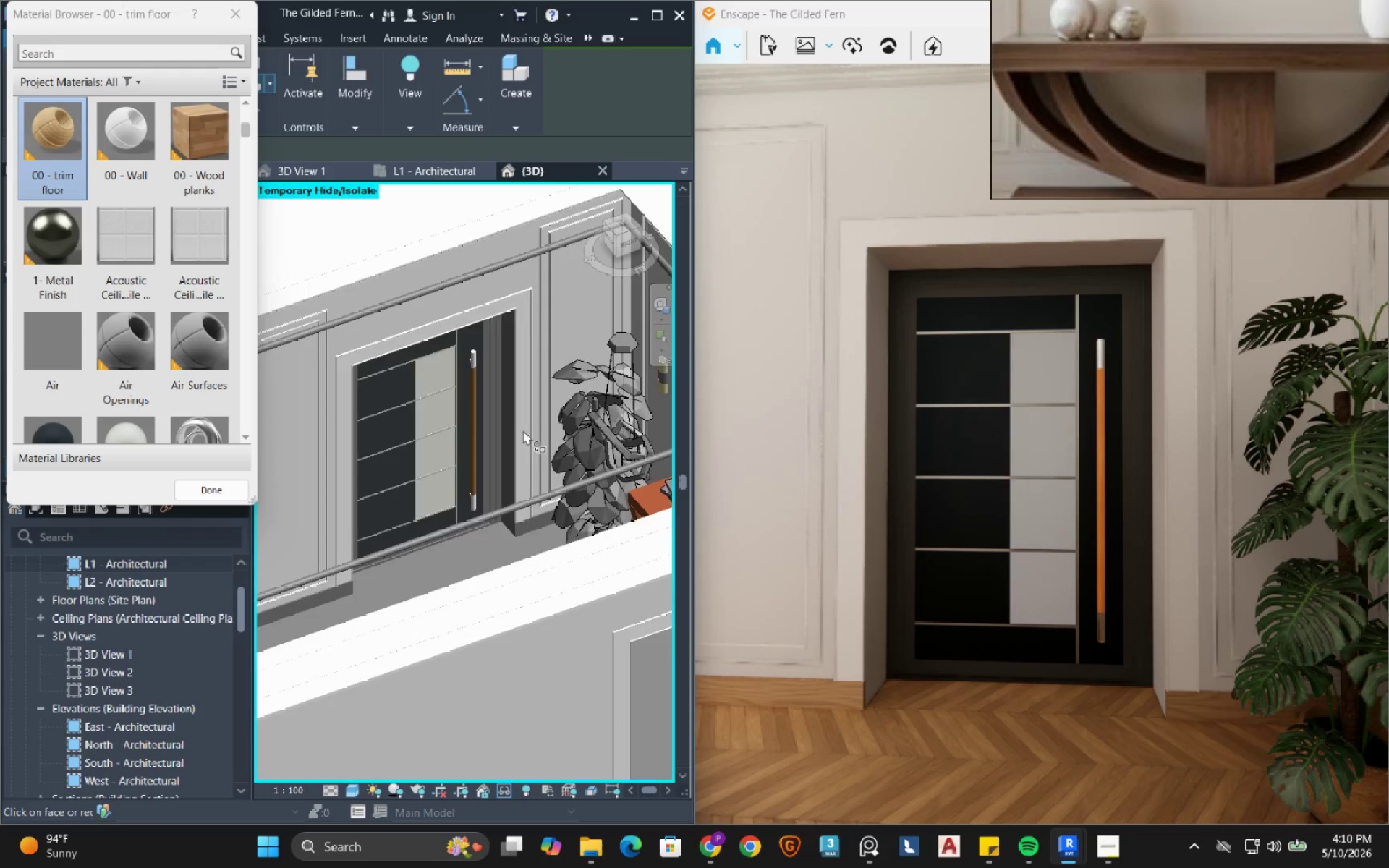 
hold_key(key=ShiftRight, duration=0.36)
 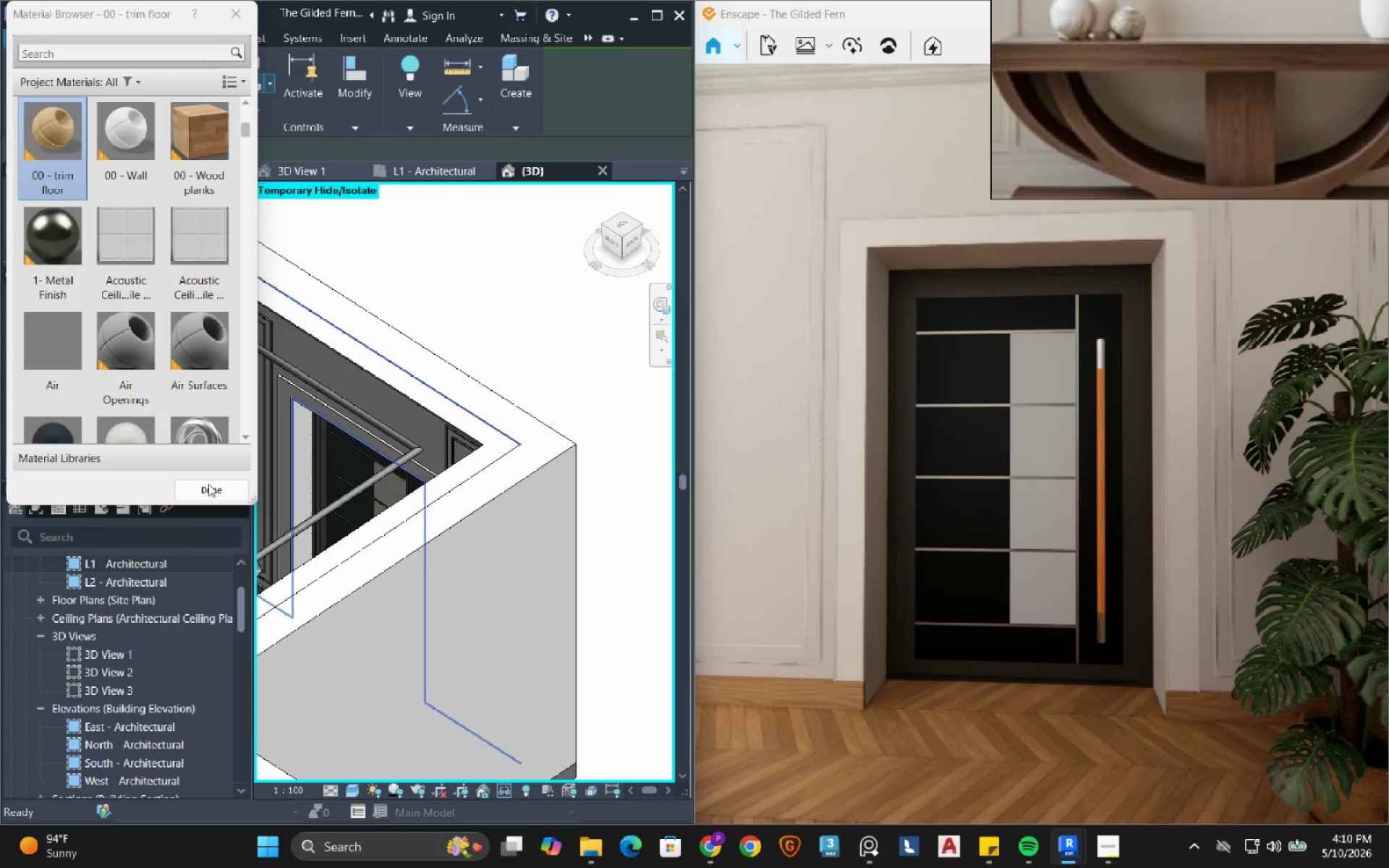 
scroll: coordinate [233, 482], scroll_direction: up, amount: 3.0
 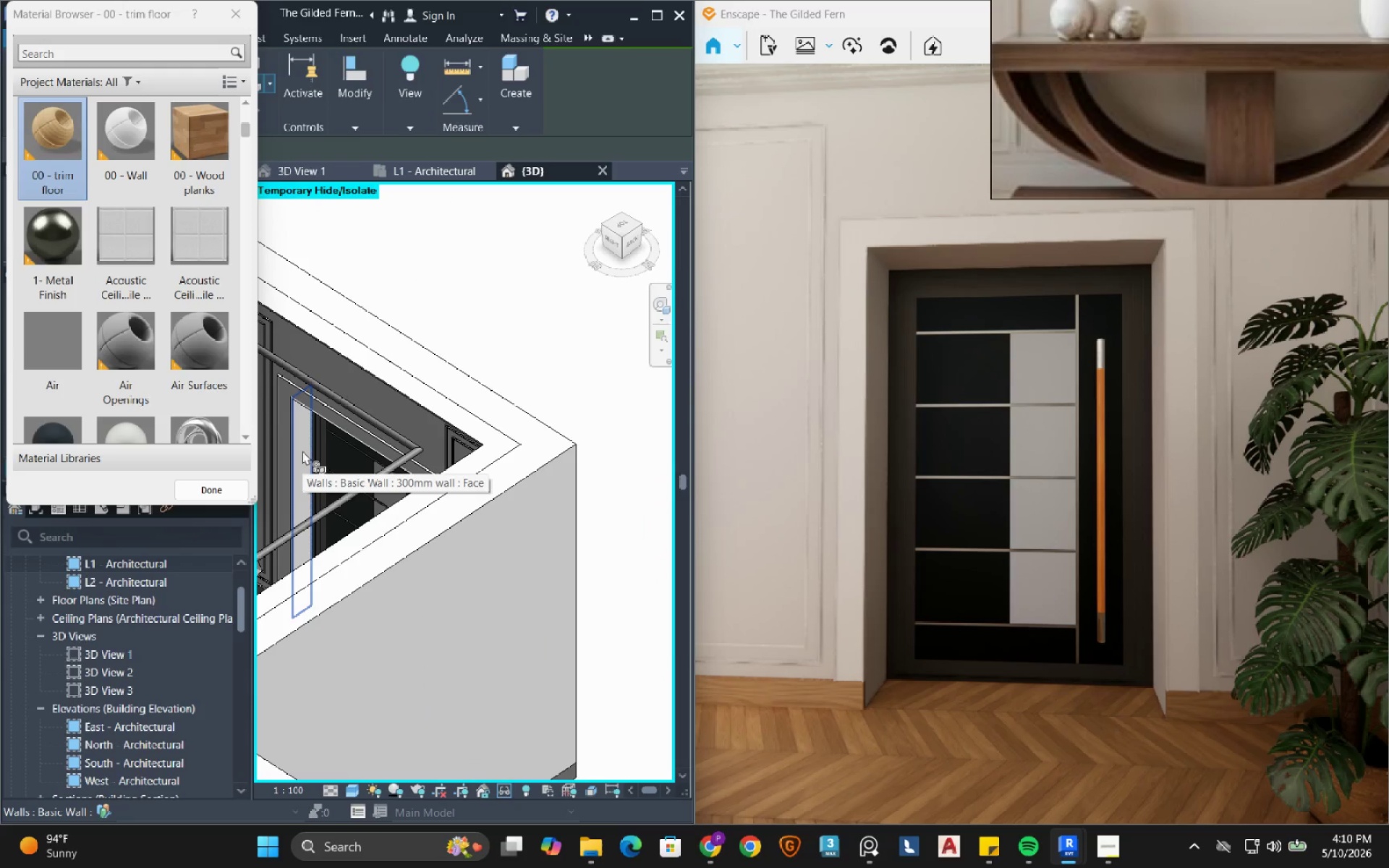 
left_click([302, 451])
 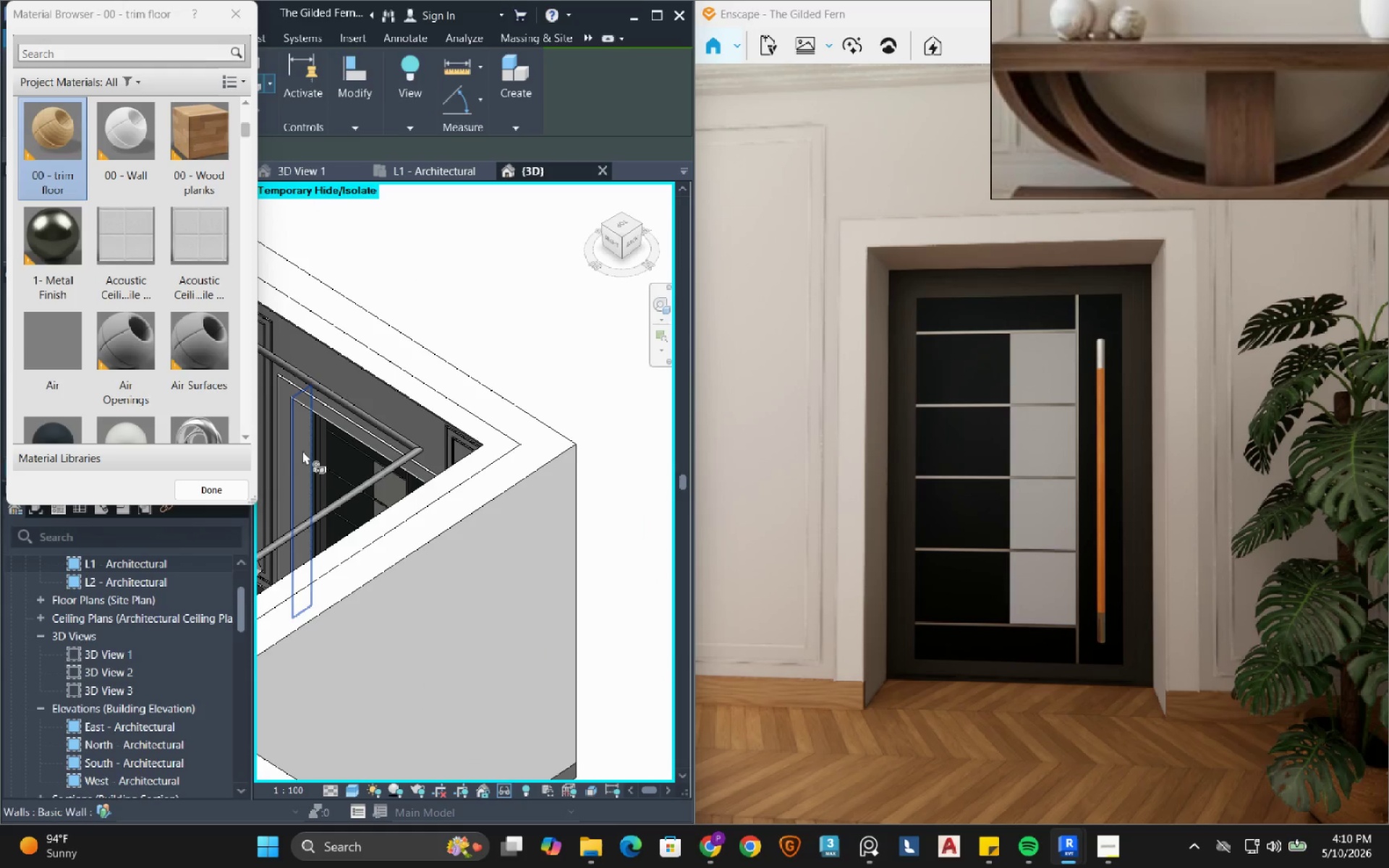 
scroll: coordinate [302, 451], scroll_direction: down, amount: 3.0
 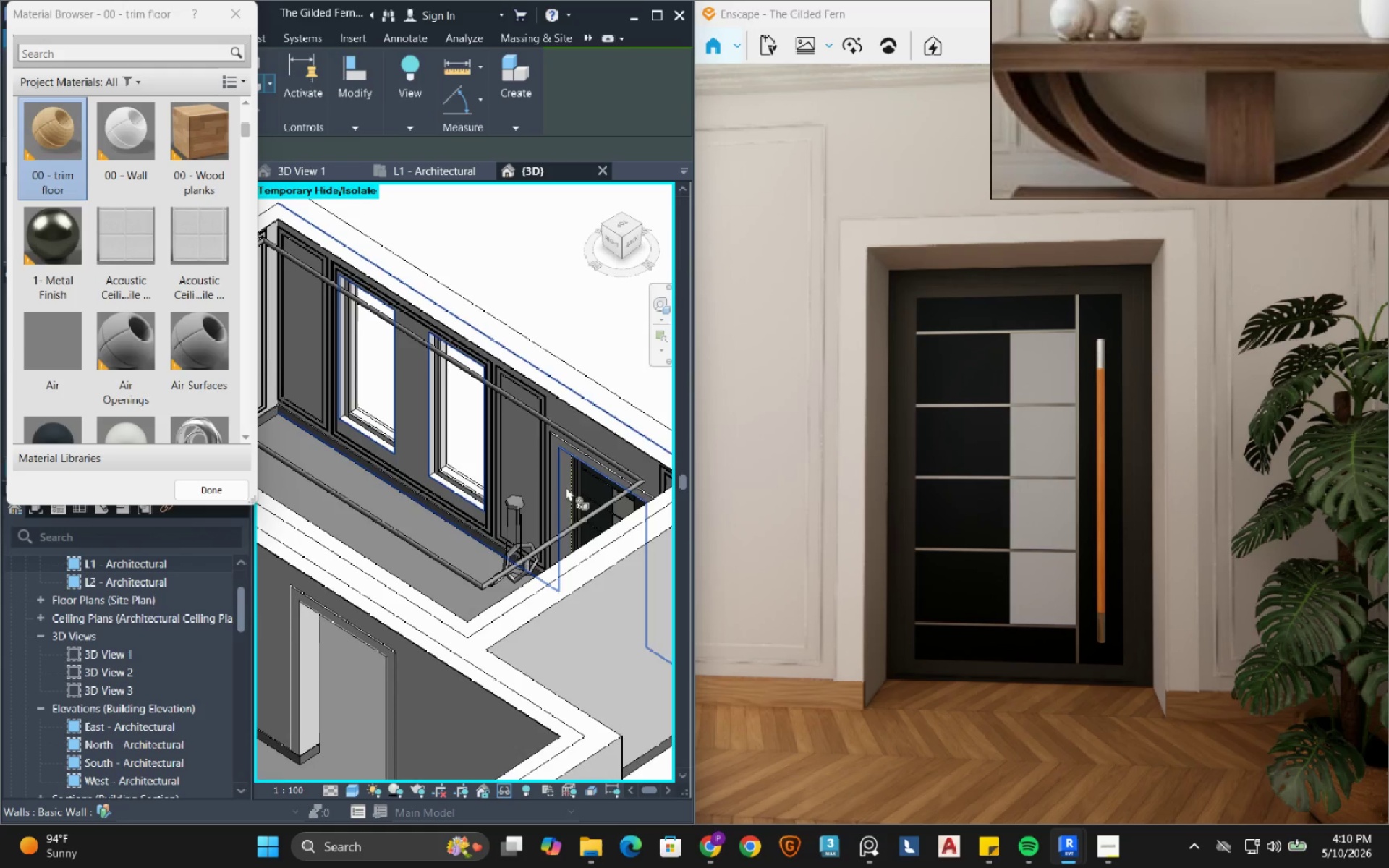 
scroll: coordinate [570, 527], scroll_direction: up, amount: 4.0
 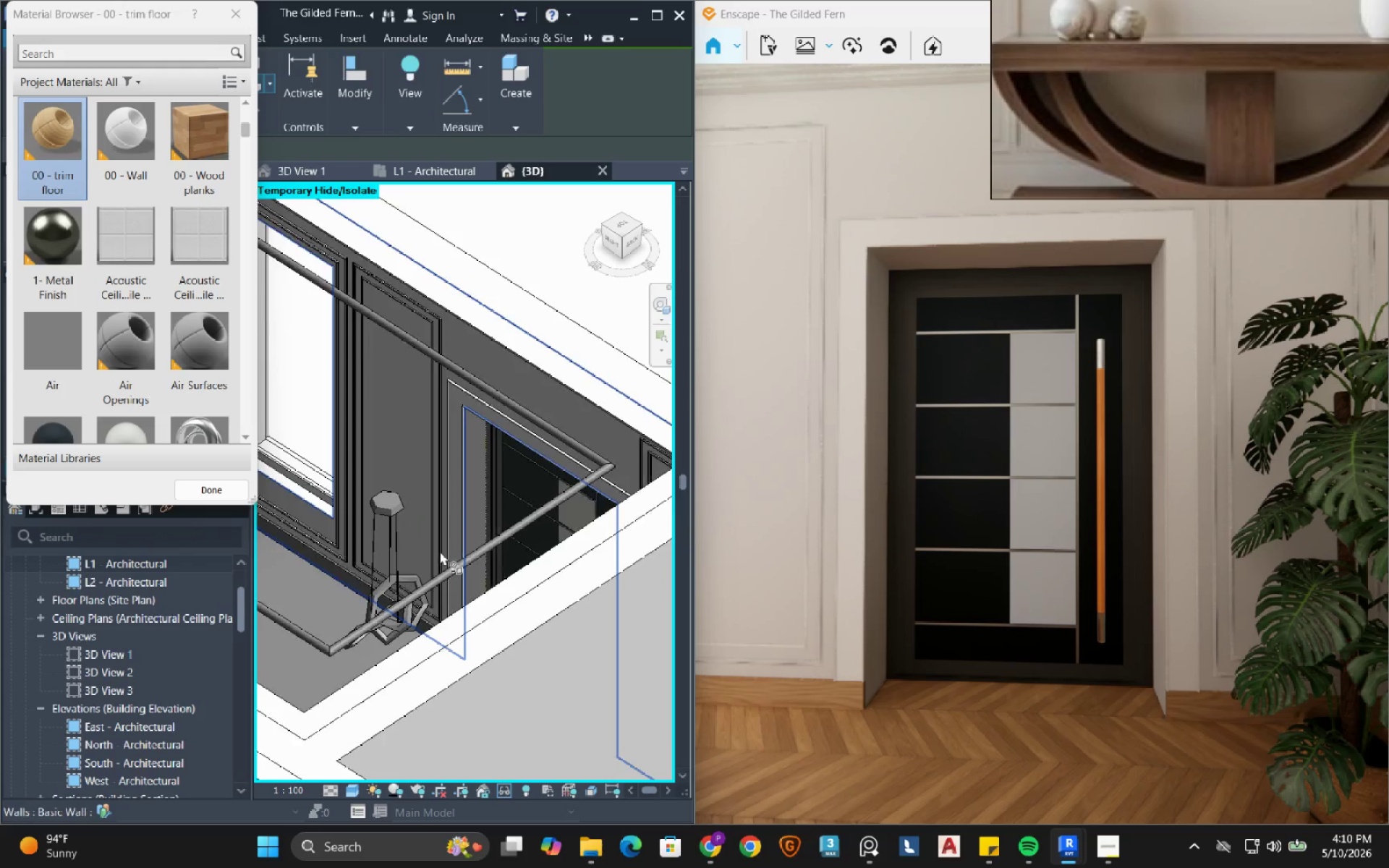 
hold_key(key=ShiftRight, duration=0.72)
scroll: coordinate [415, 554], scroll_direction: down, amount: 3.0
 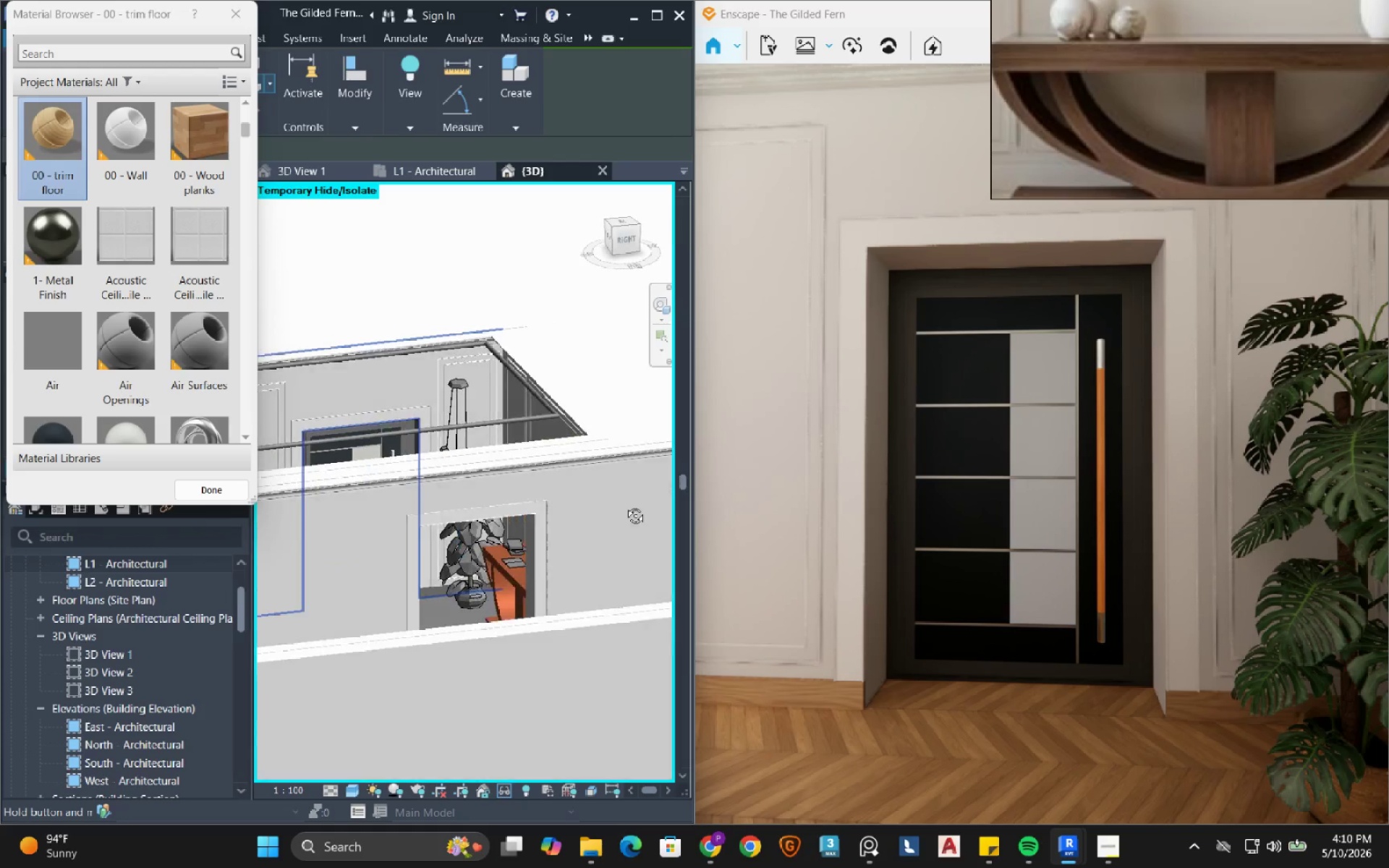 
hold_key(key=ShiftRight, duration=0.88)
 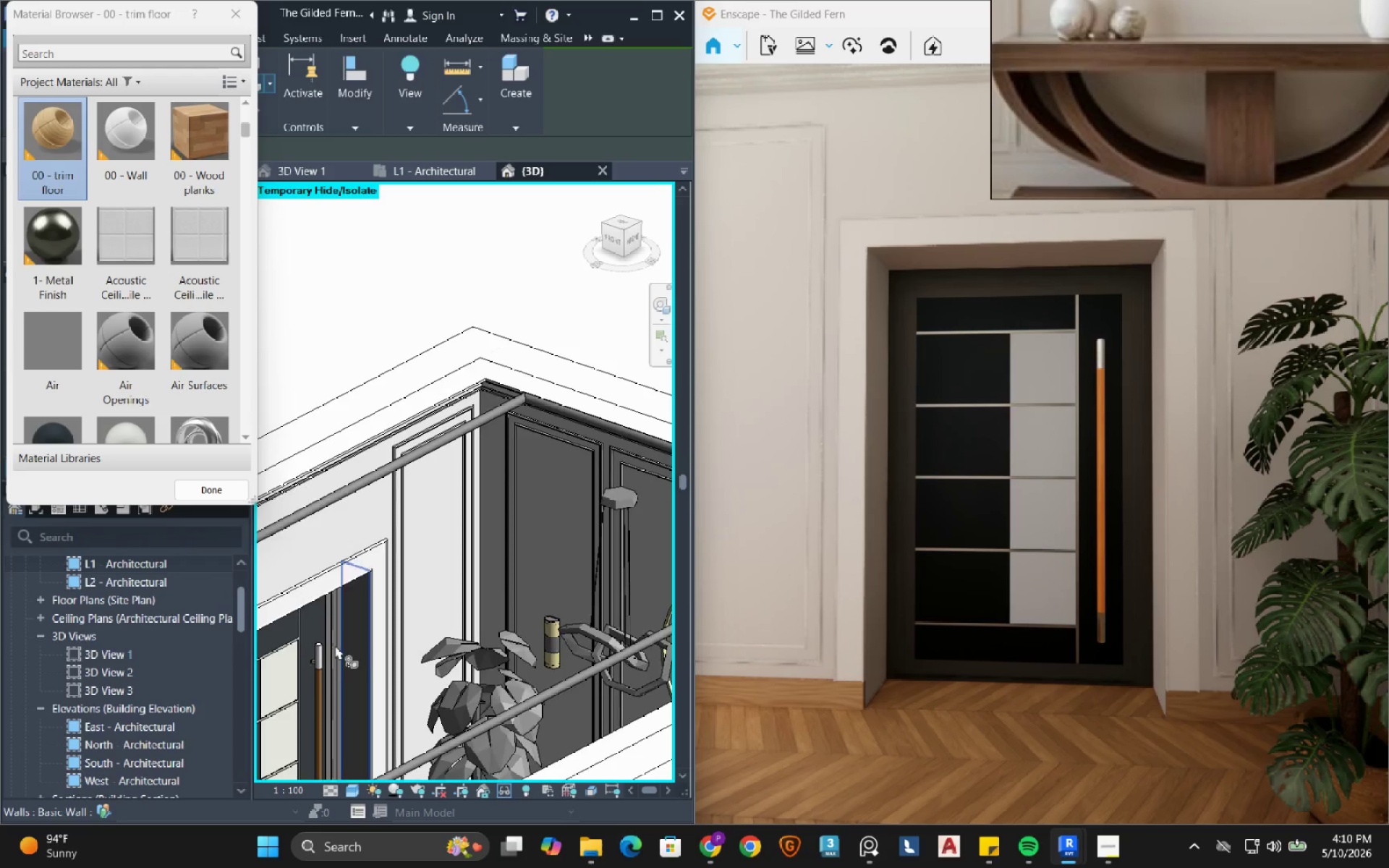 
scroll: coordinate [467, 674], scroll_direction: up, amount: 5.0
 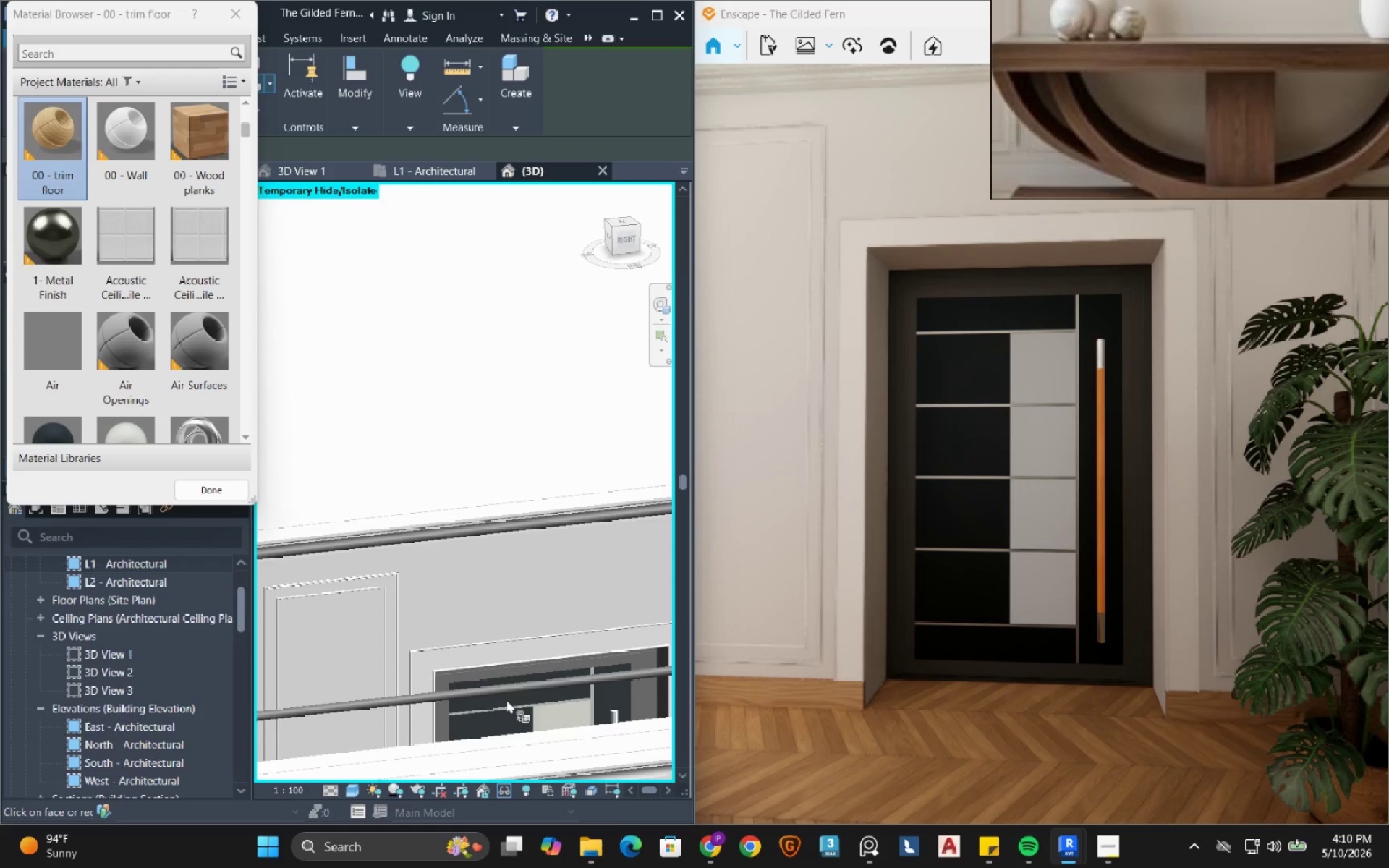 
hold_key(key=ShiftRight, duration=0.59)
 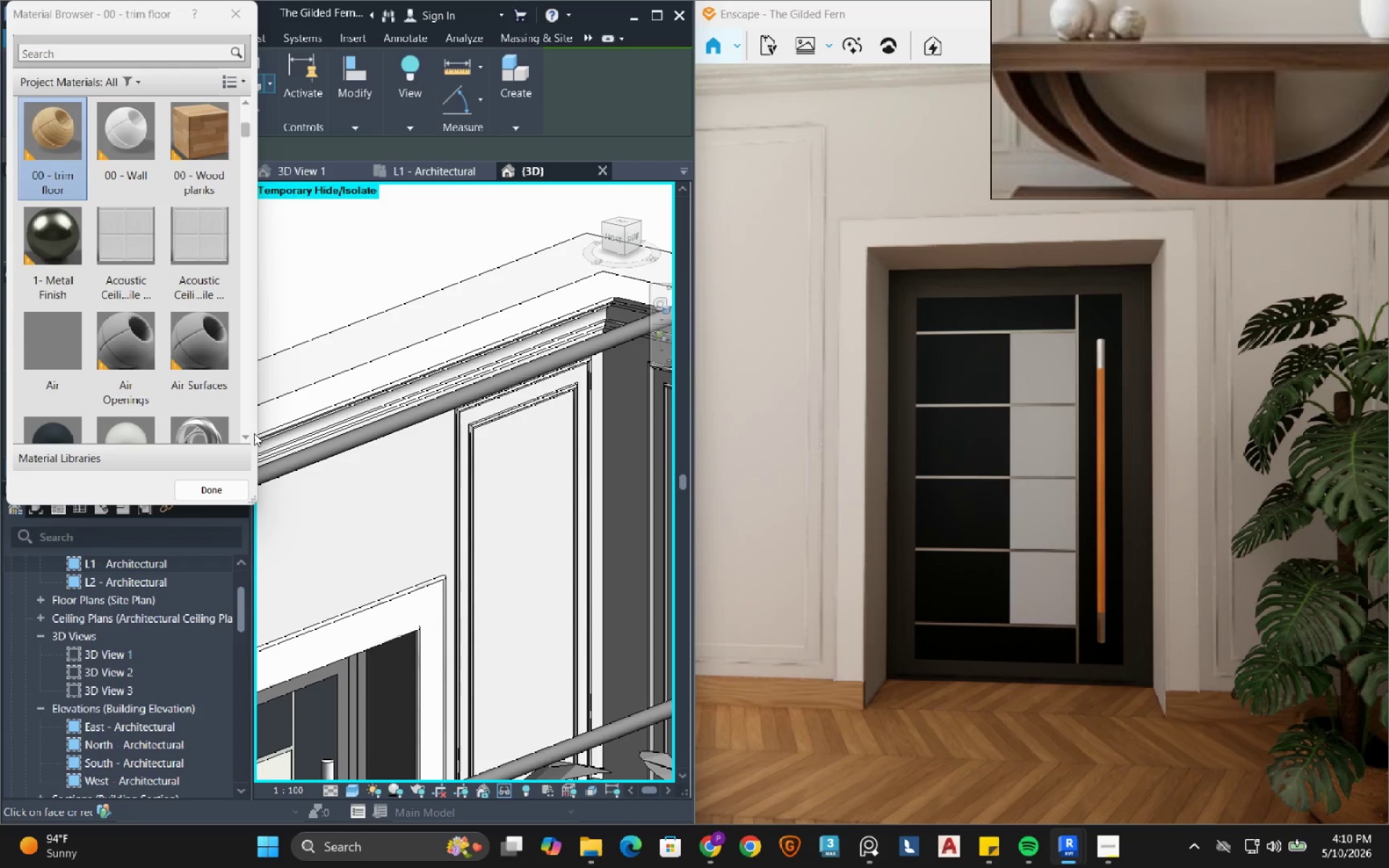 
scroll: coordinate [269, 644], scroll_direction: up, amount: 4.0
 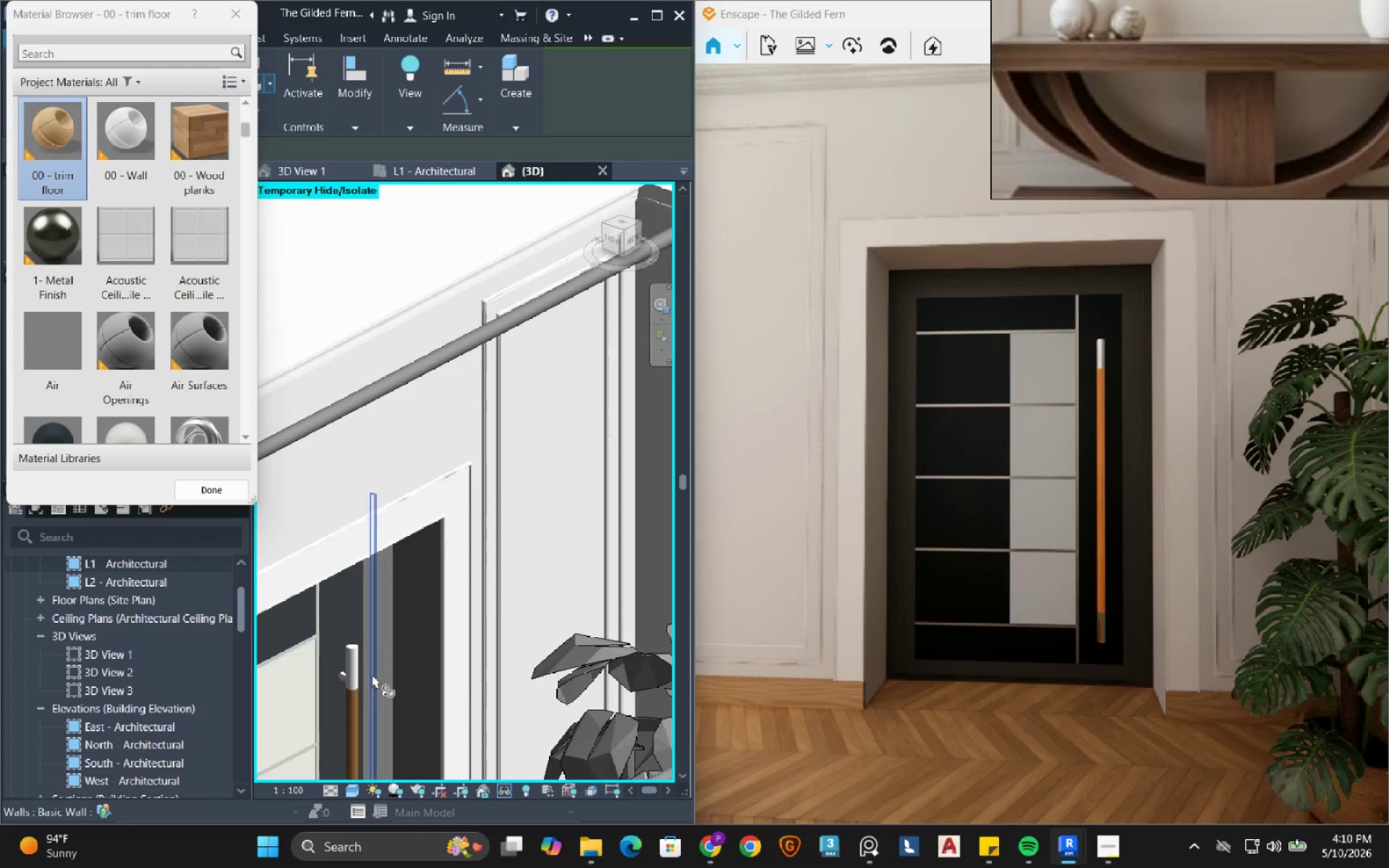 
left_click([205, 495])
 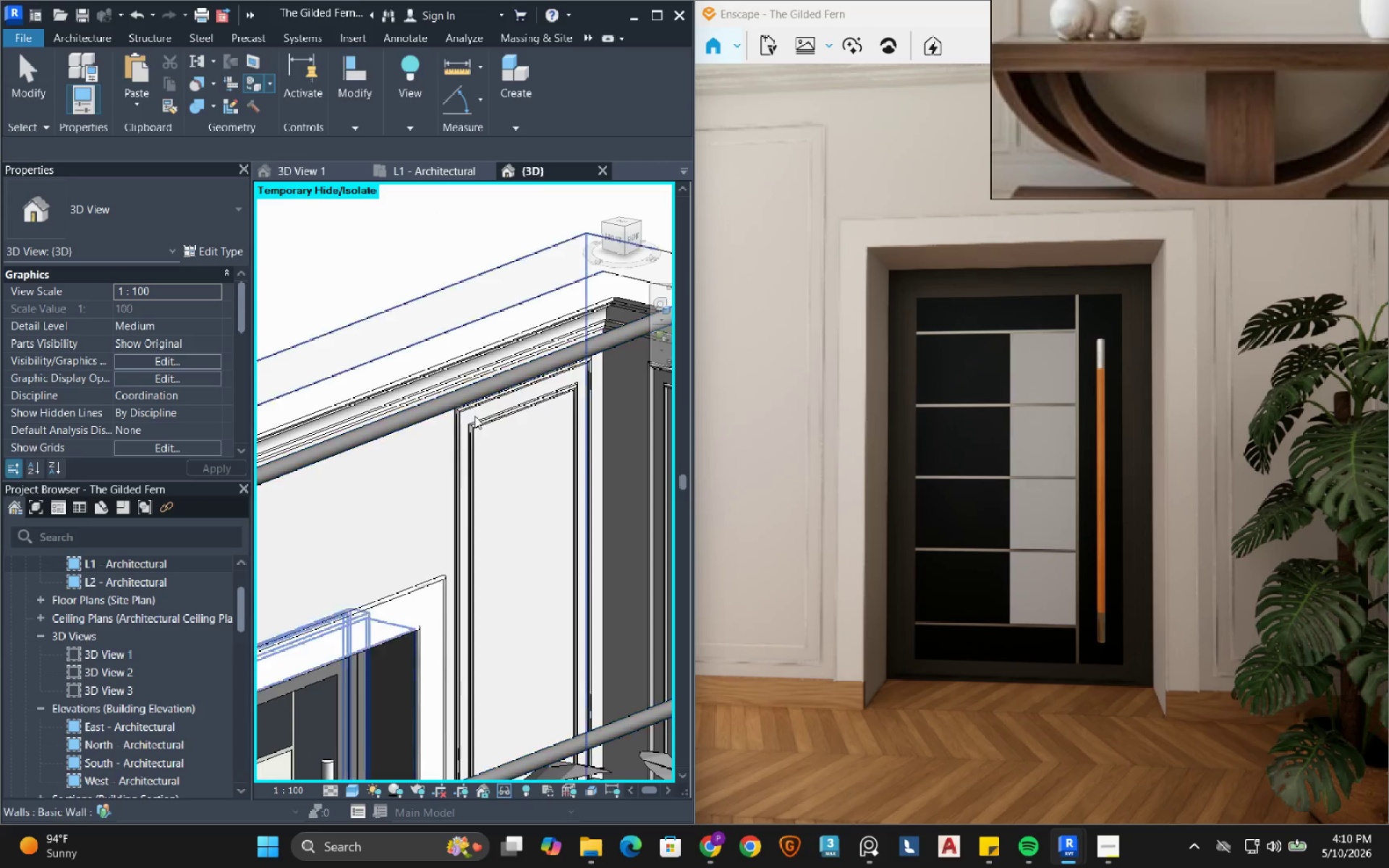 
scroll: coordinate [526, 407], scroll_direction: down, amount: 4.0
 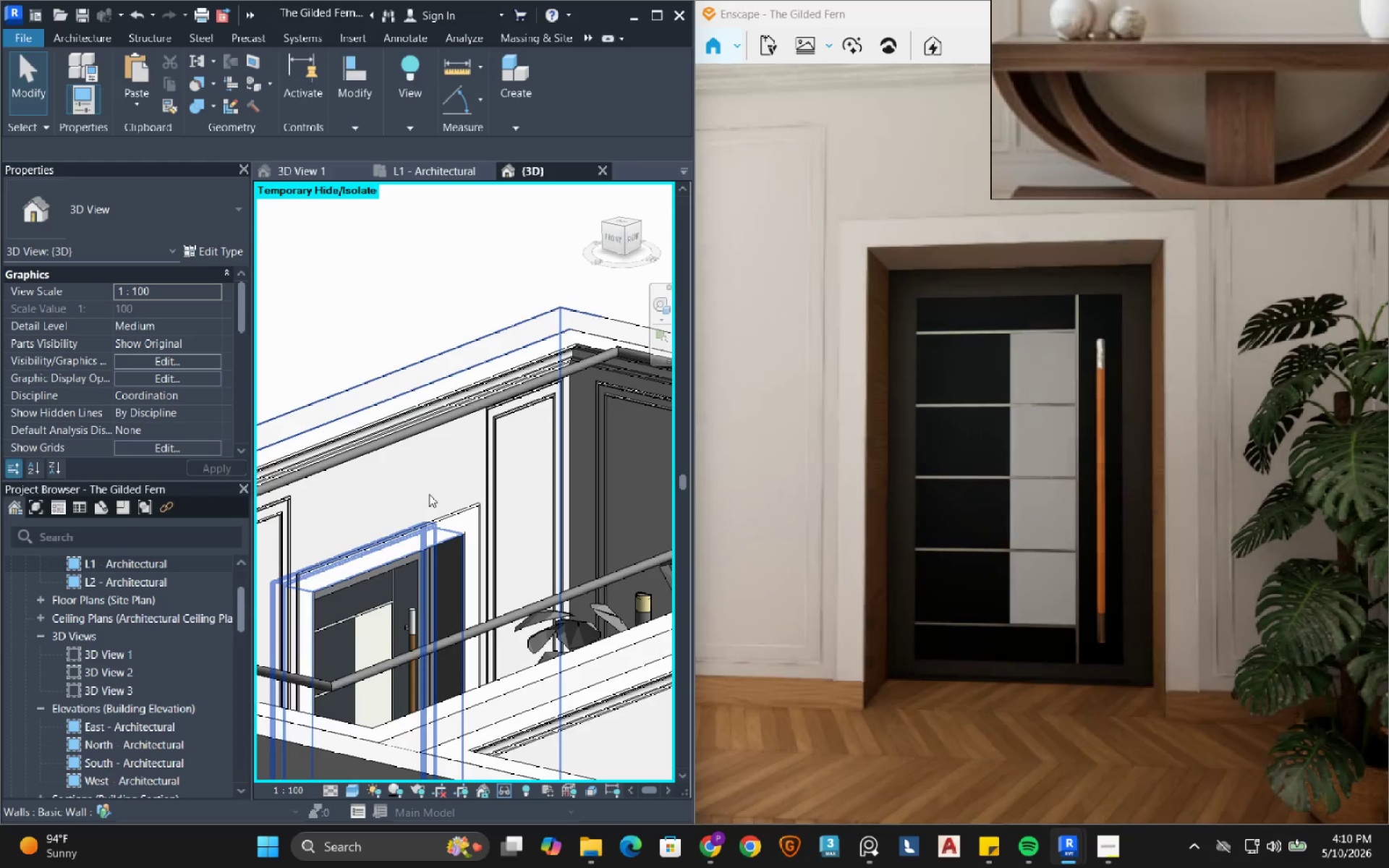 
left_click([429, 494])
 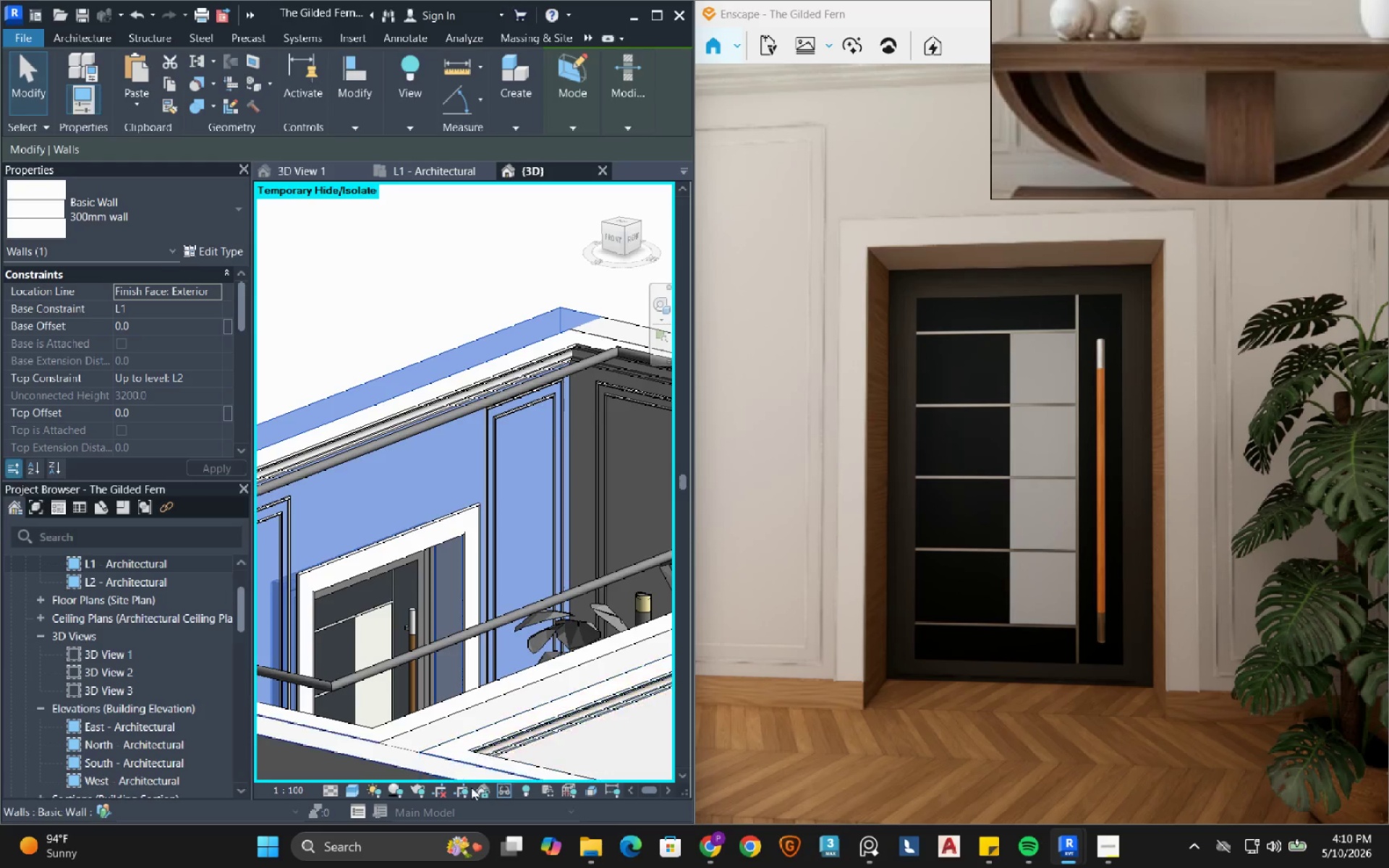 
left_click([504, 793])
 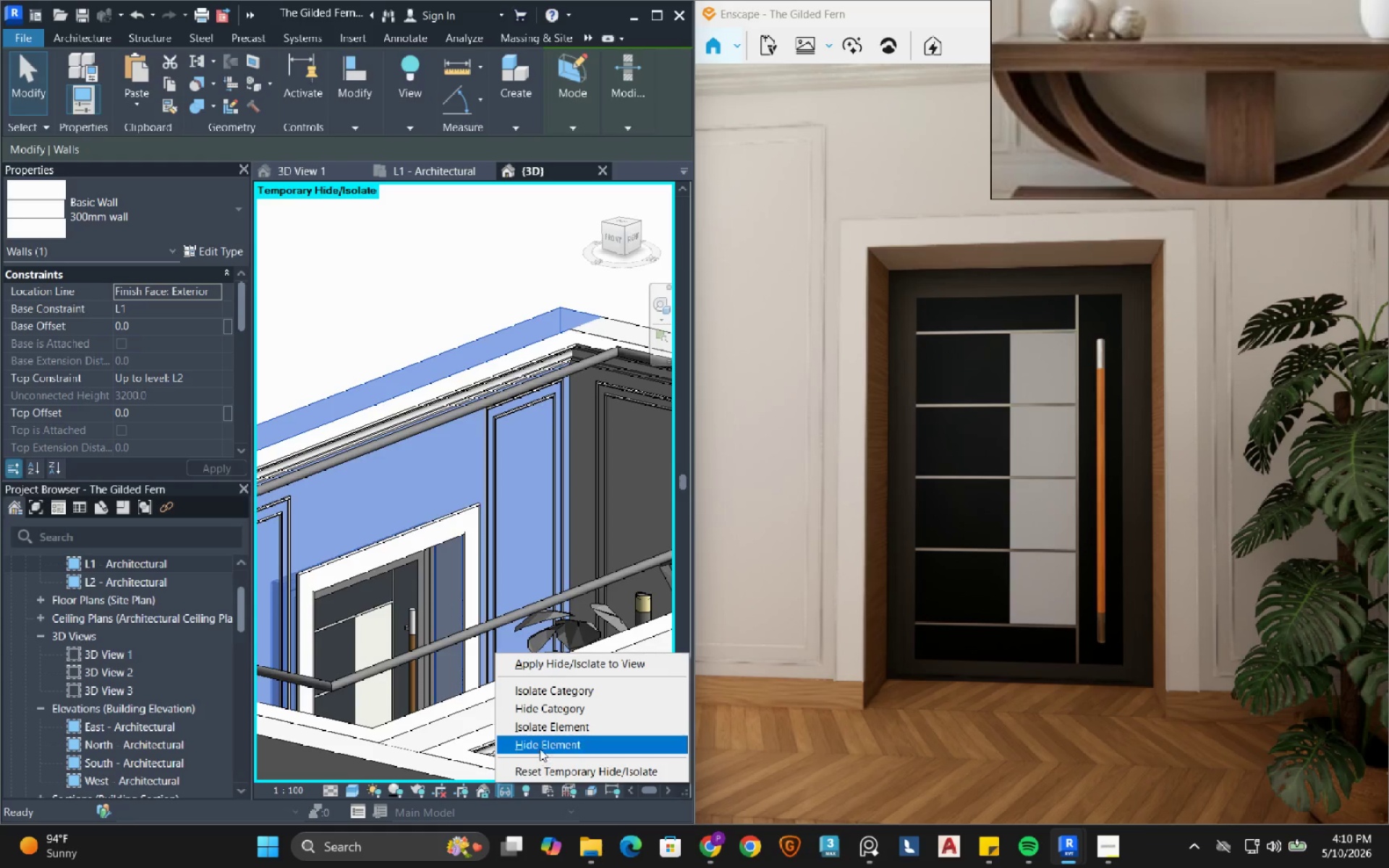 
left_click([553, 731])
 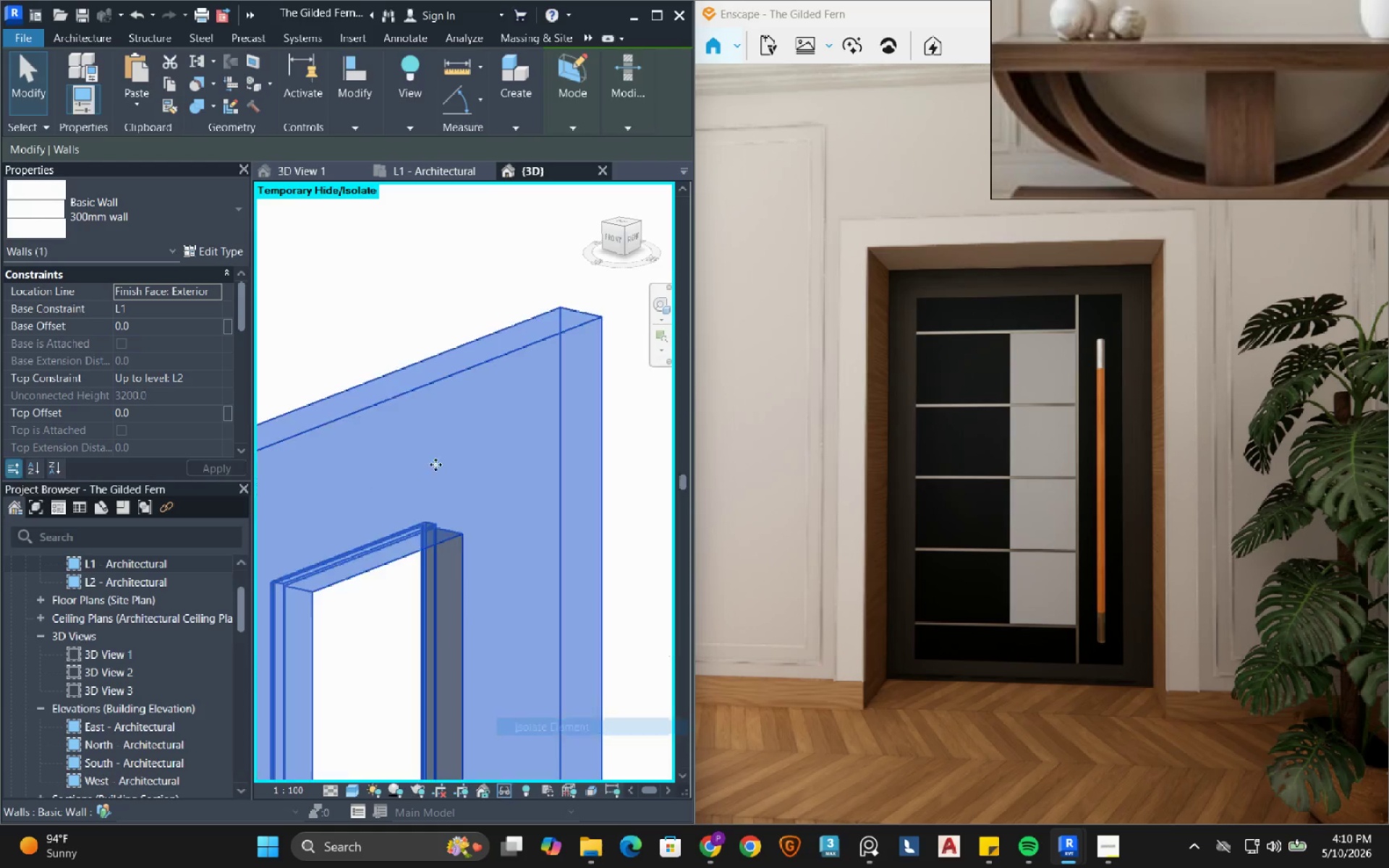 
hold_key(key=ShiftRight, duration=0.62)
 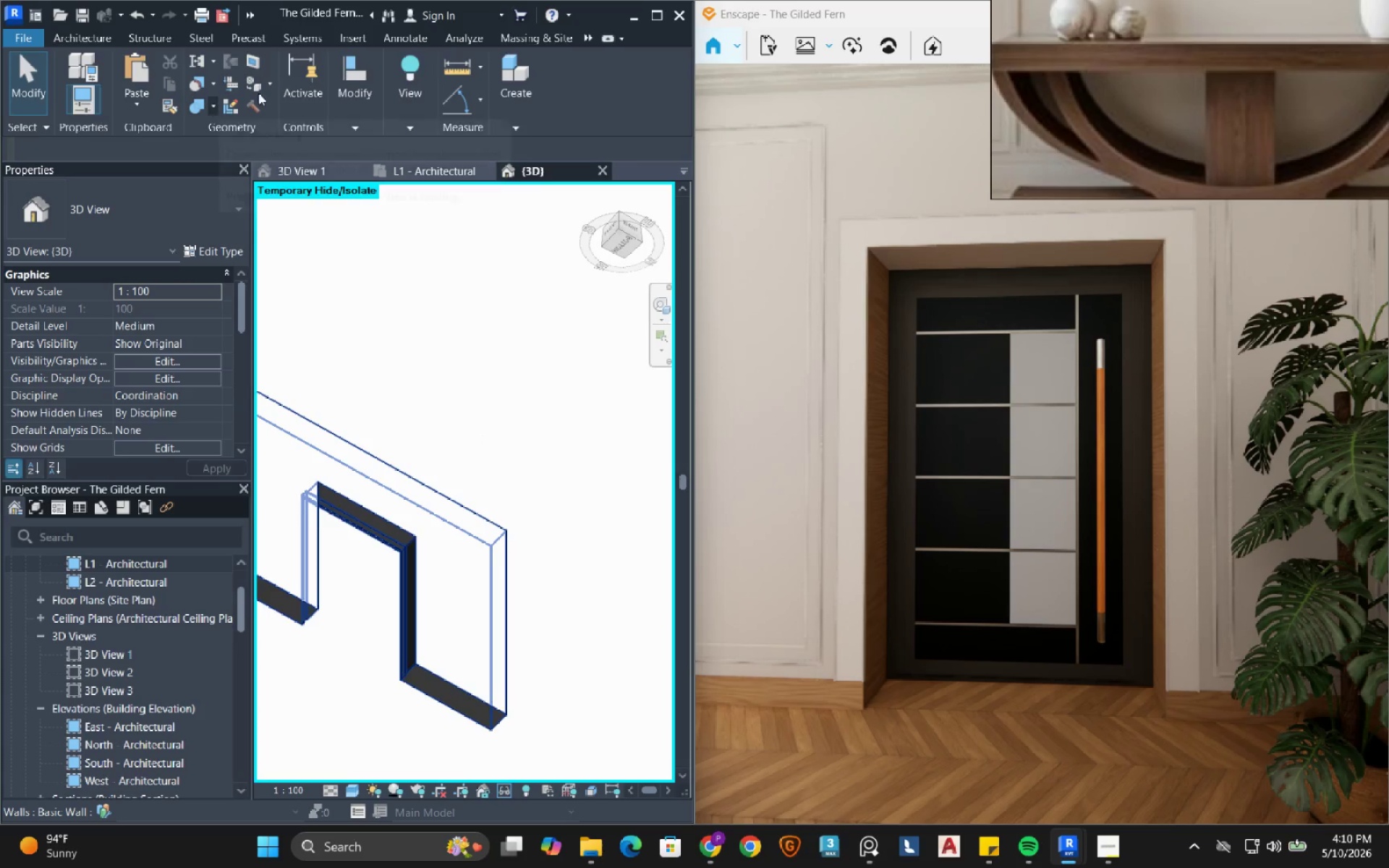 
scroll: coordinate [434, 464], scroll_direction: down, amount: 5.0
 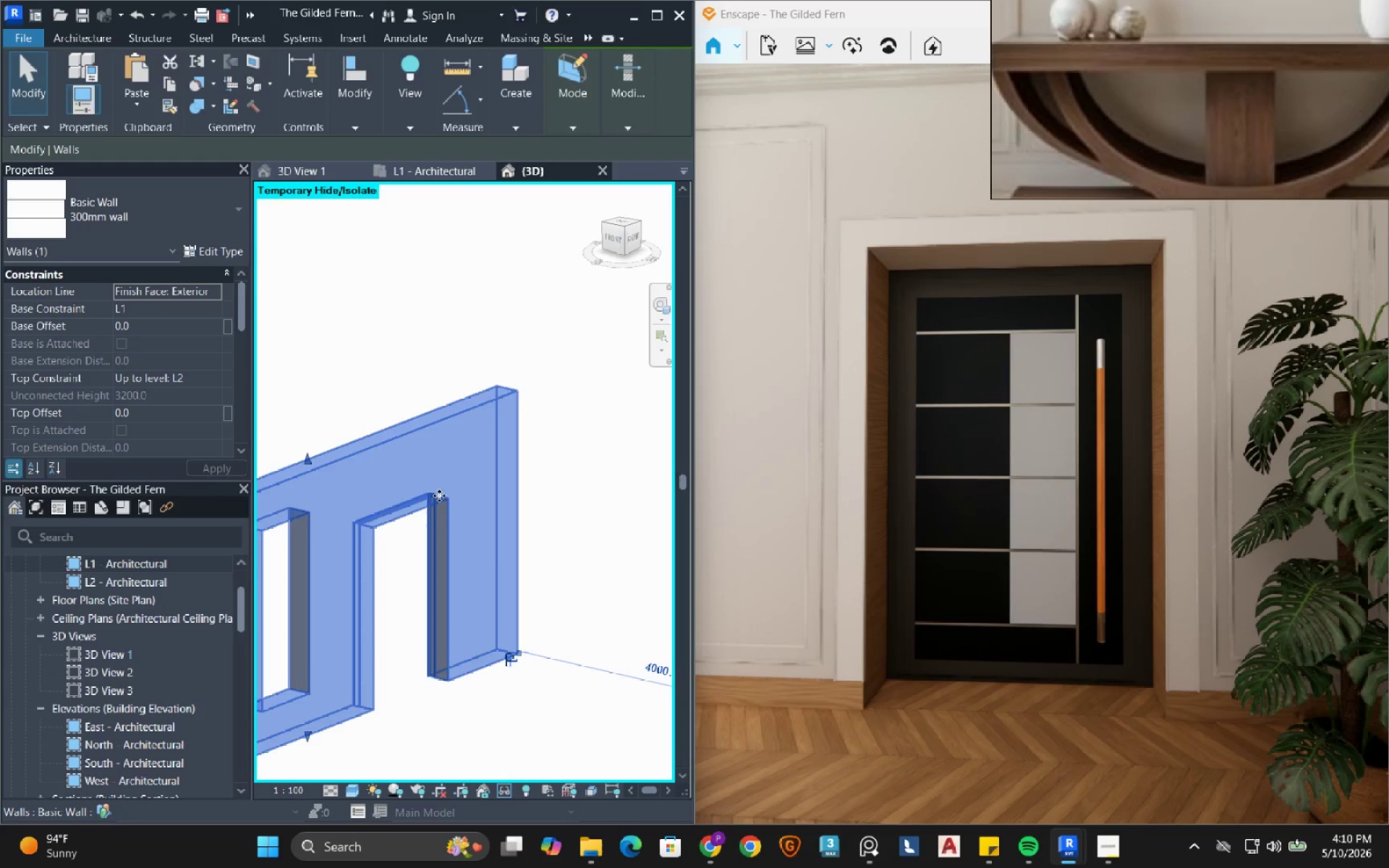 
left_click([269, 84])
 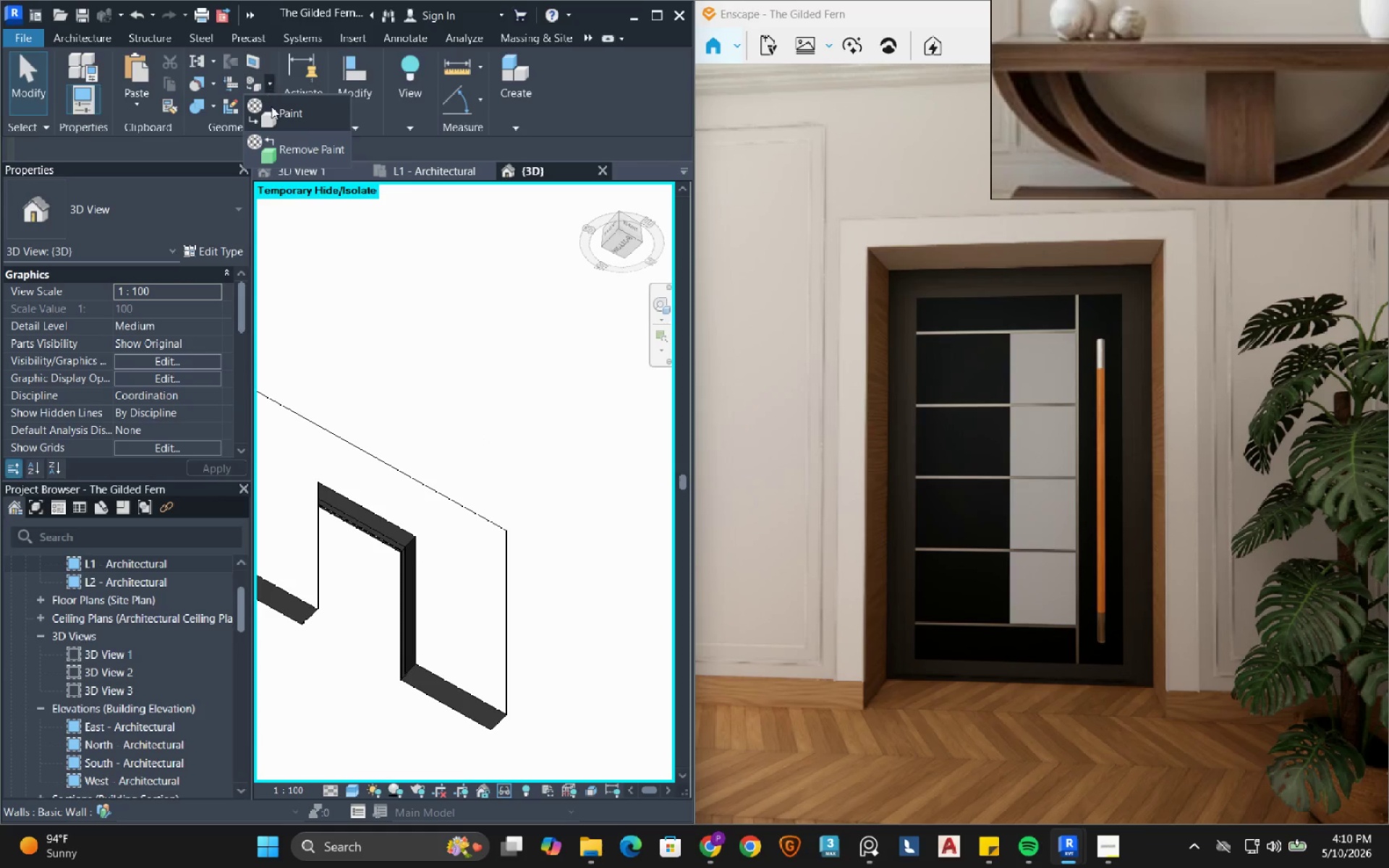 
left_click([273, 110])
 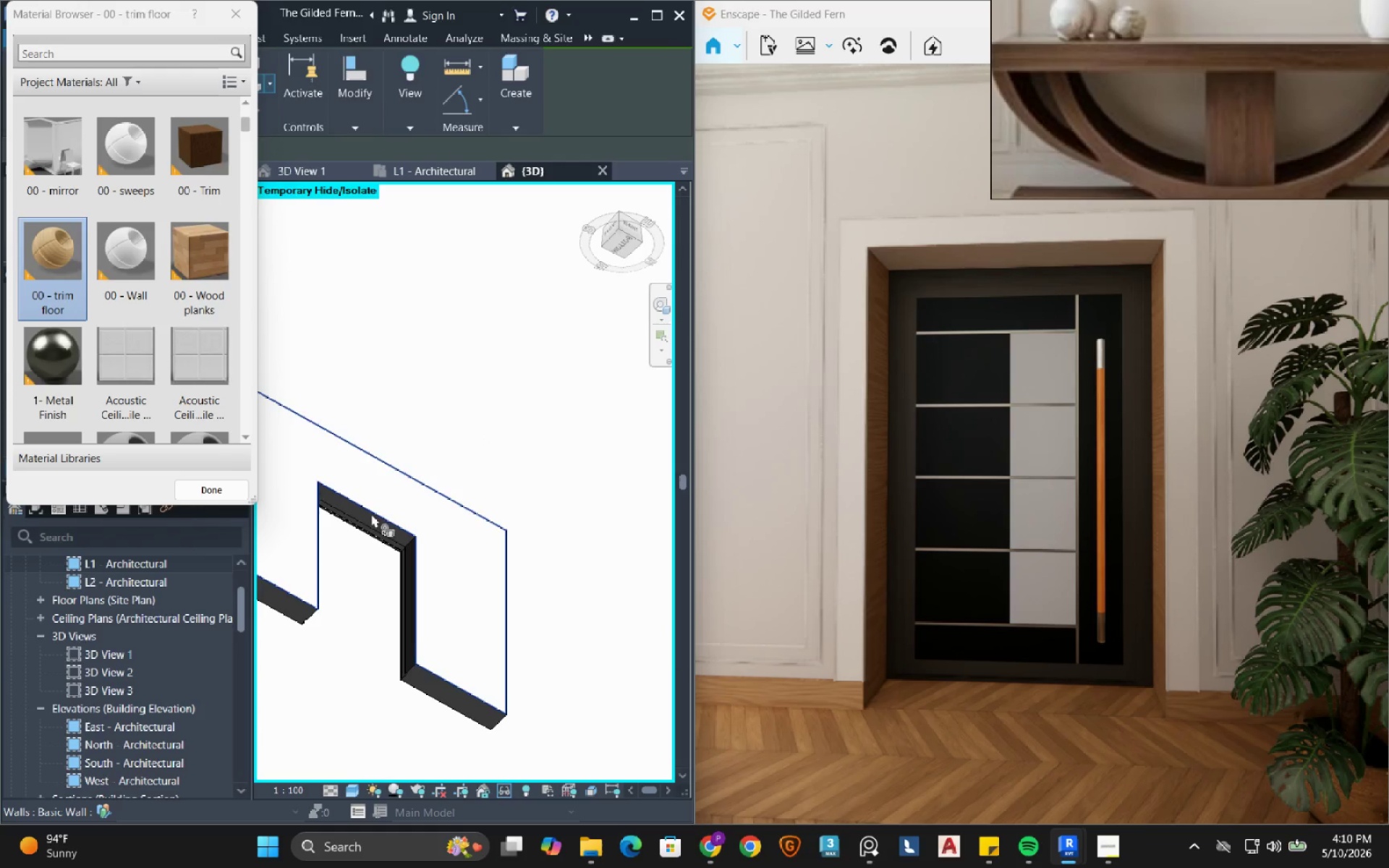 
scroll: coordinate [365, 507], scroll_direction: up, amount: 9.0
 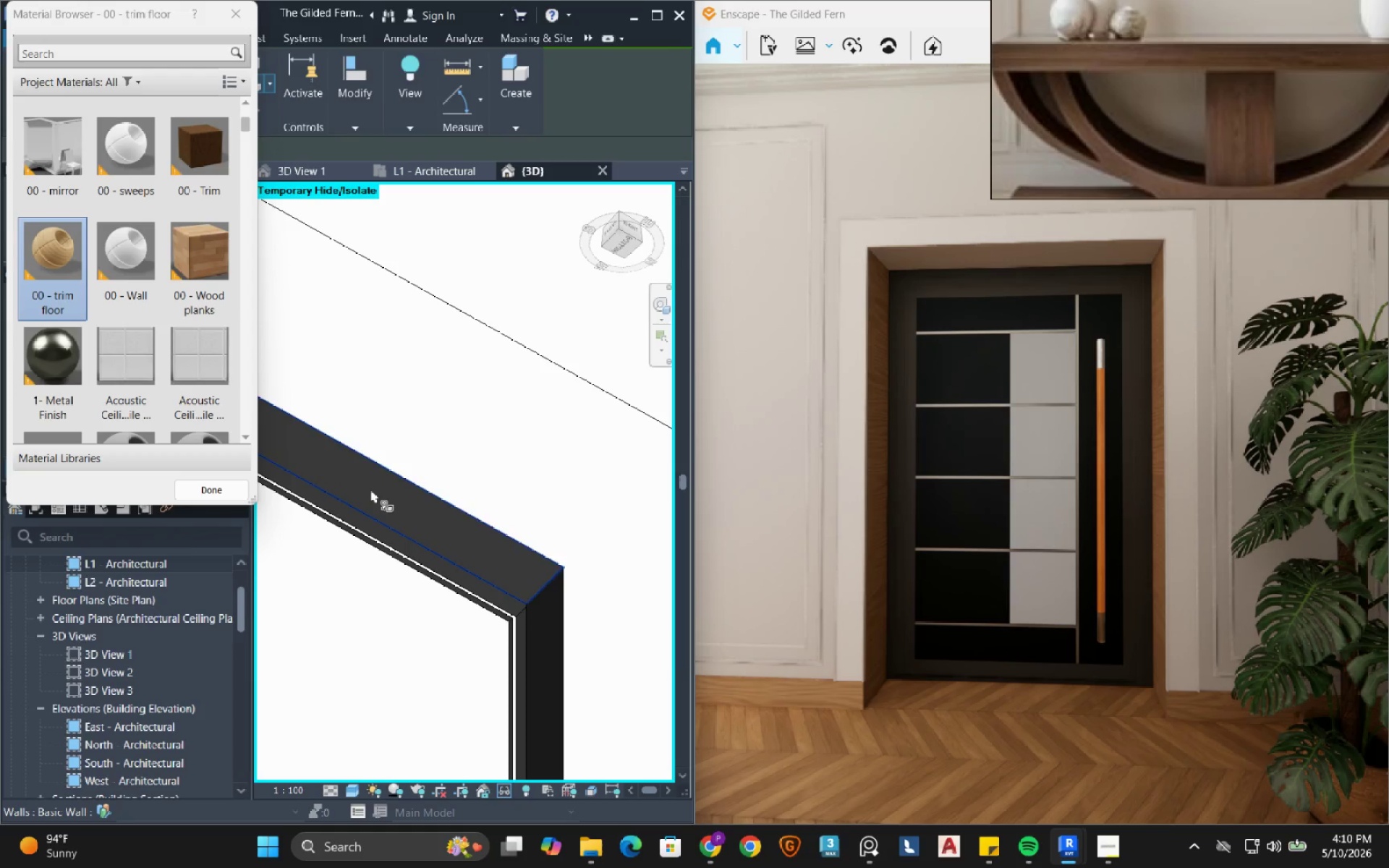 
left_click([370, 489])
 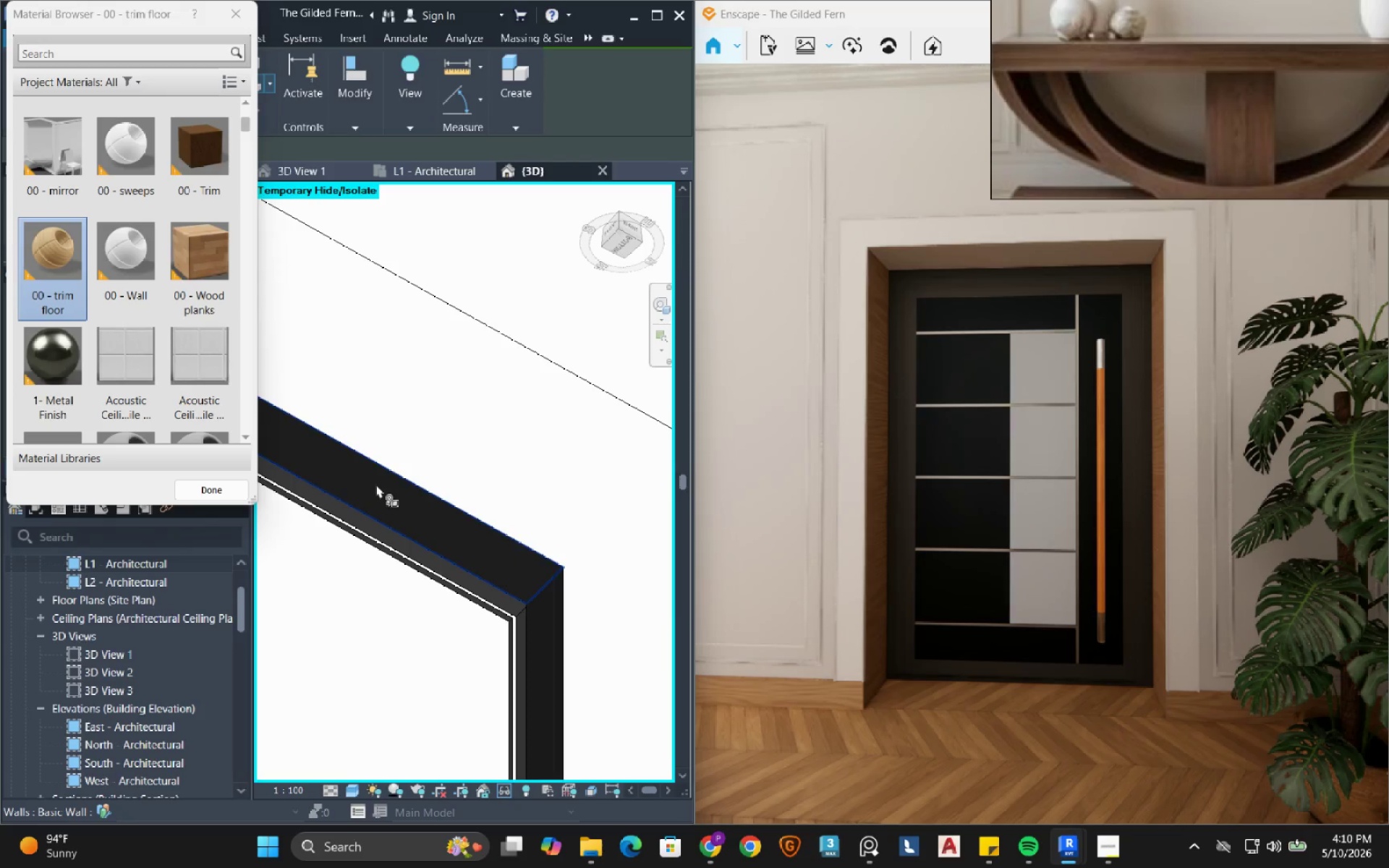 
hold_key(key=ShiftRight, duration=1.33)
 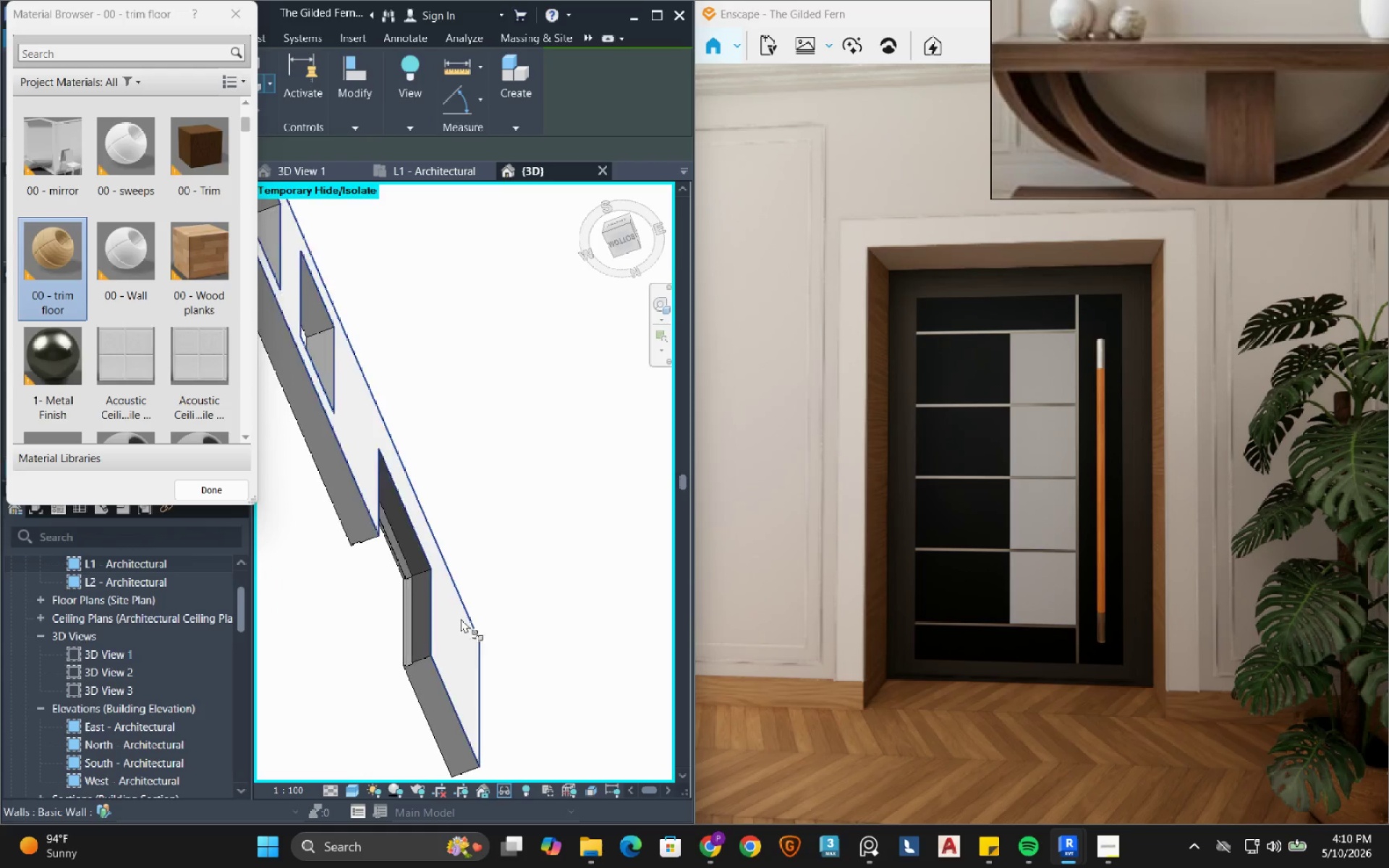 
scroll: coordinate [394, 511], scroll_direction: down, amount: 8.0
 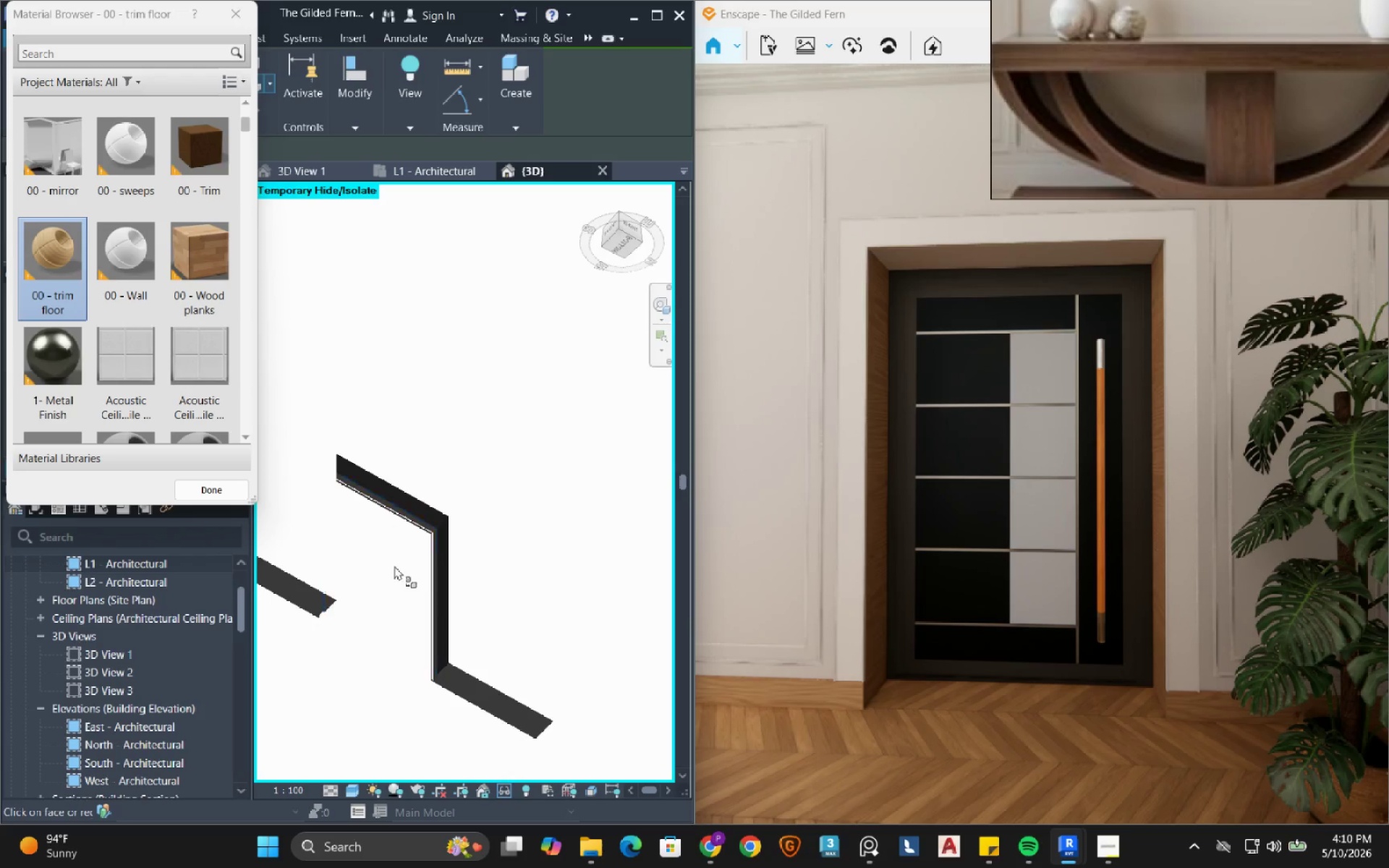 
scroll: coordinate [371, 673], scroll_direction: up, amount: 9.0
 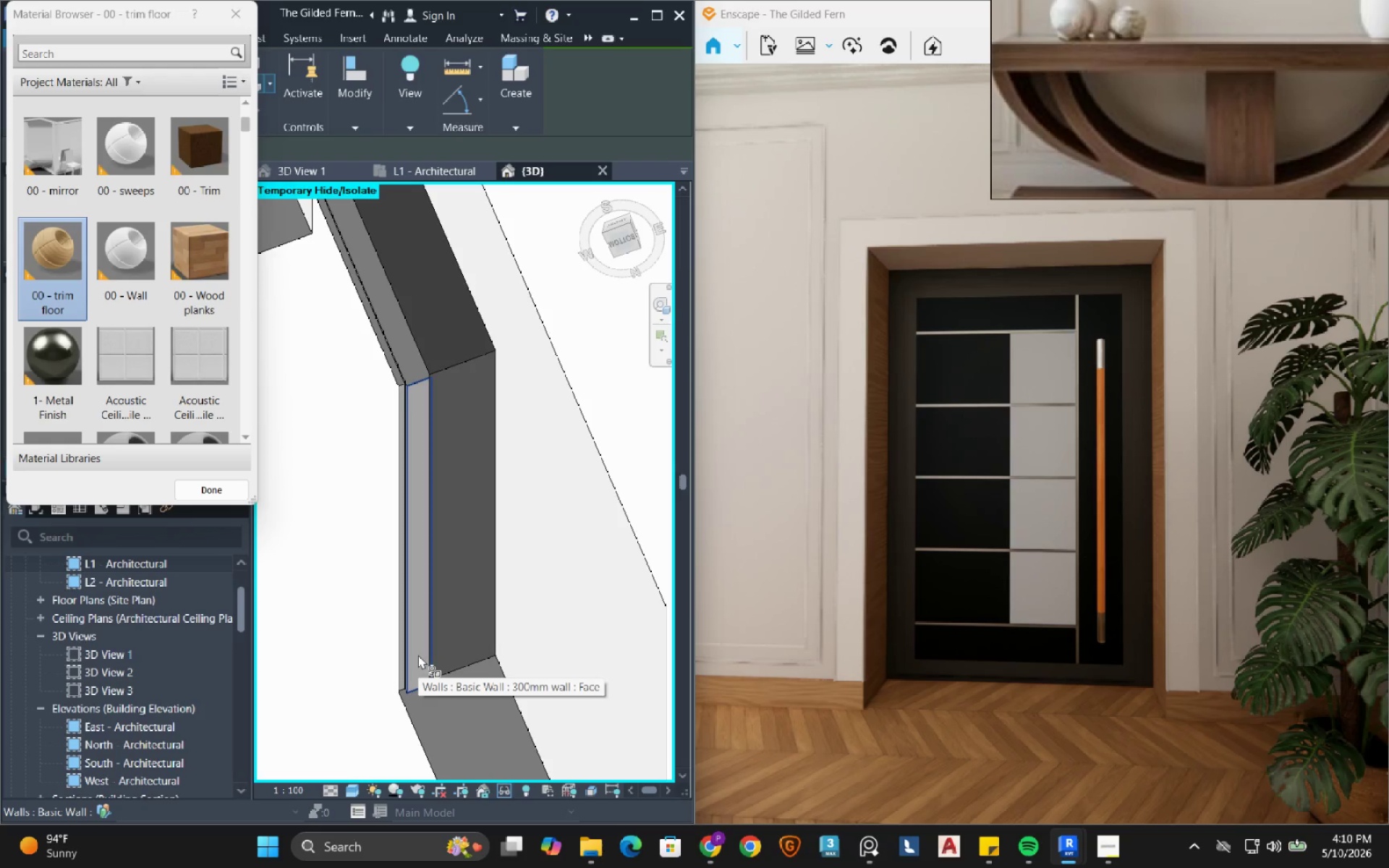 
hold_key(key=ShiftRight, duration=0.67)
 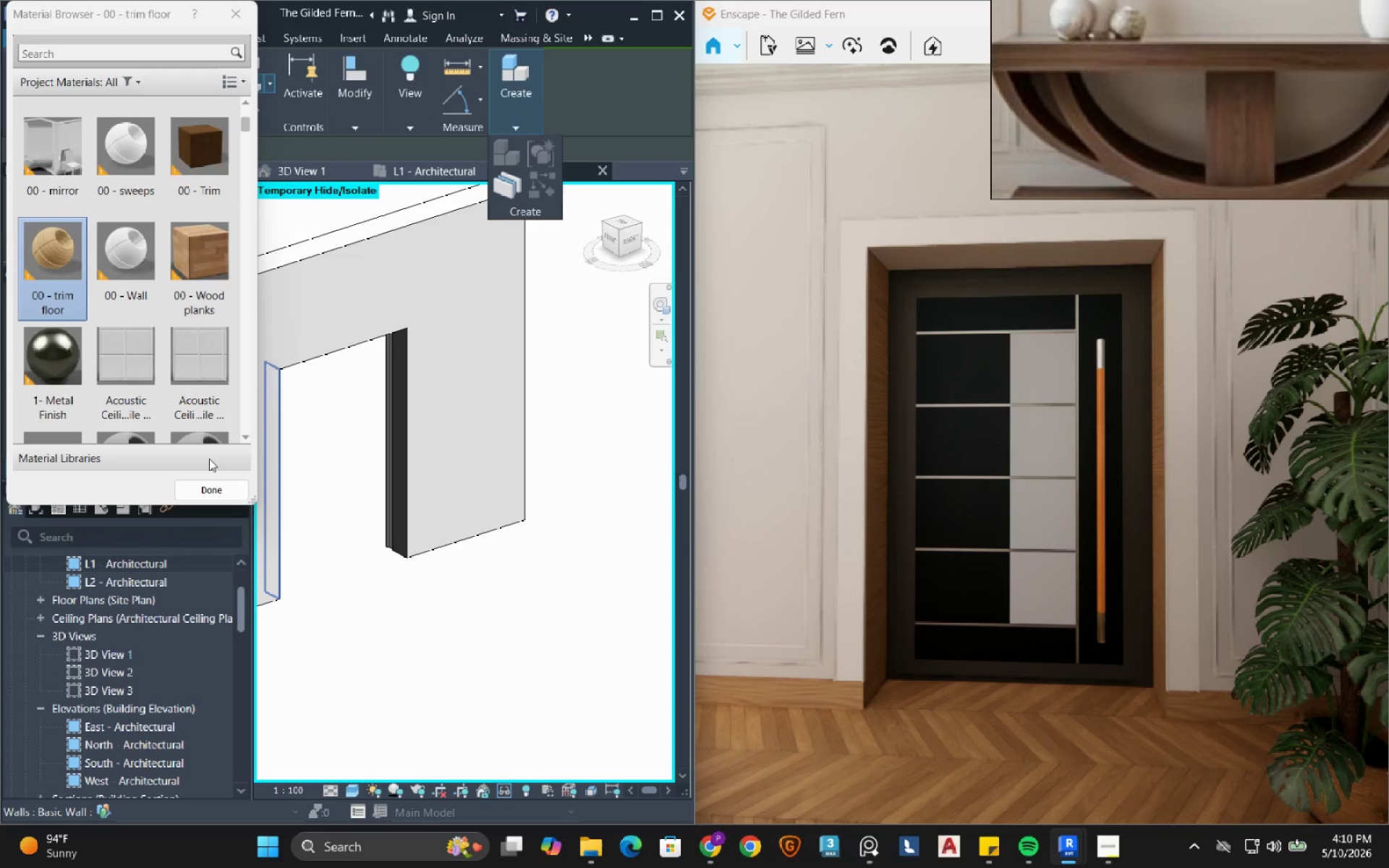 
scroll: coordinate [391, 427], scroll_direction: down, amount: 8.0
 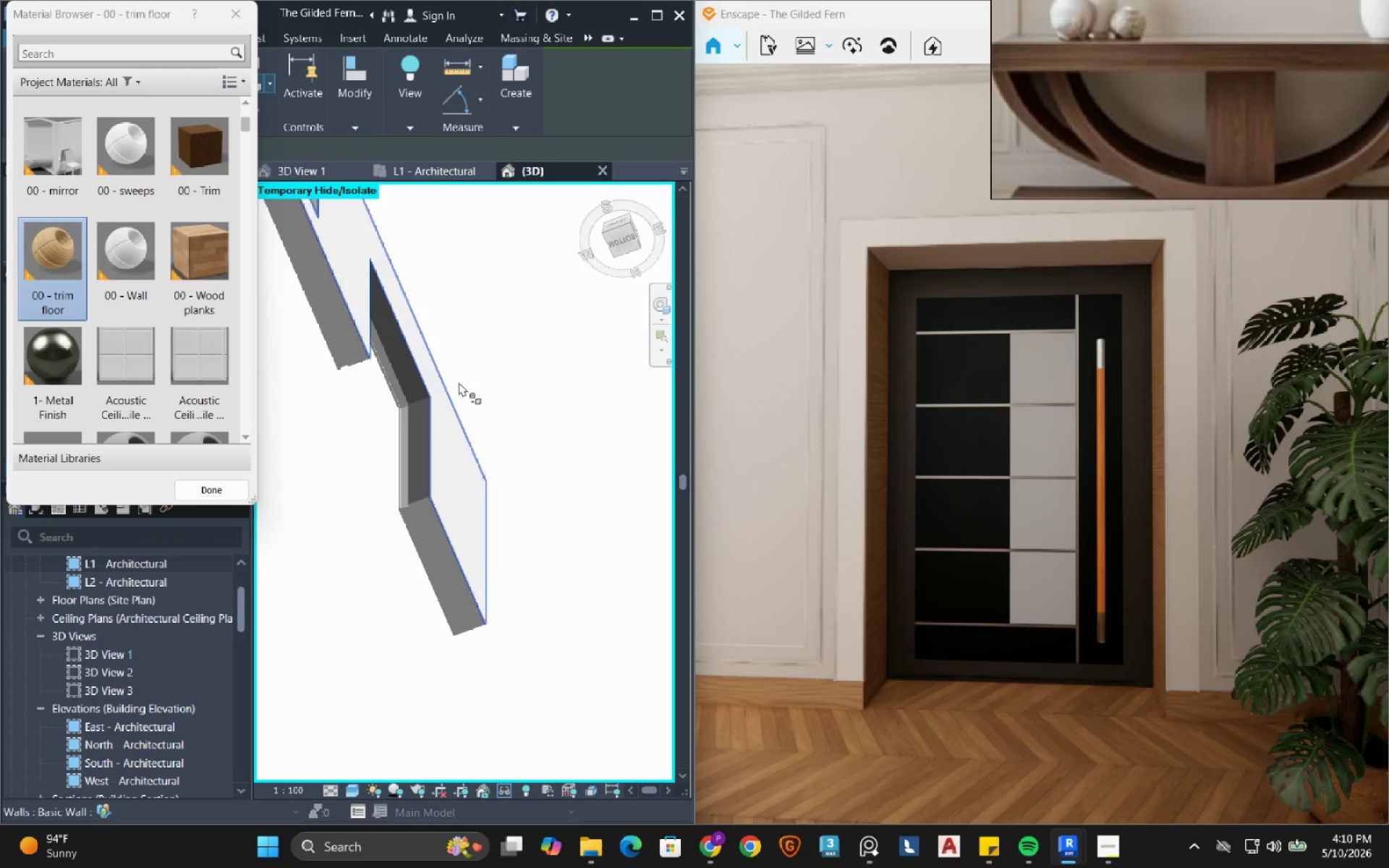 
left_click([208, 491])
 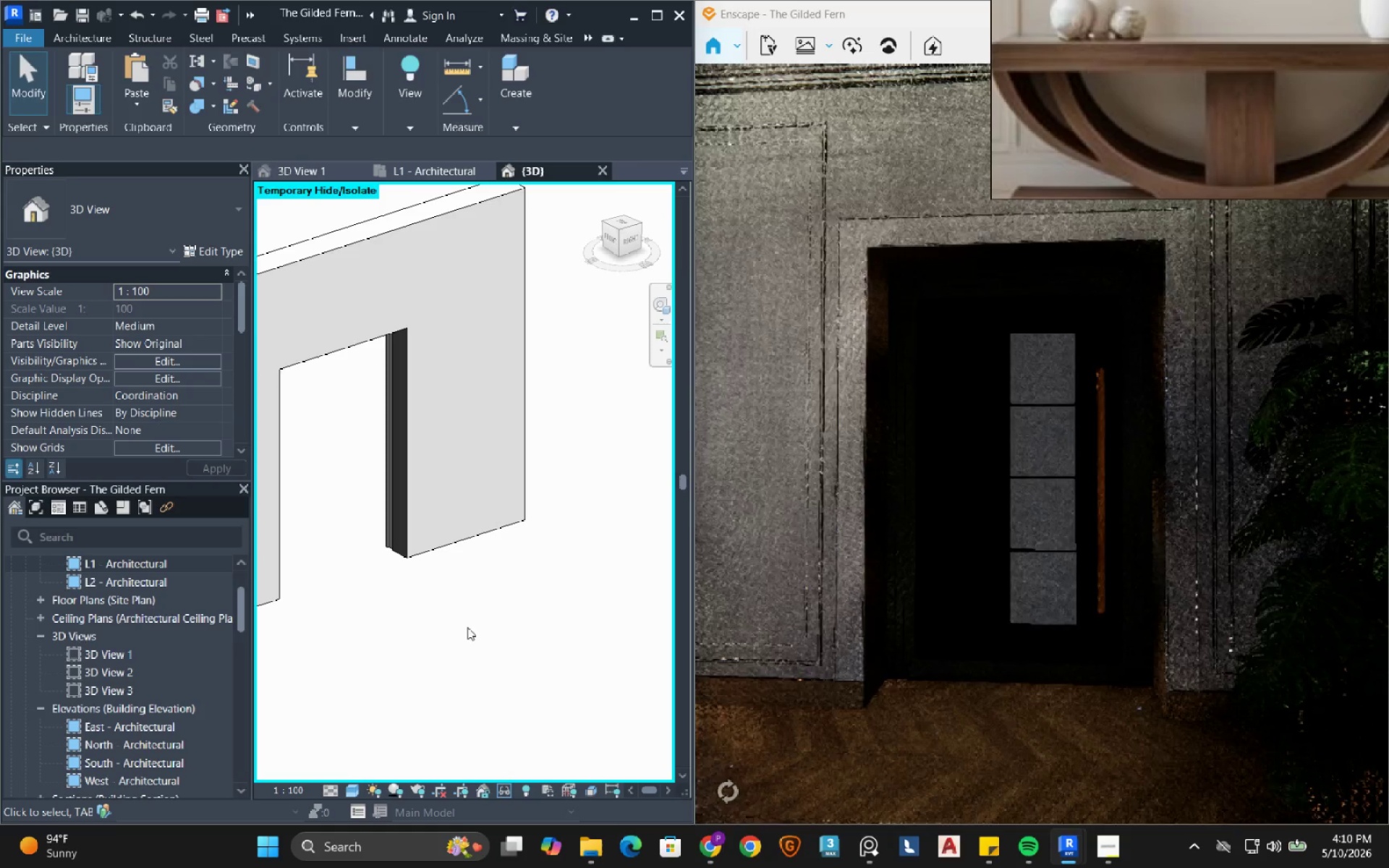 
left_click([468, 645])
 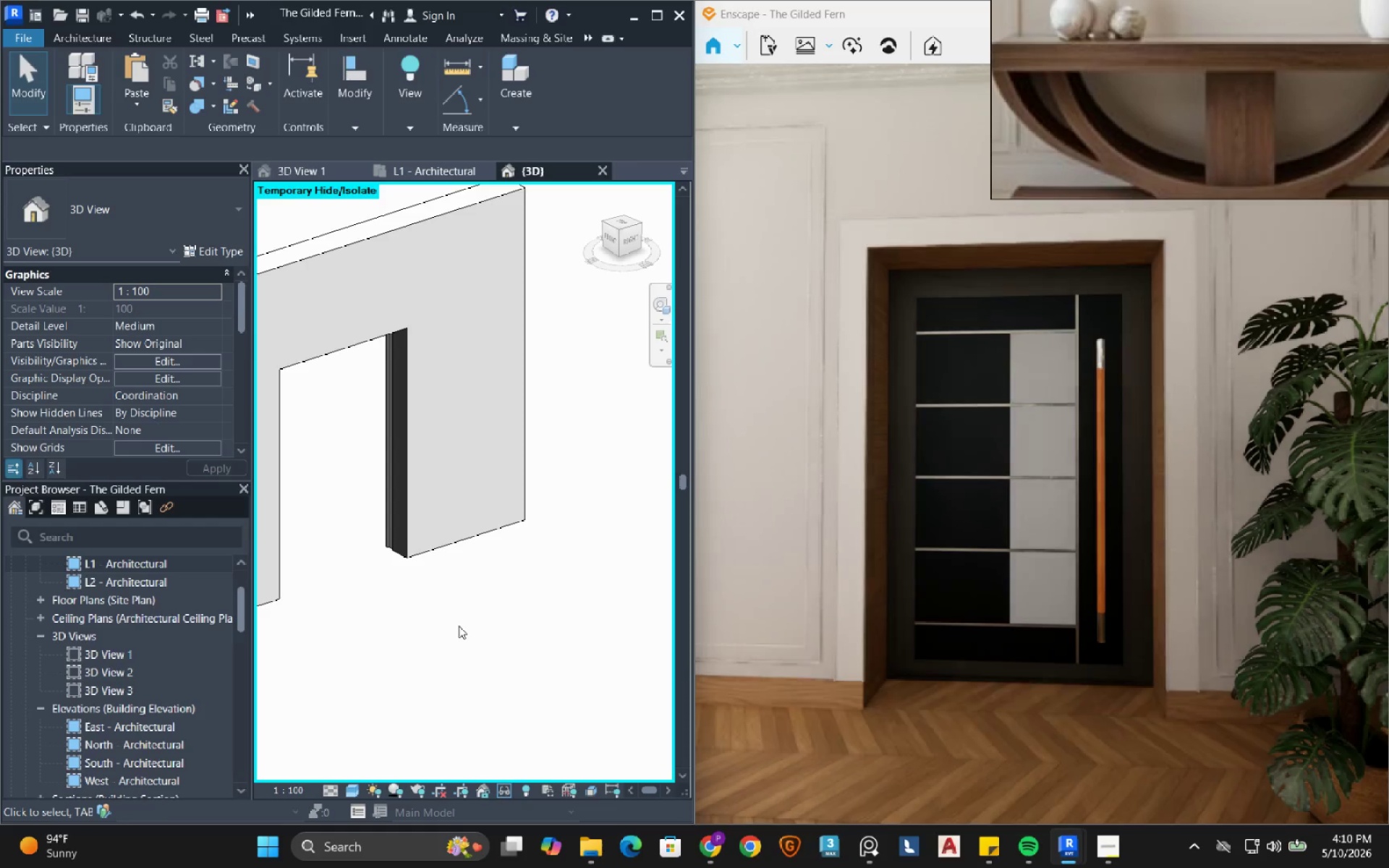 
scroll: coordinate [458, 625], scroll_direction: down, amount: 2.0
 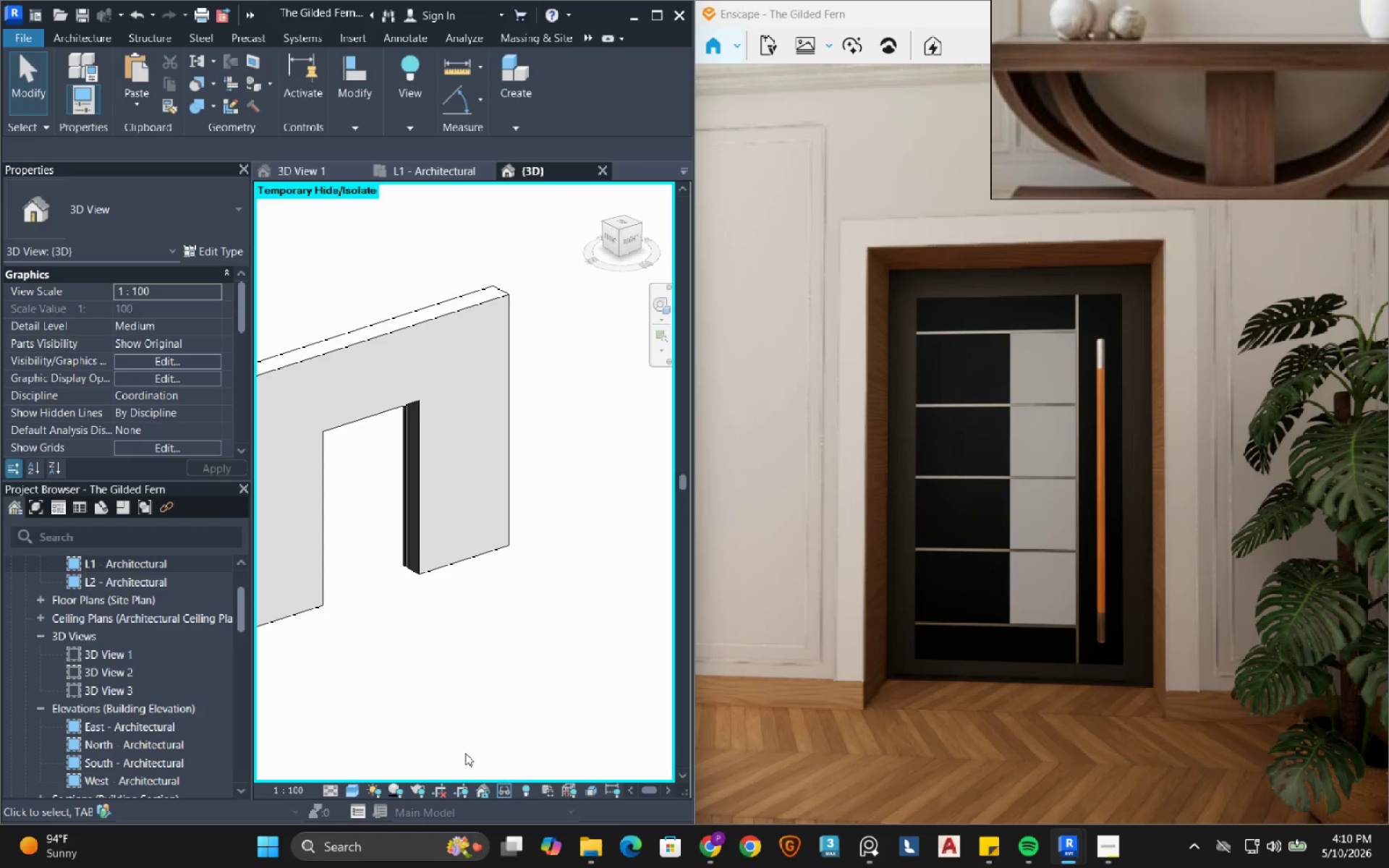 
left_click([504, 789])
 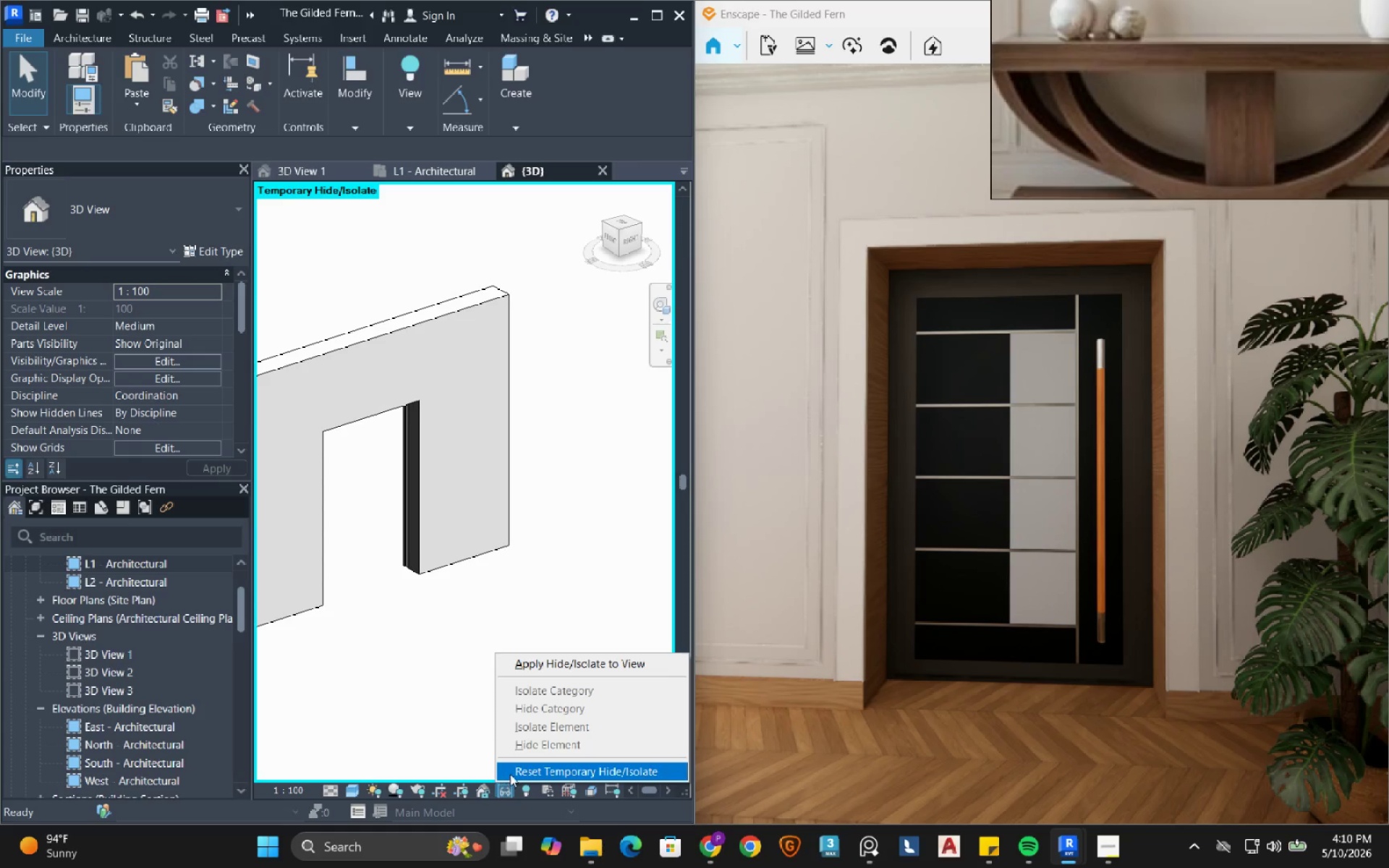 
left_click([516, 773])
 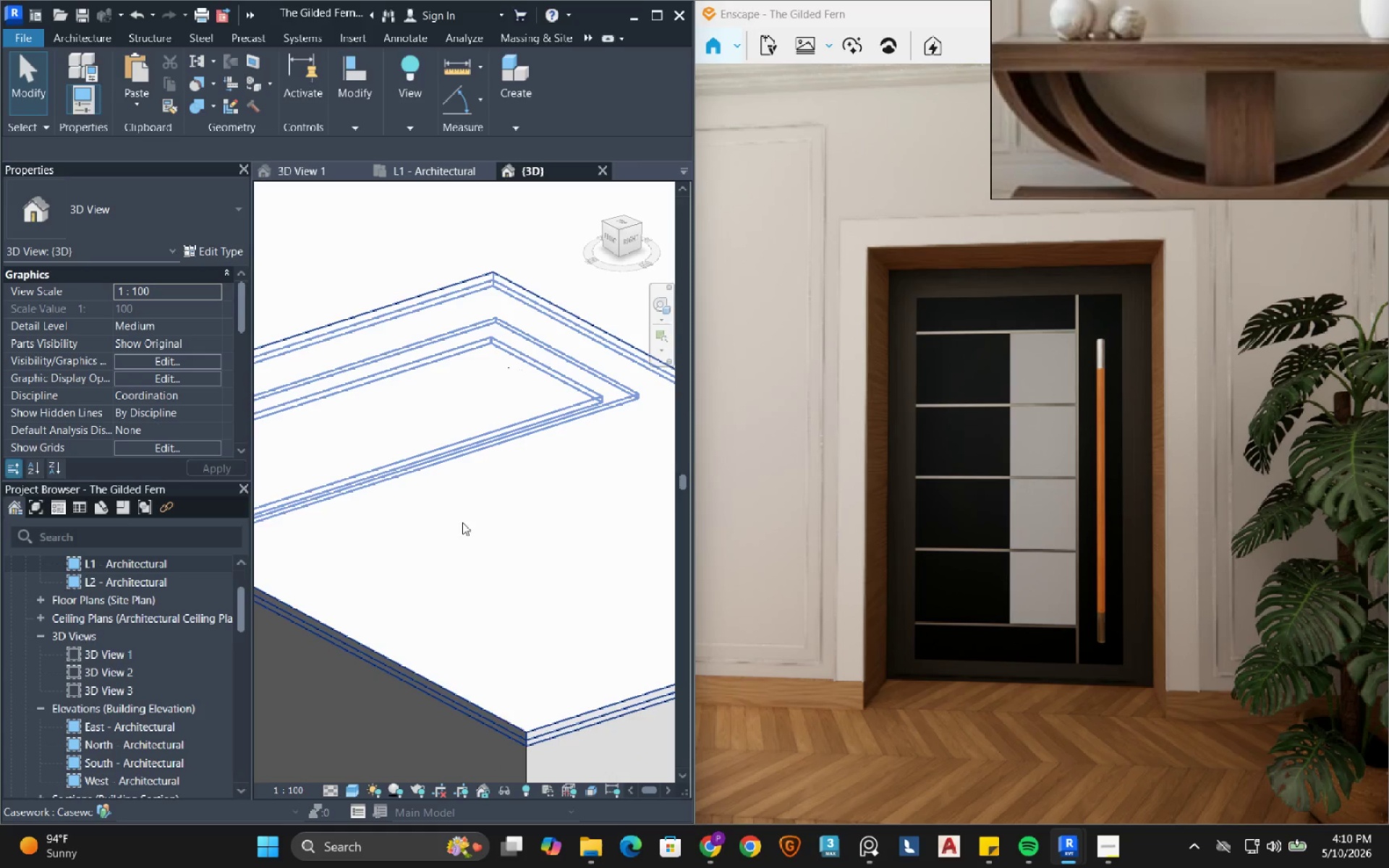 
left_click([462, 506])
 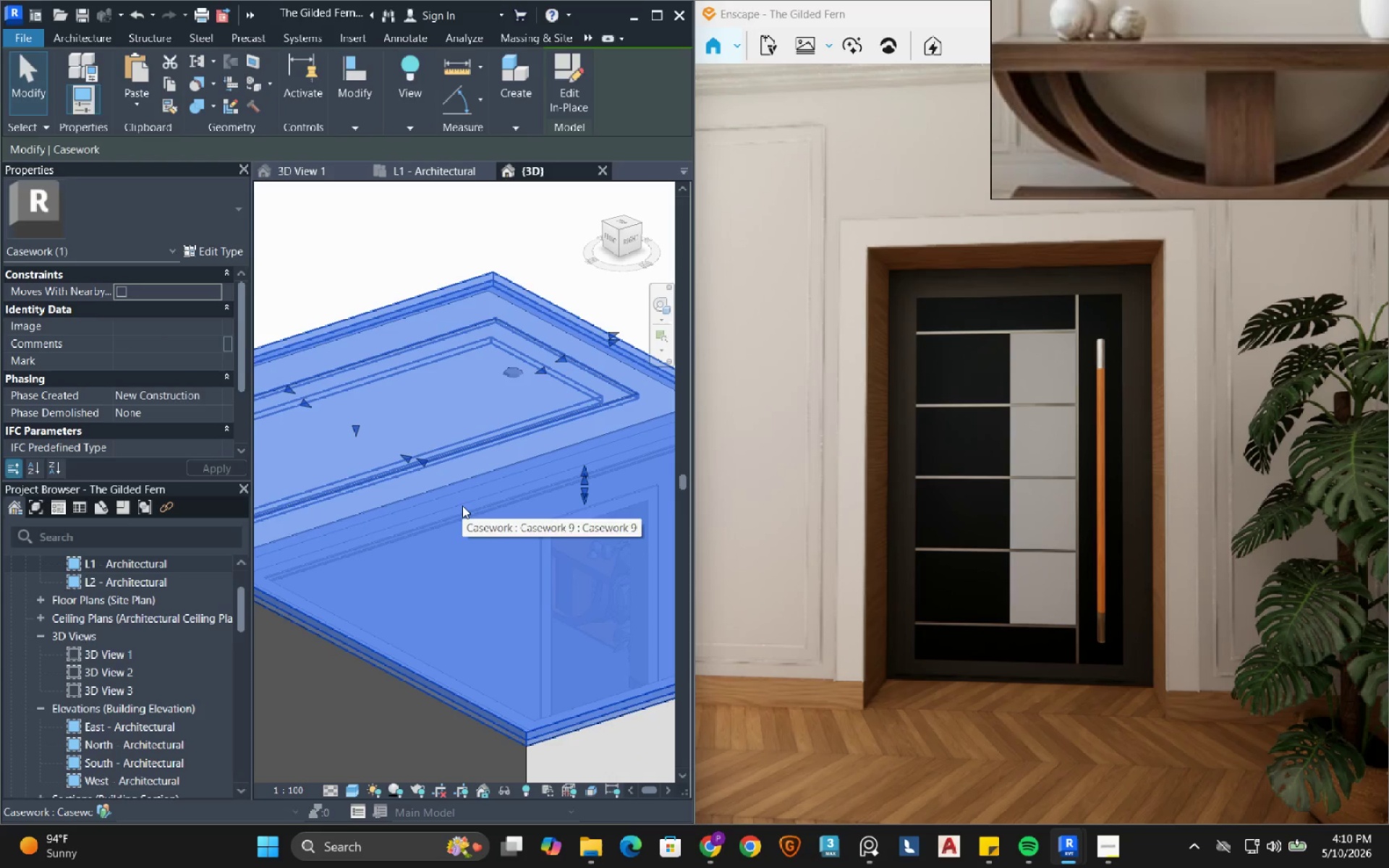 
type(hh)
 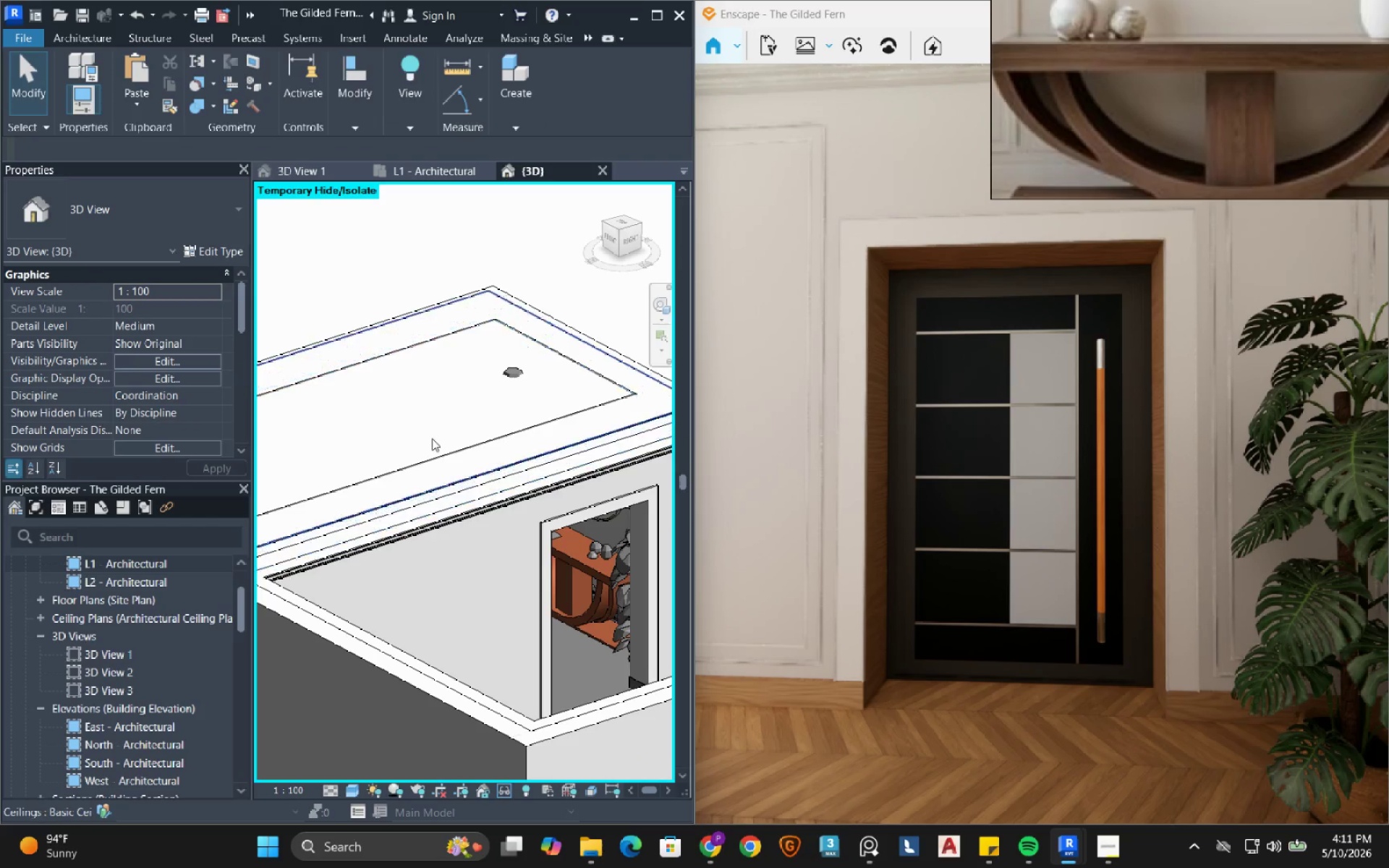 
left_click([431, 437])
 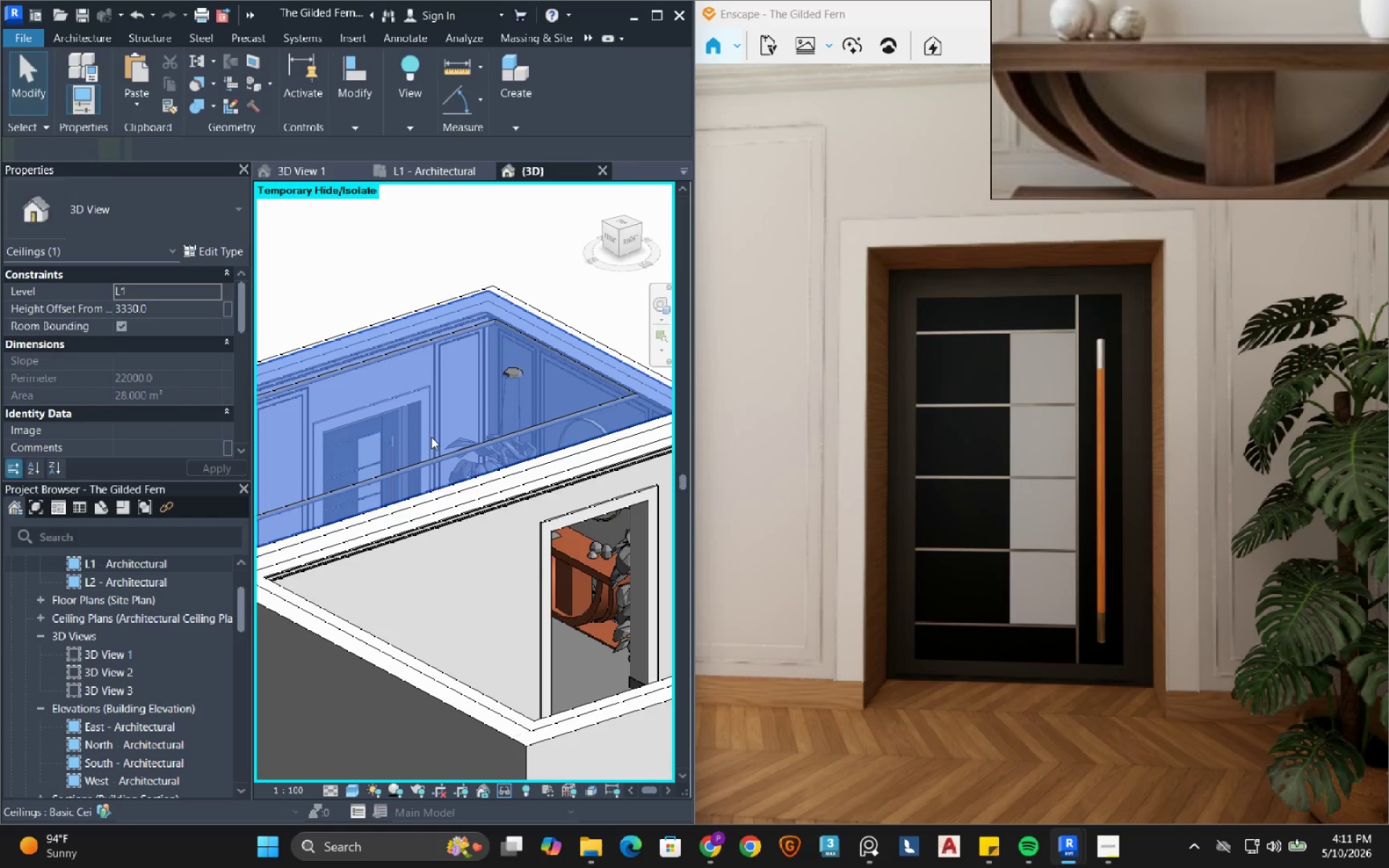 
type(hh)
 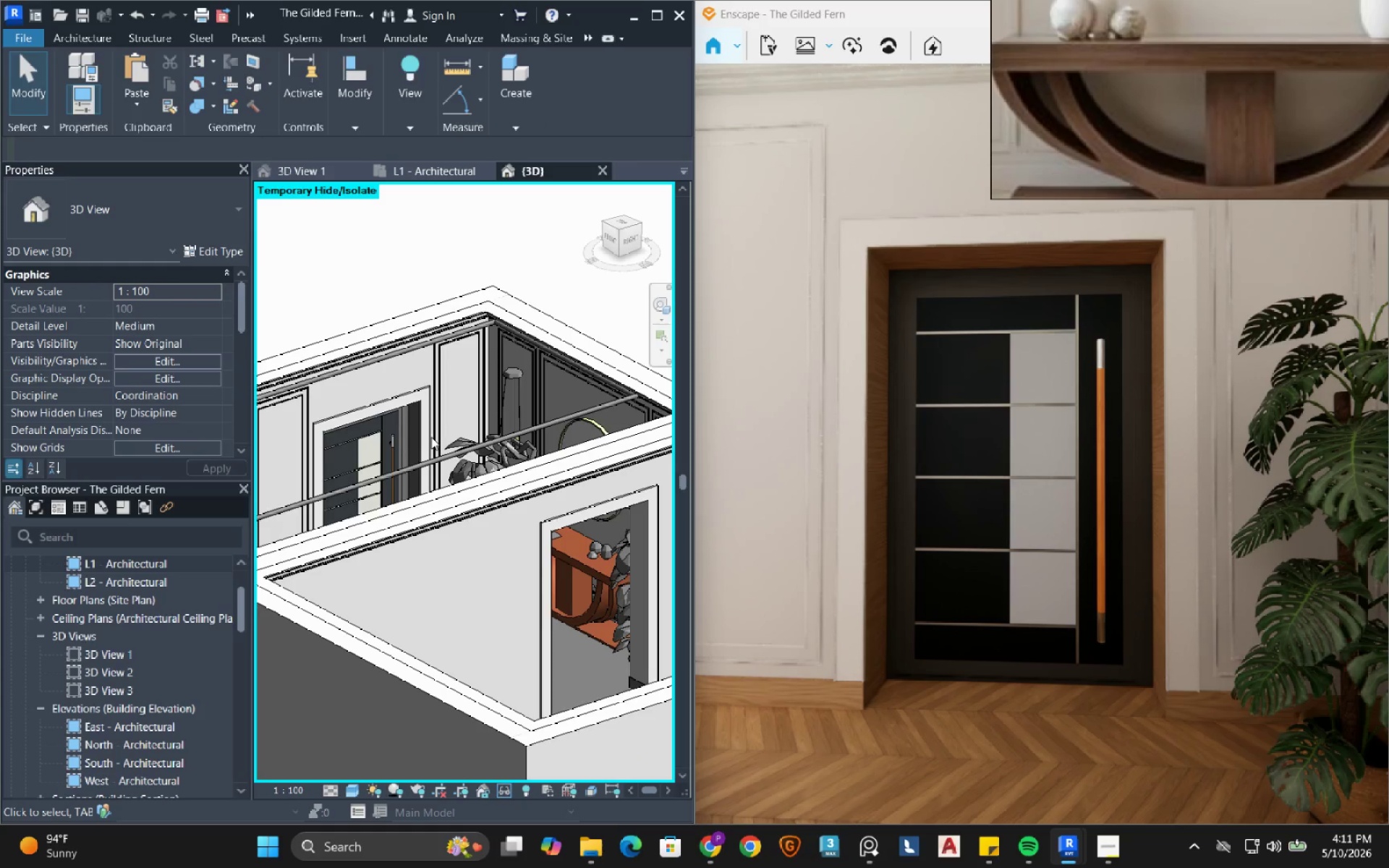 
hold_key(key=ShiftRight, duration=0.41)
 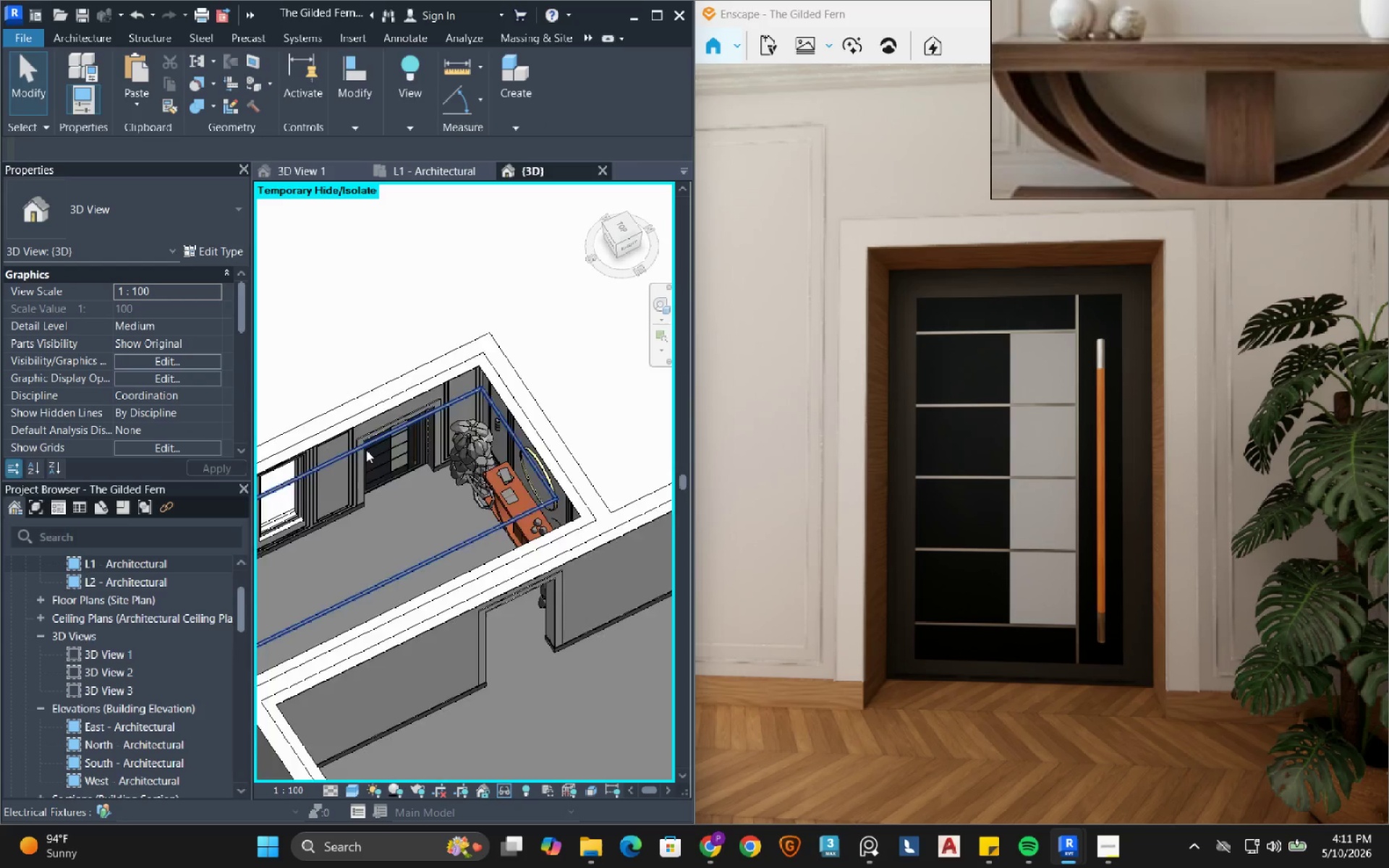 
scroll: coordinate [431, 437], scroll_direction: down, amount: 3.0
 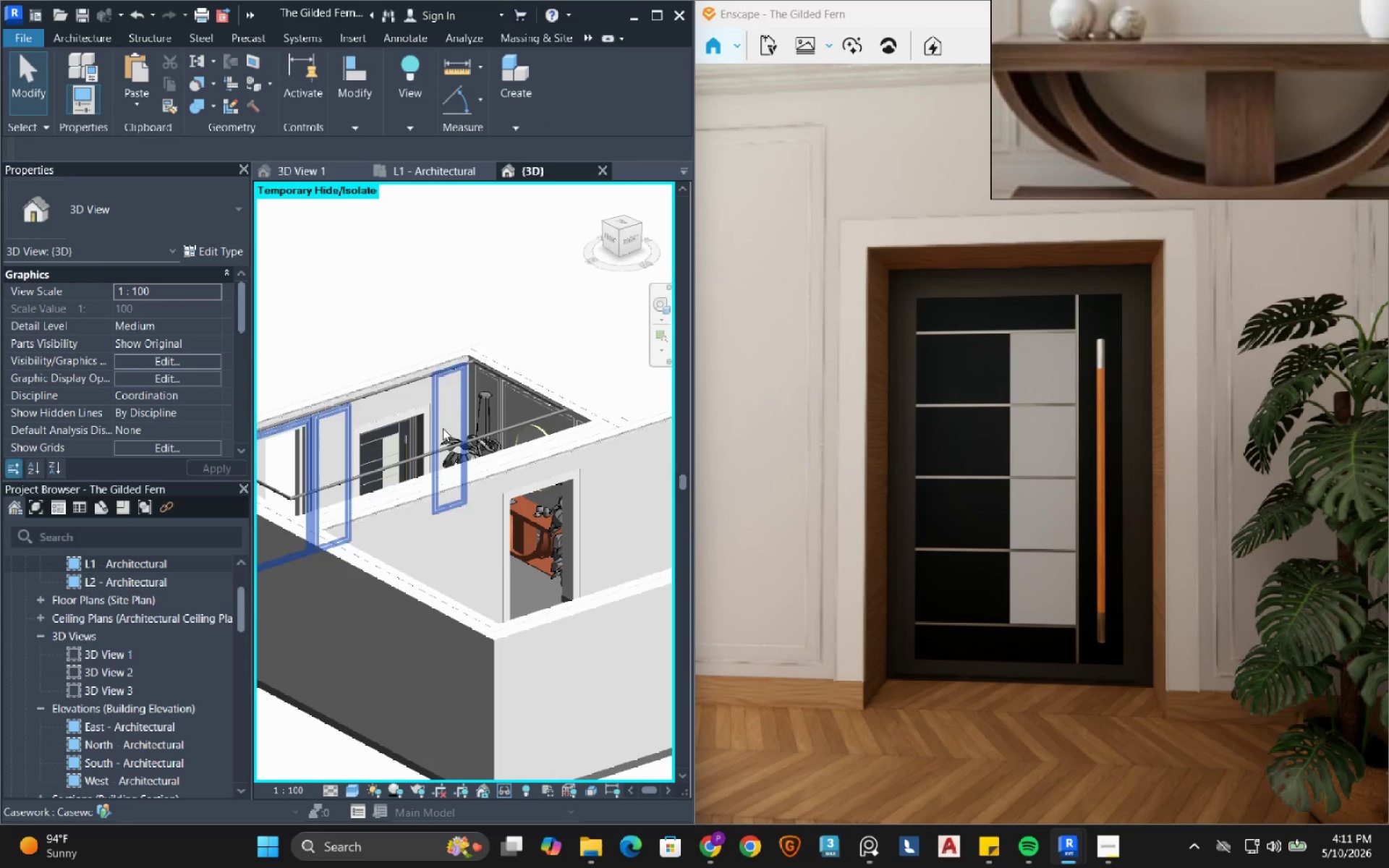 
left_click([416, 461])
 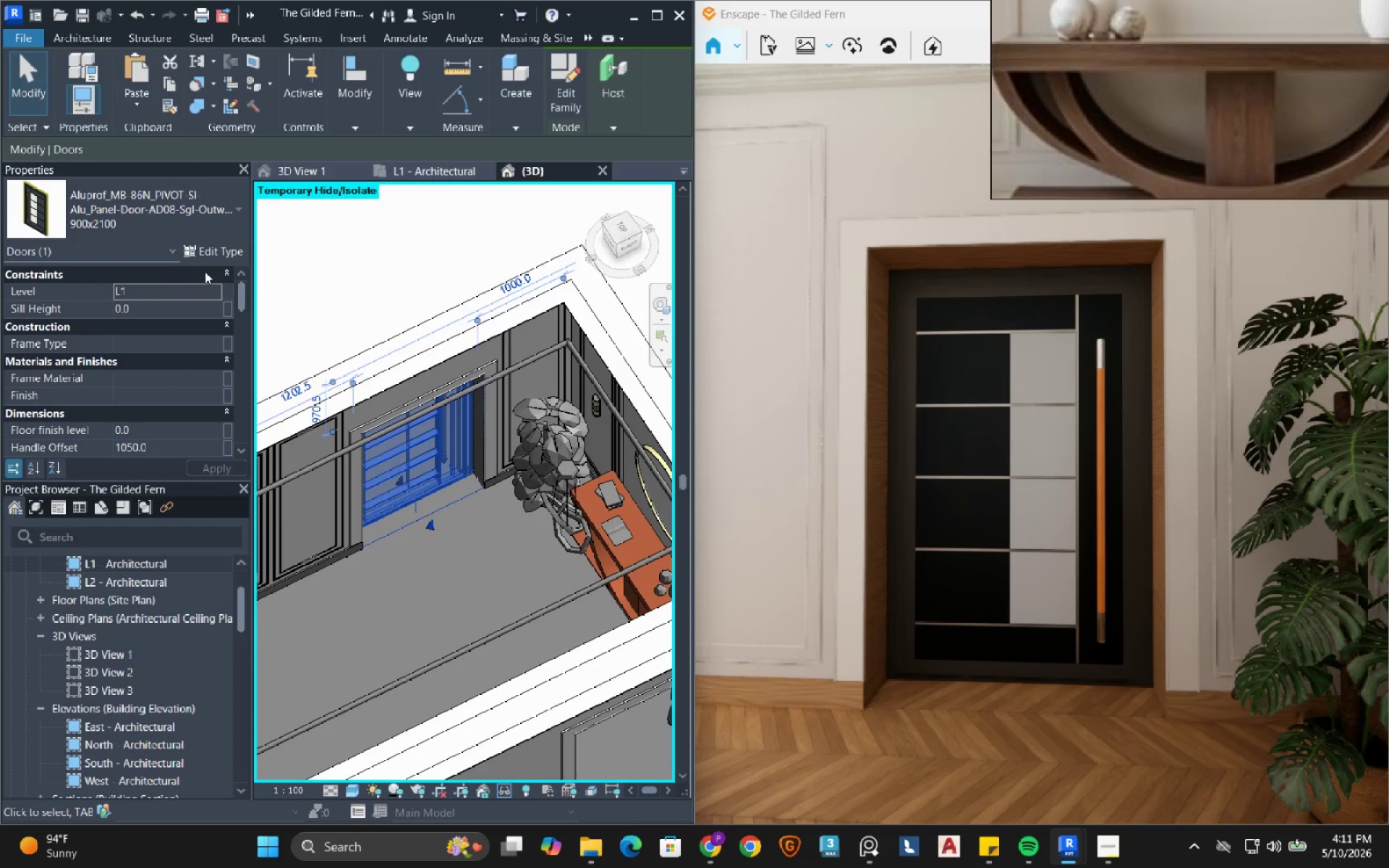 
scroll: coordinate [366, 450], scroll_direction: up, amount: 4.0
 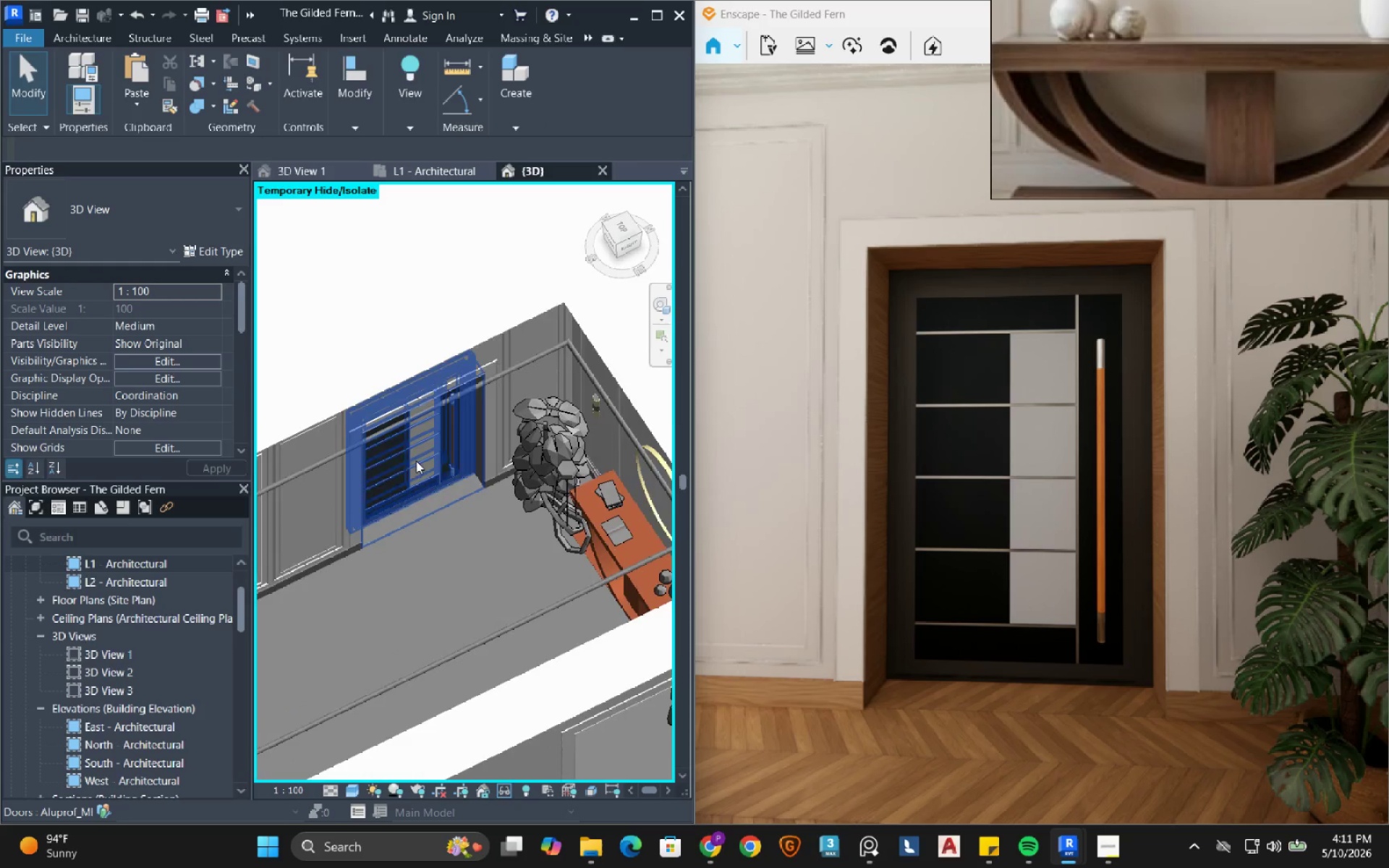 
left_click([211, 252])
 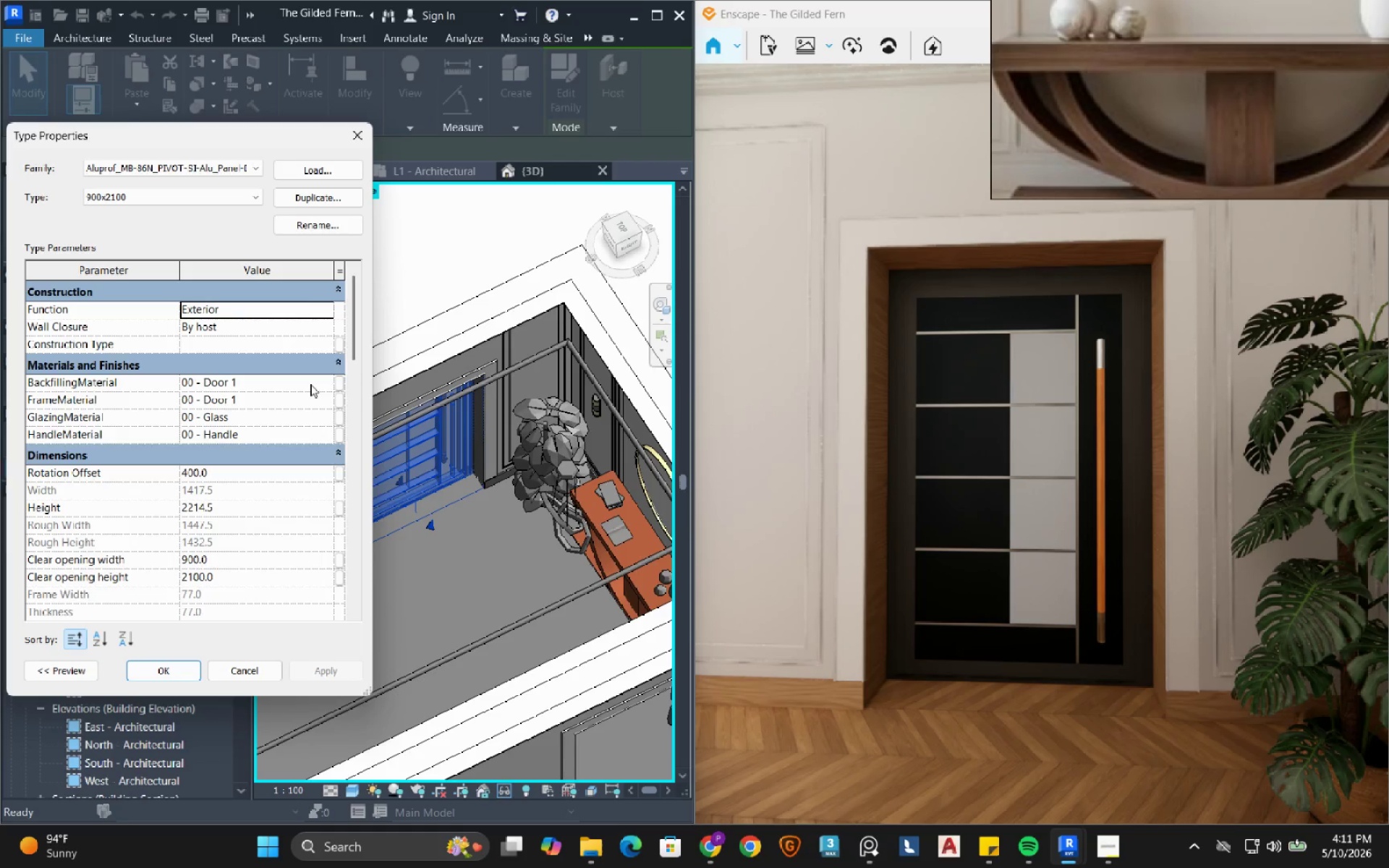 
wait(5.28)
 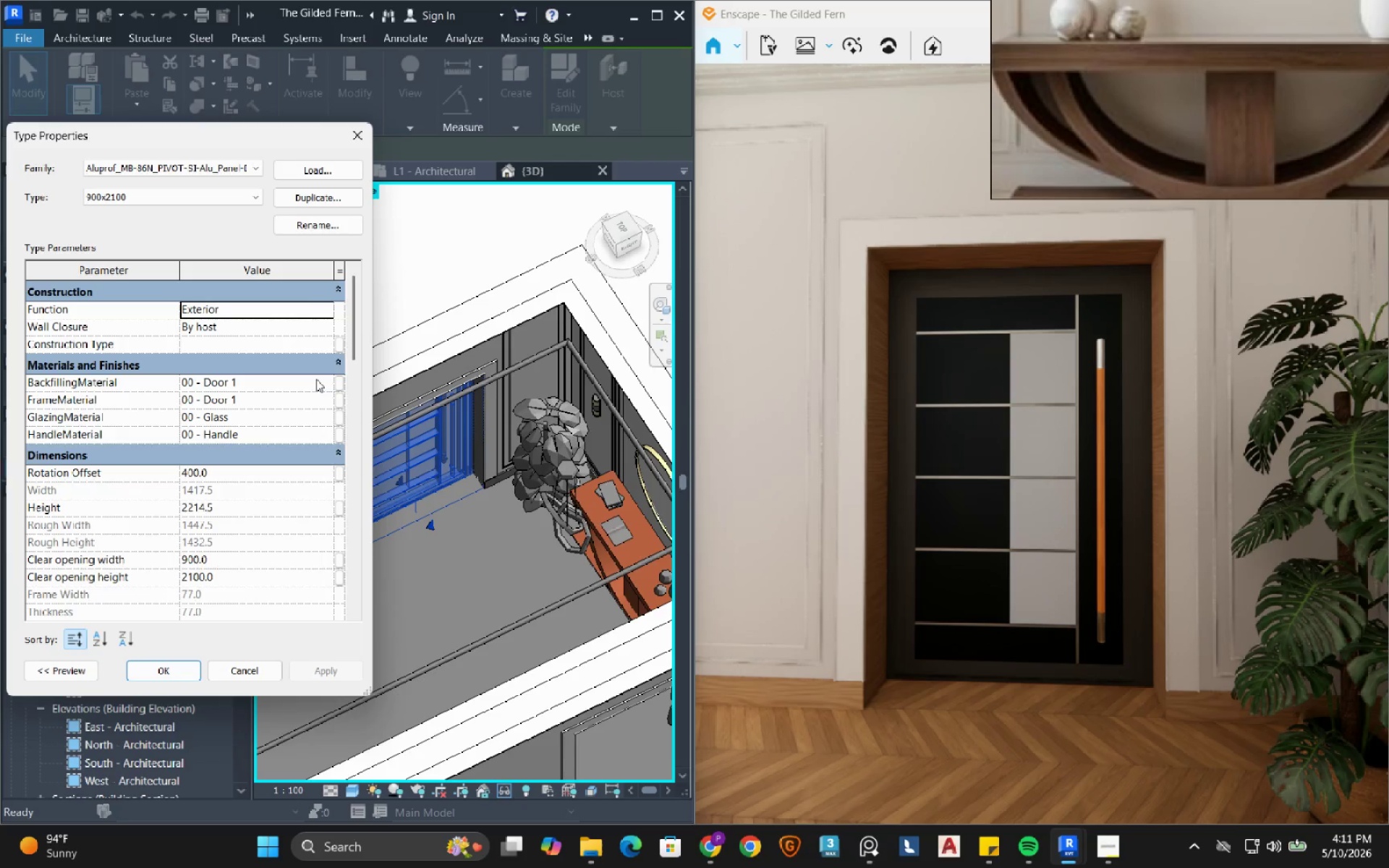 
left_click([330, 383])
 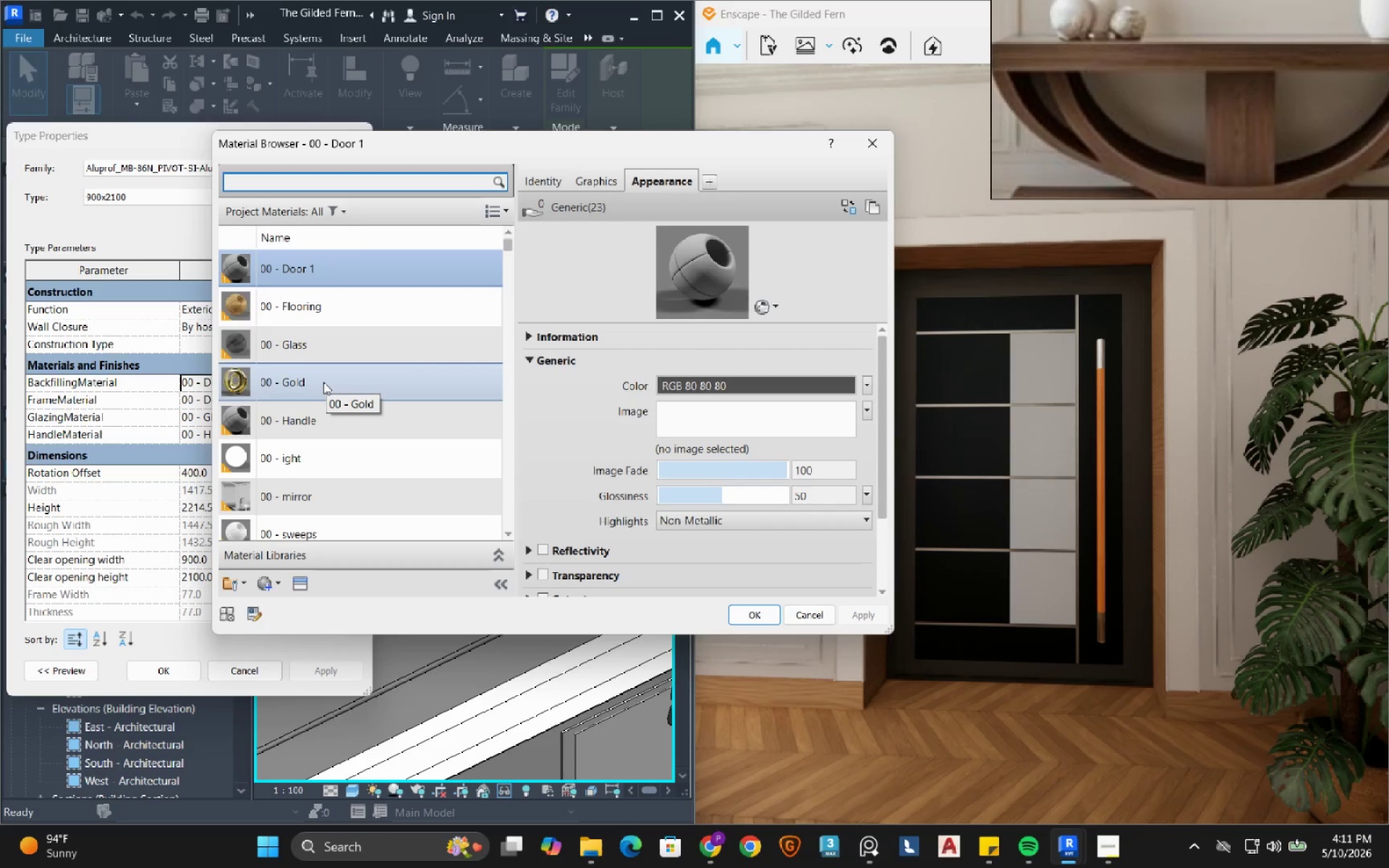 
mouse_move([315, 349])
 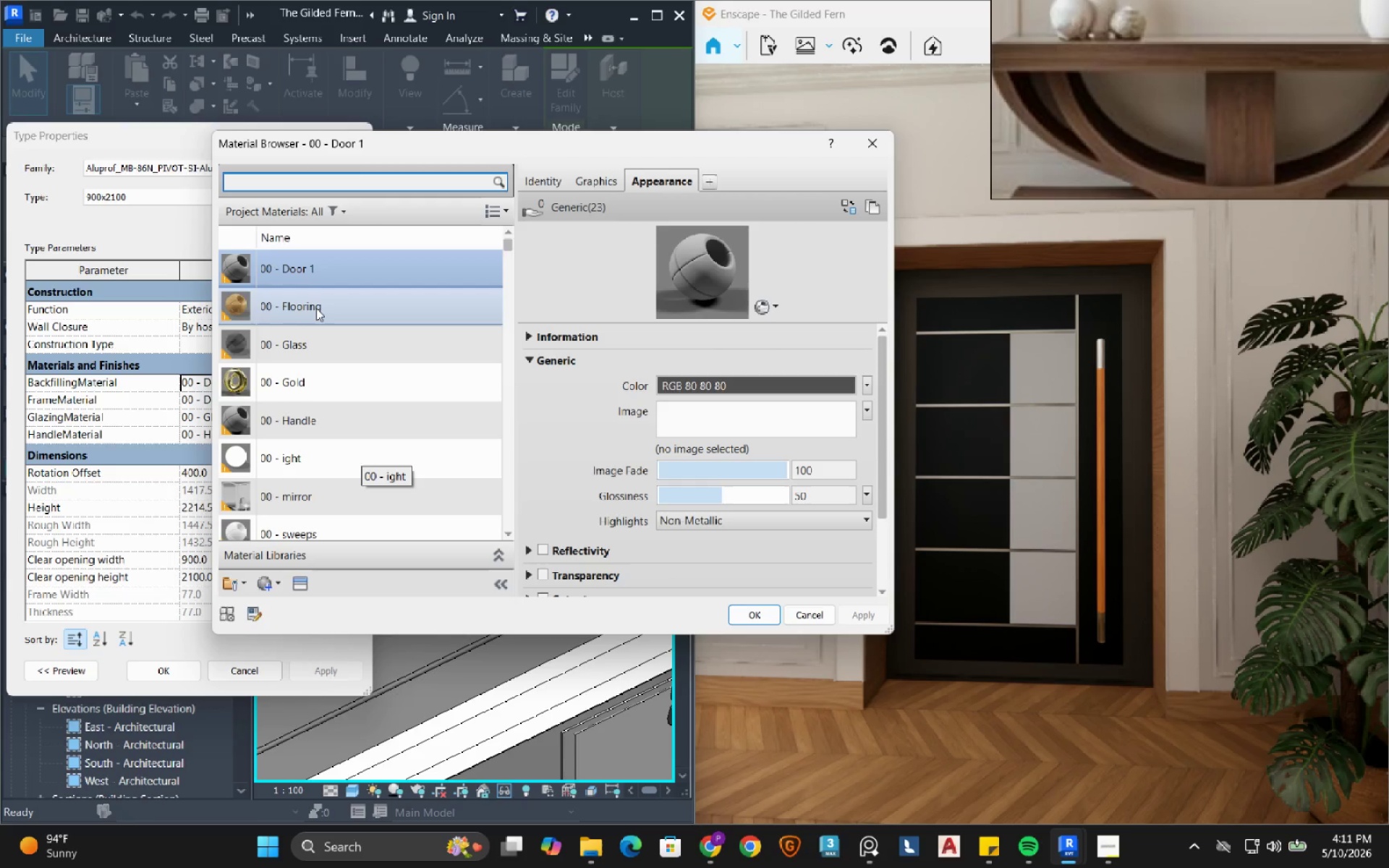 
wait(11.2)
 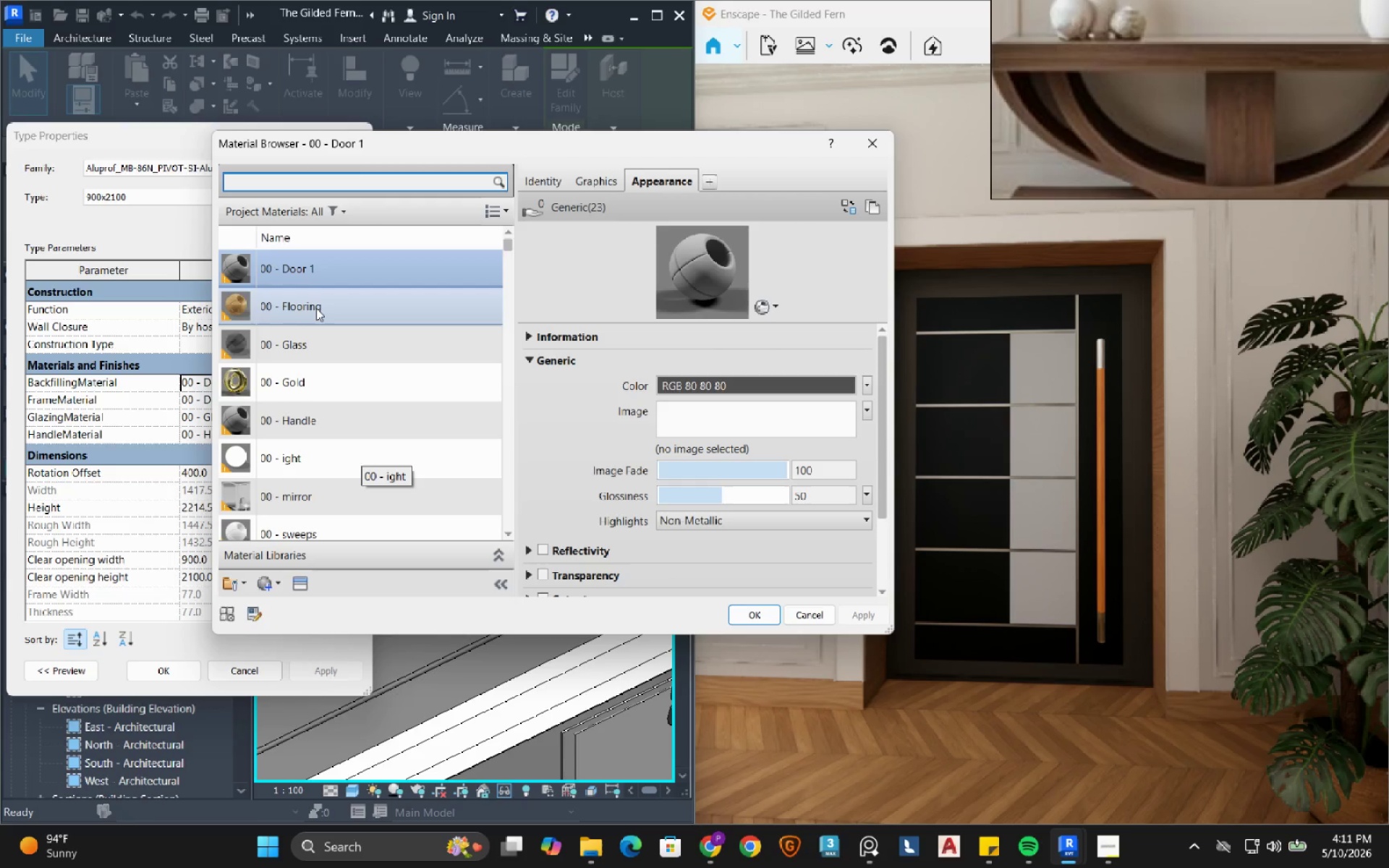 
left_click([817, 616])
 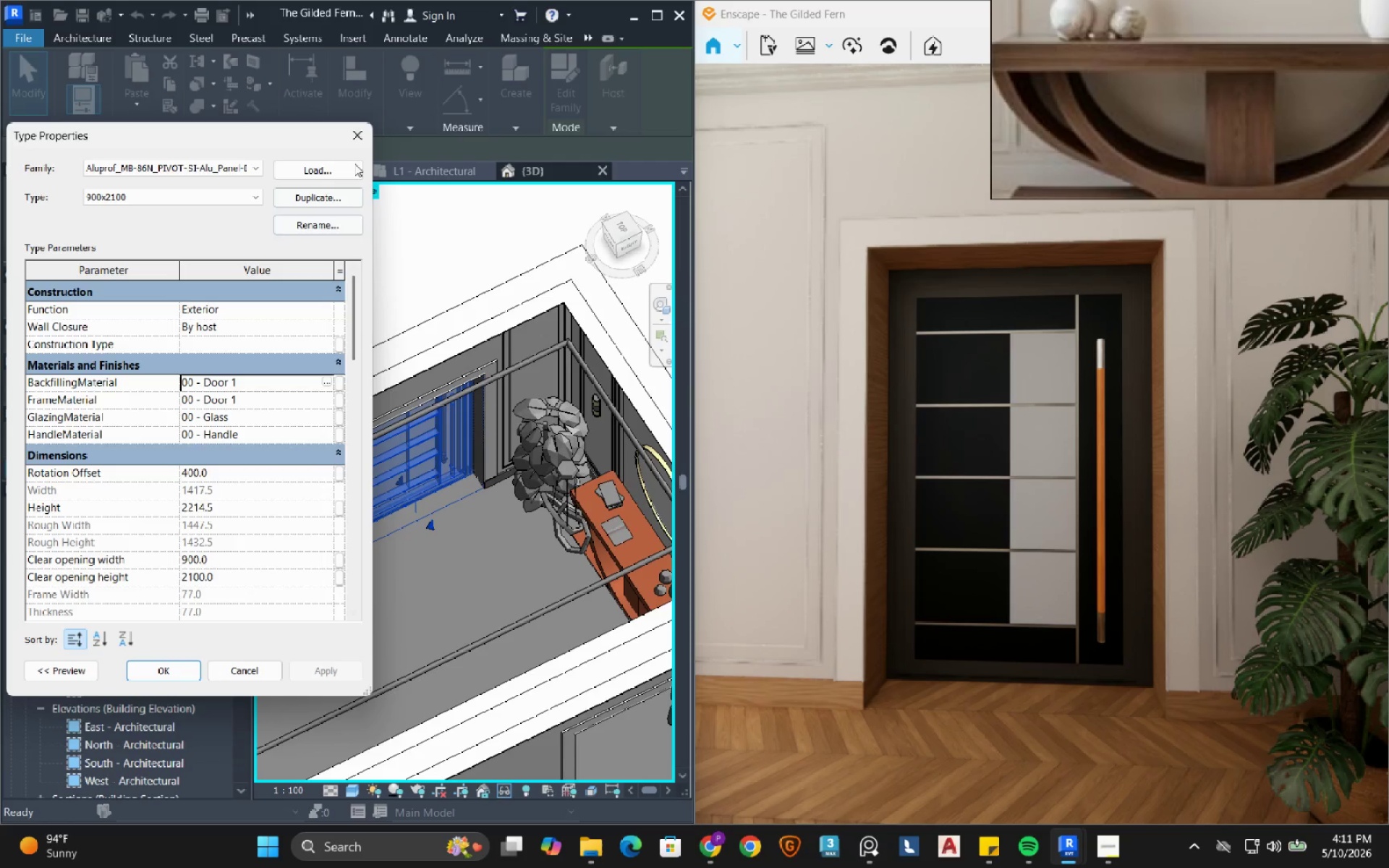 
left_click([352, 145])
 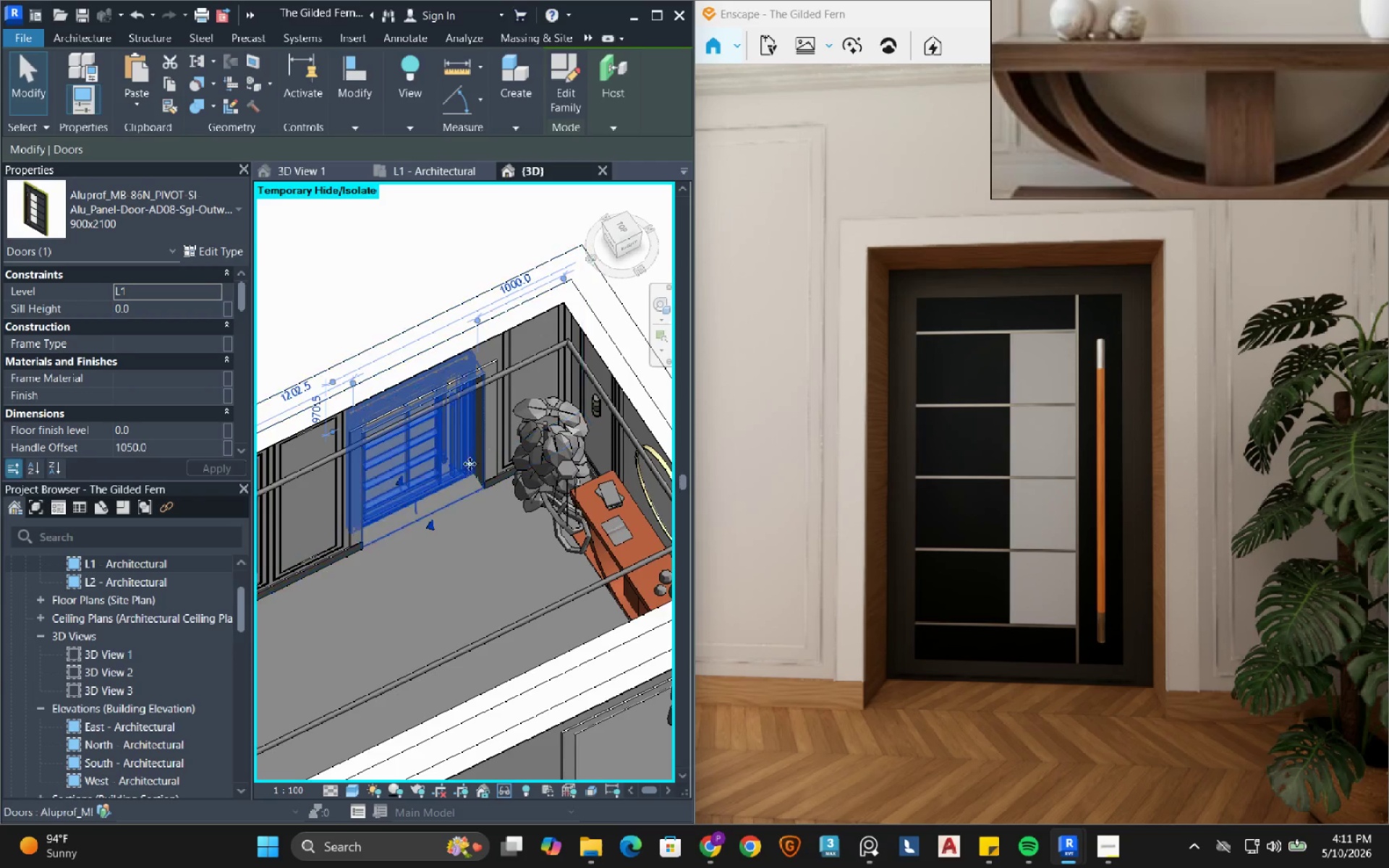 
scroll: coordinate [464, 472], scroll_direction: up, amount: 9.0
 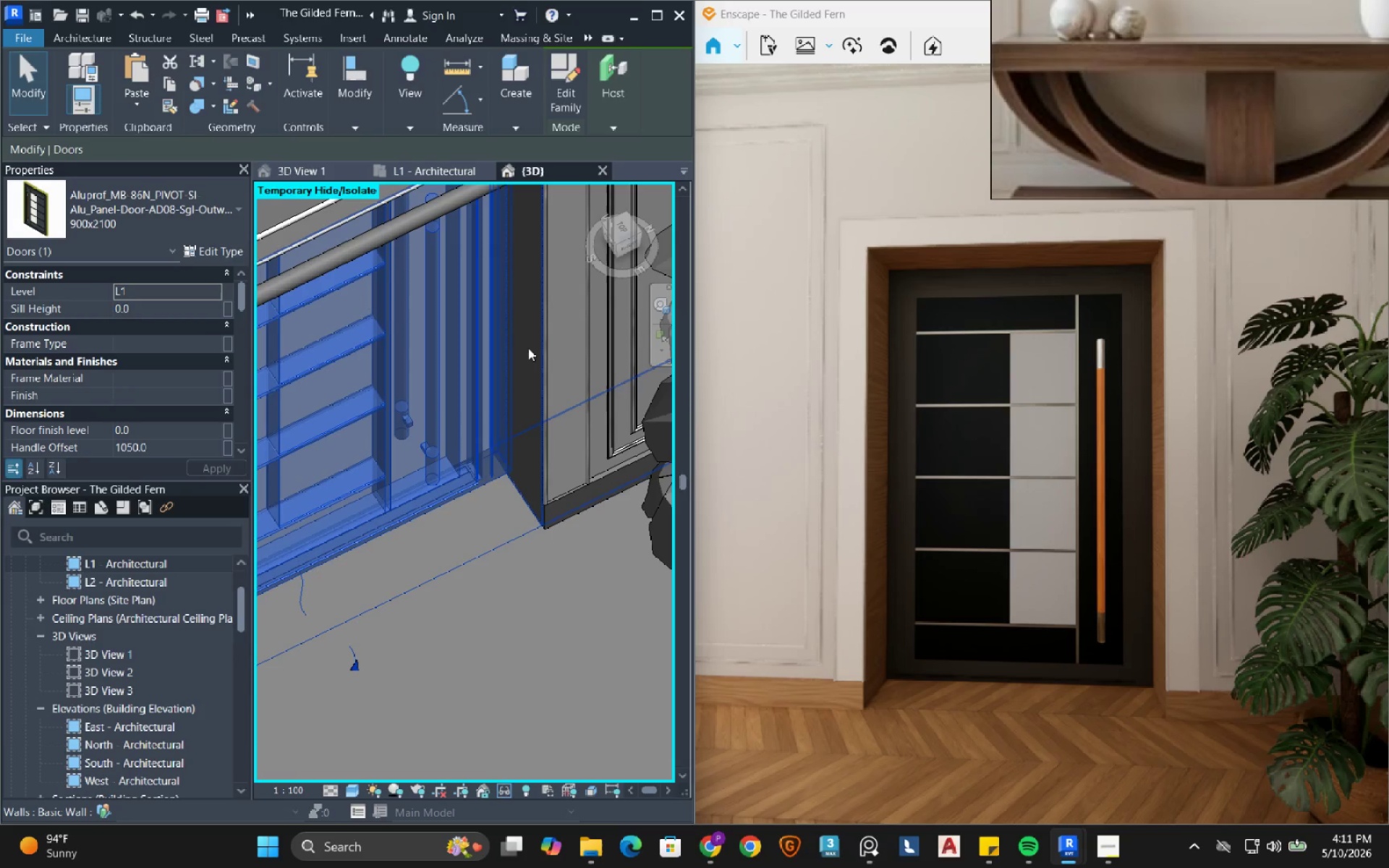 
left_click([561, 334])
 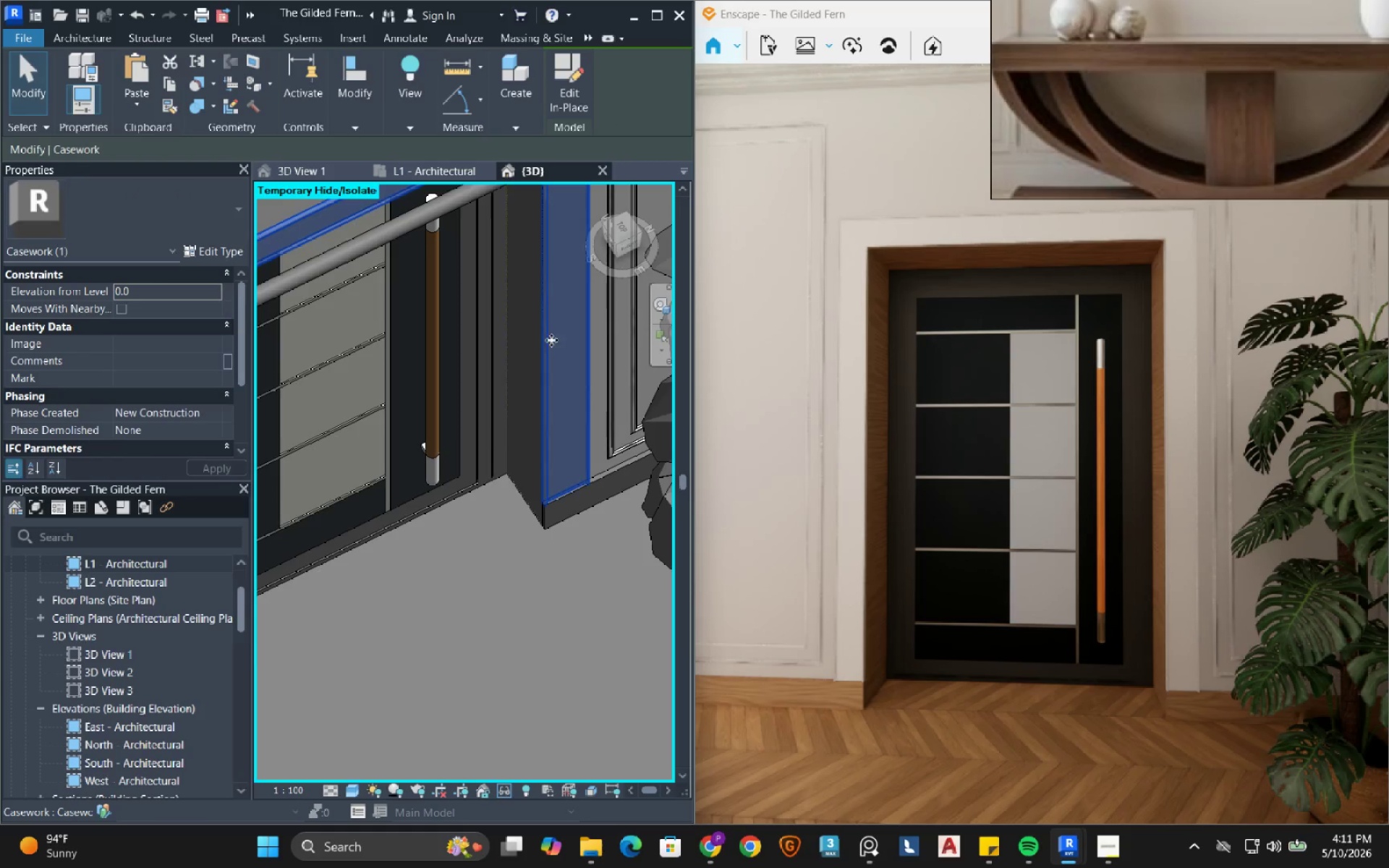 
scroll: coordinate [475, 419], scroll_direction: down, amount: 4.0
 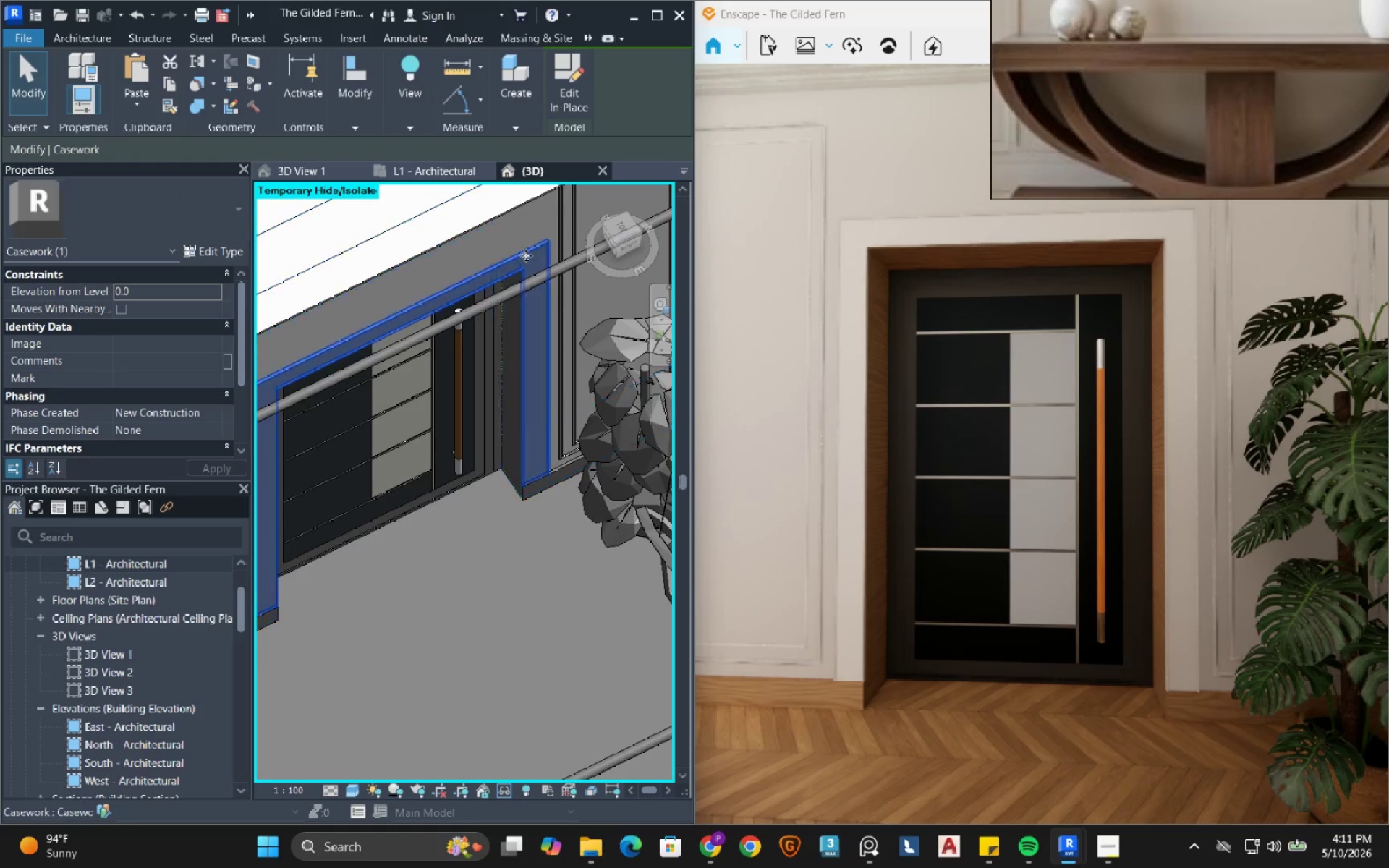 
left_click([526, 221])
 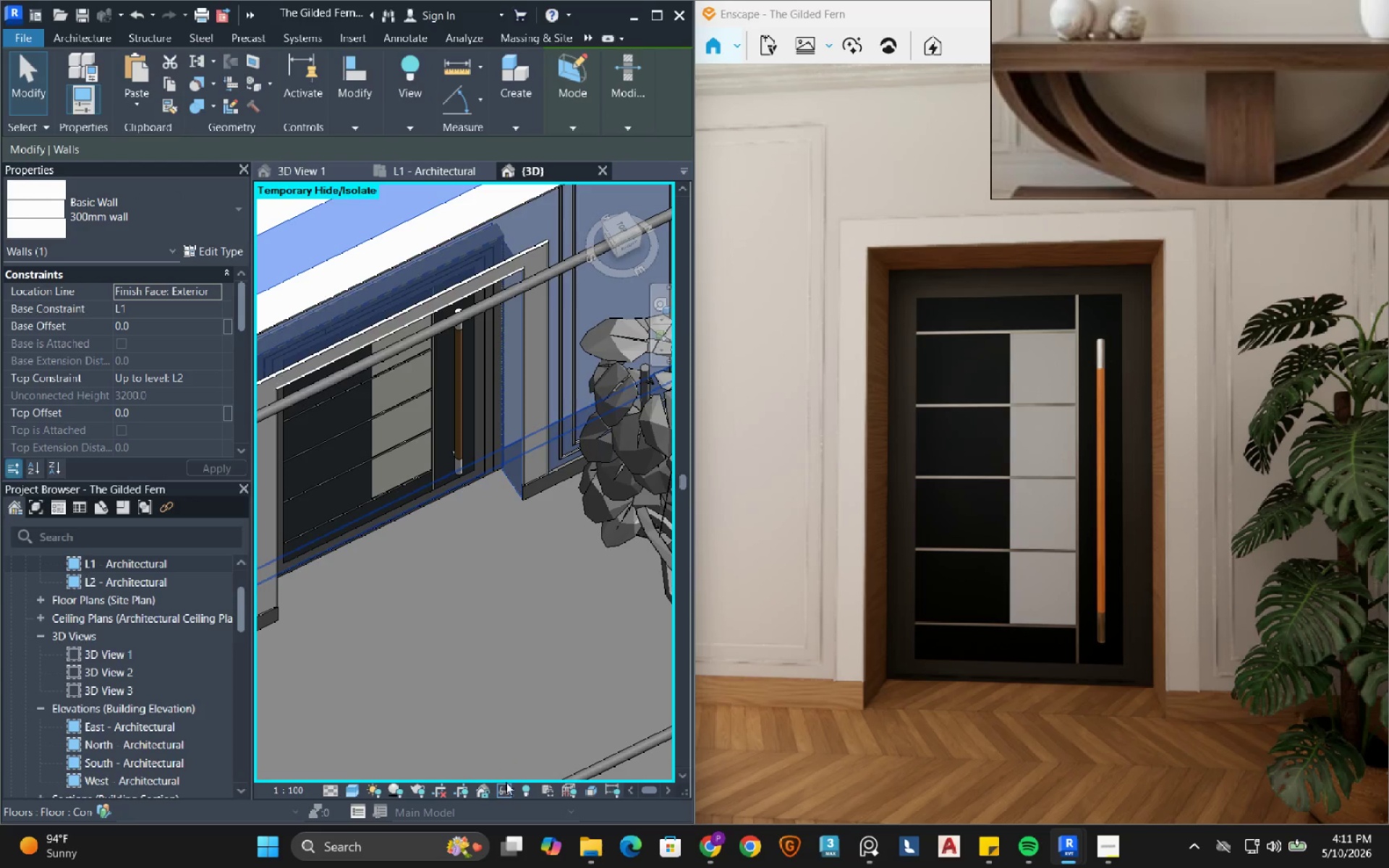 
left_click([505, 794])
 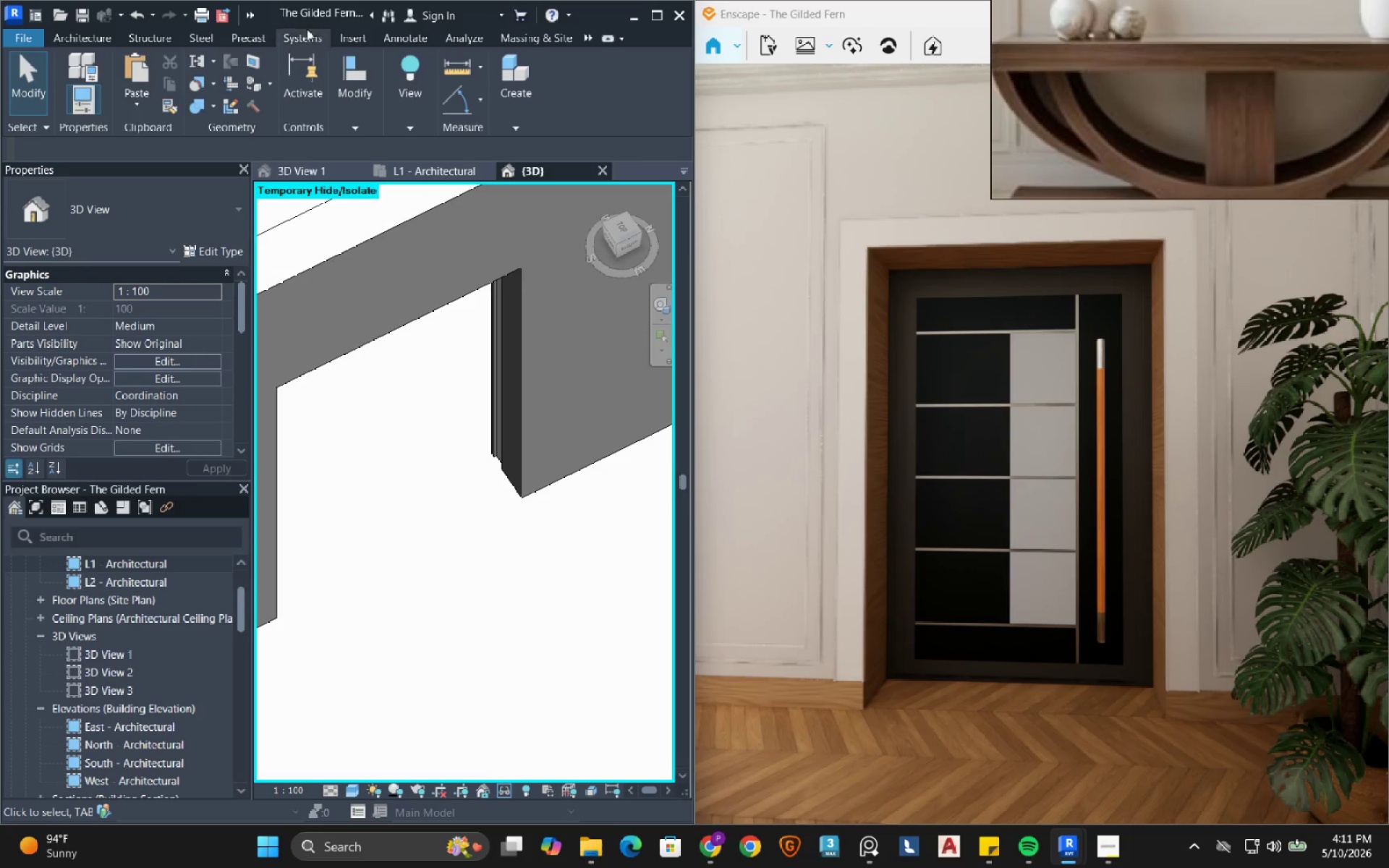 
wait(9.89)
 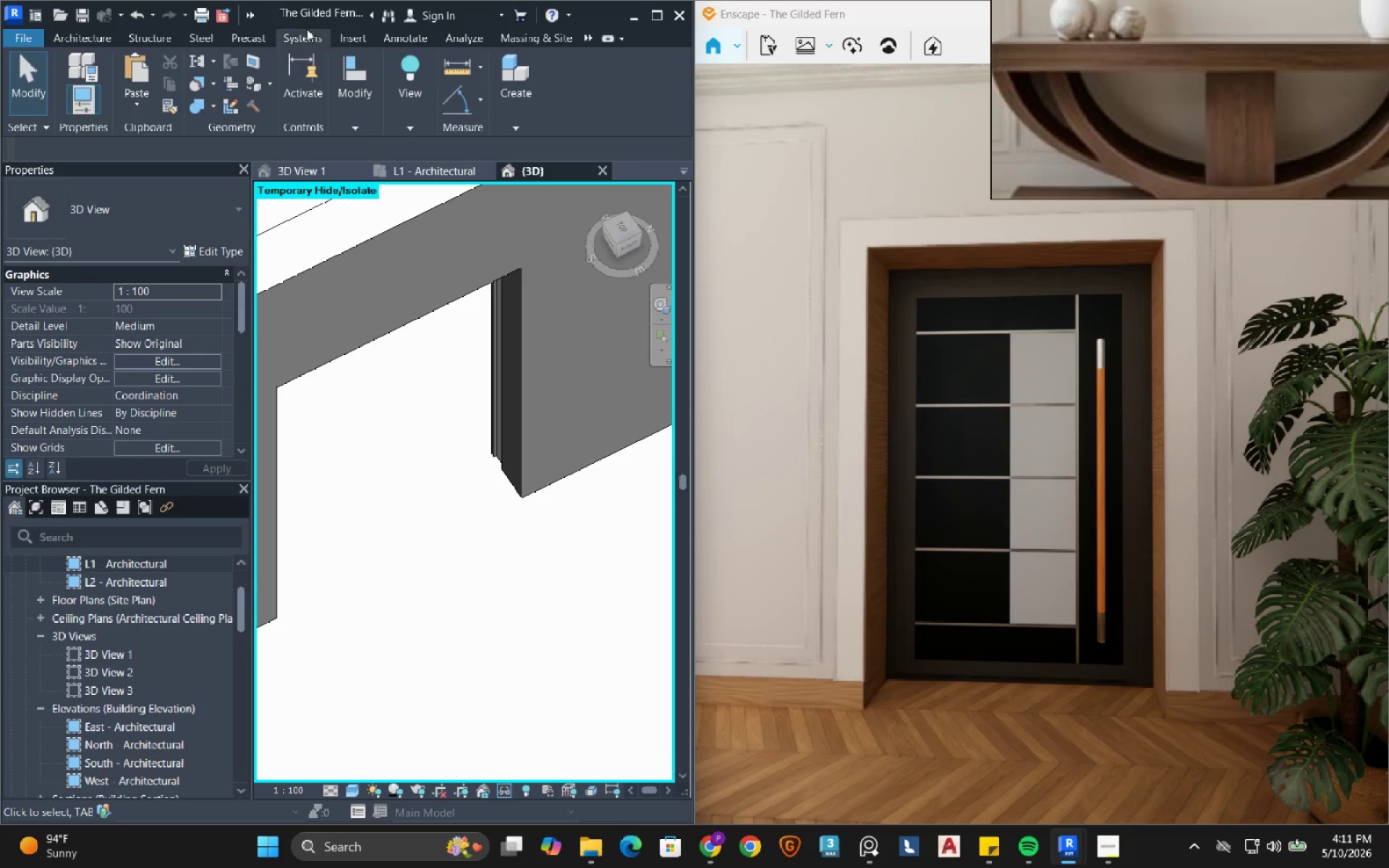 
left_click([590, 38])
 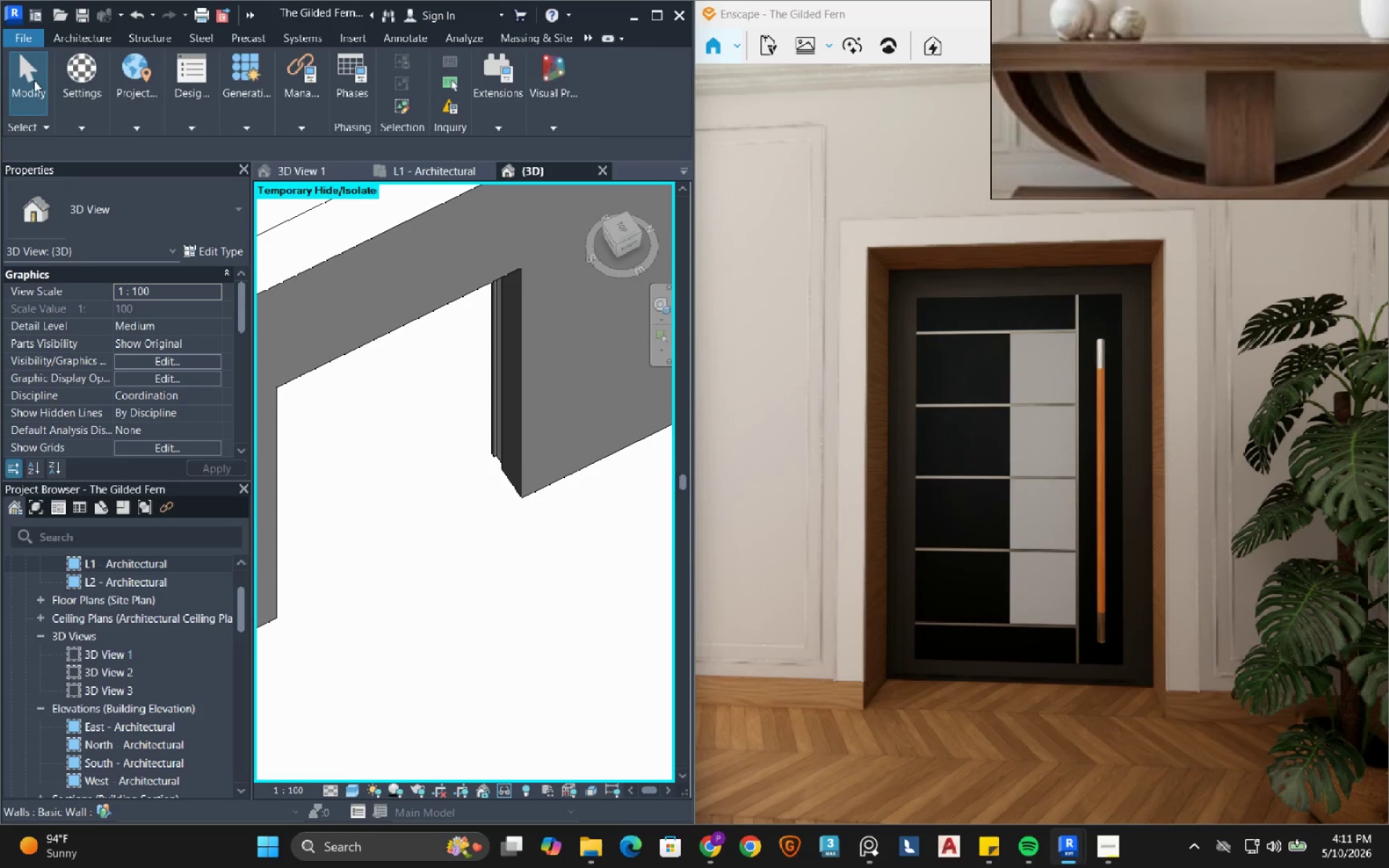 
left_click([85, 106])
 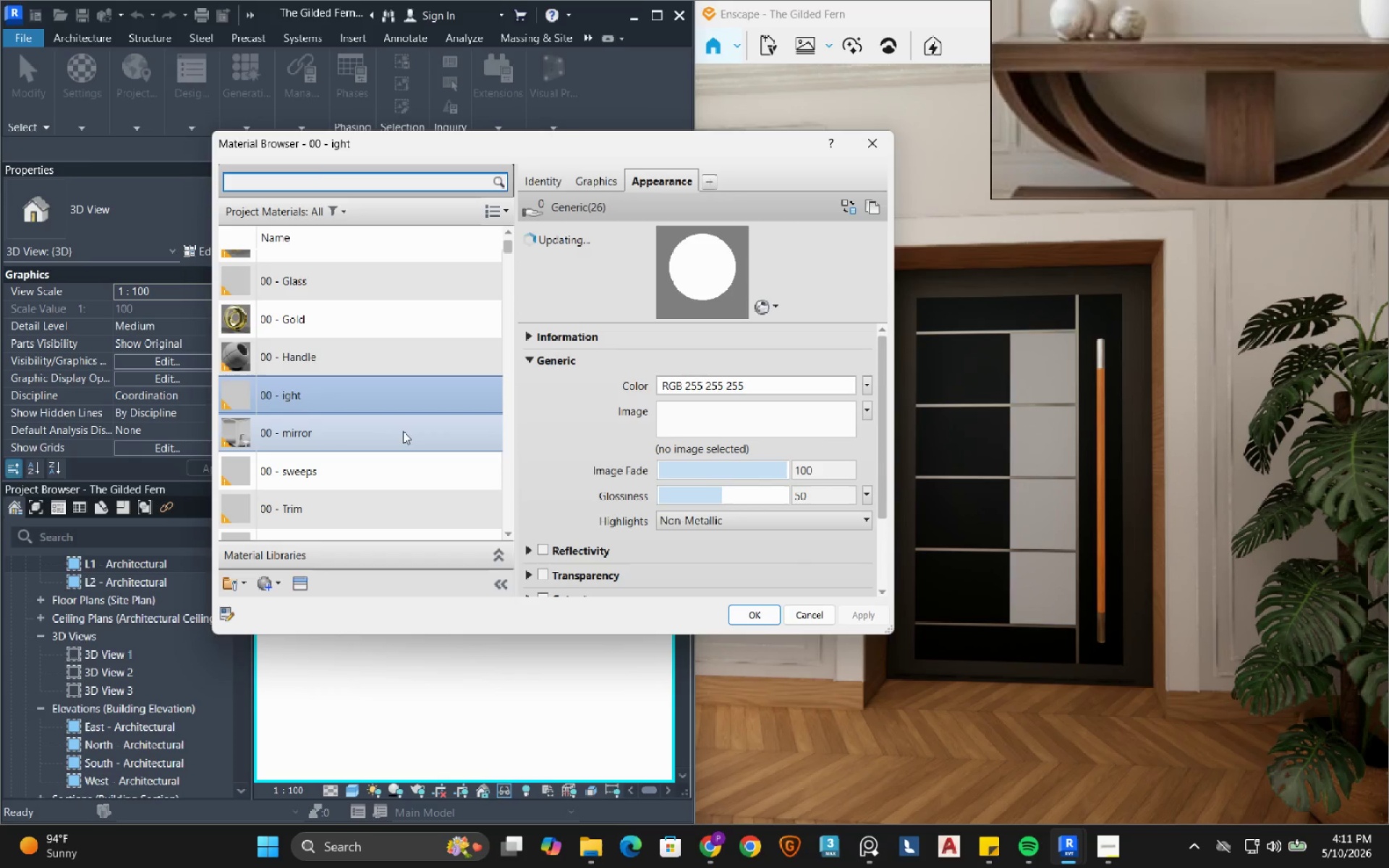 
scroll: coordinate [341, 465], scroll_direction: down, amount: 2.0
 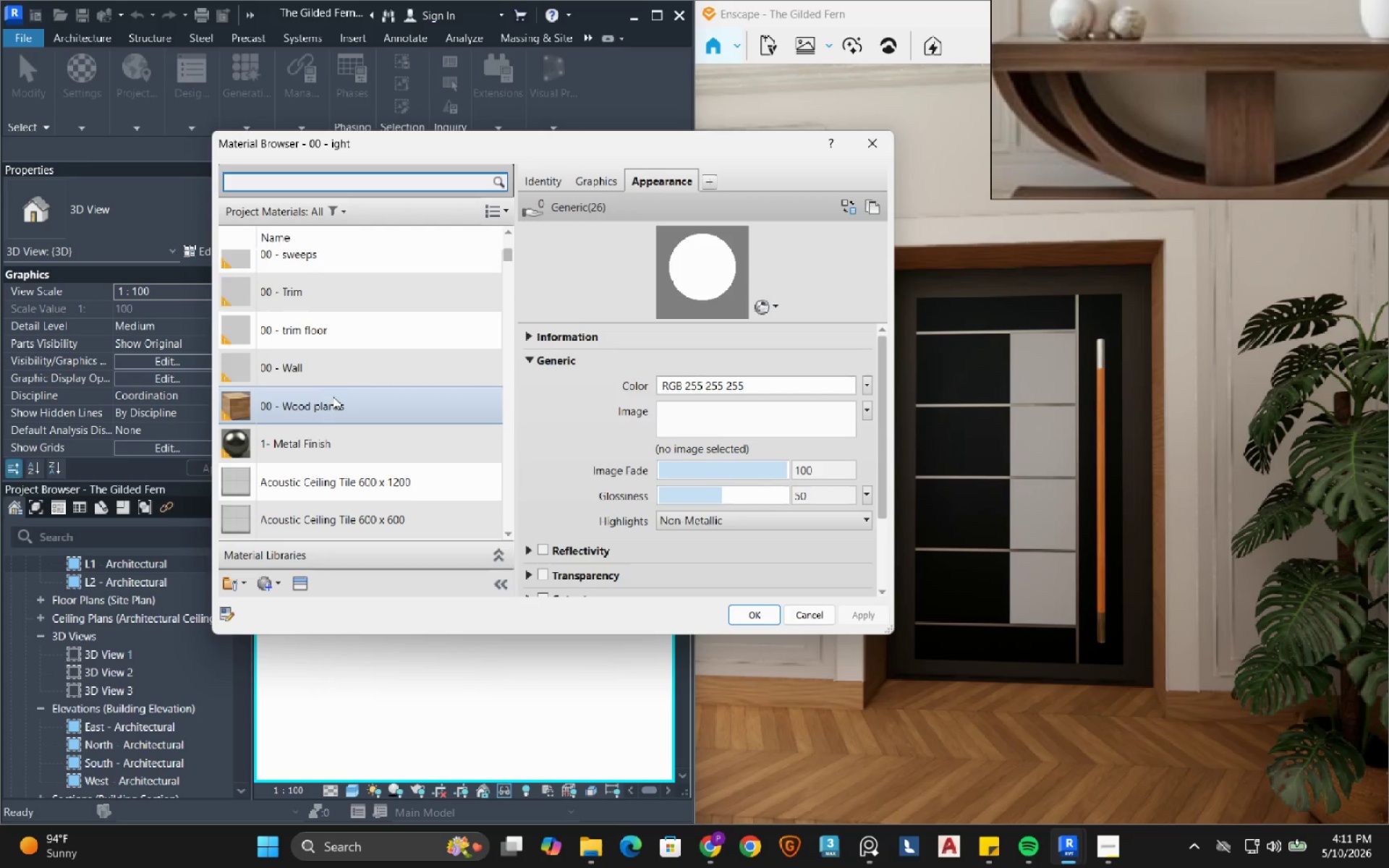 
left_click([351, 320])
 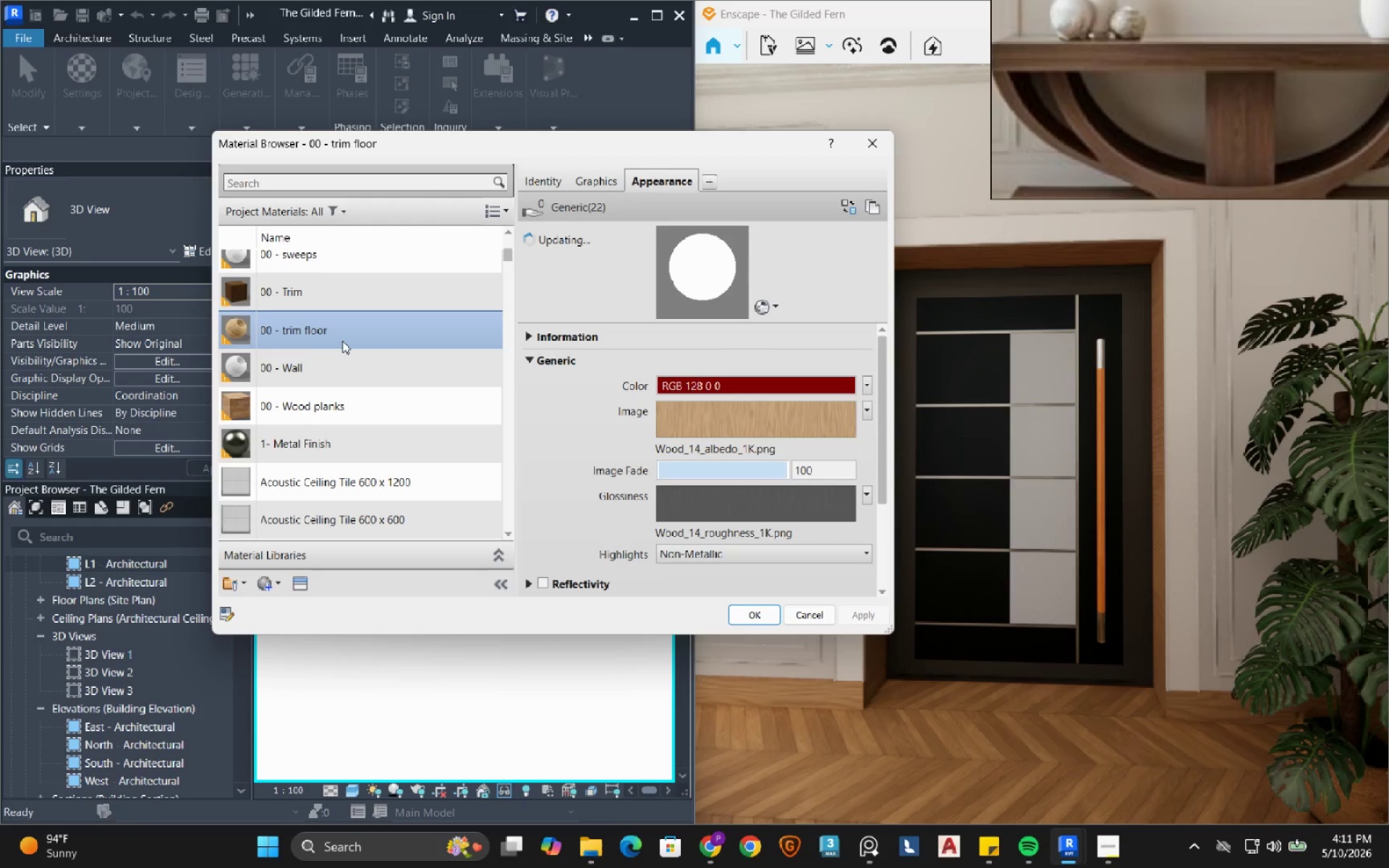 
right_click([342, 341])
 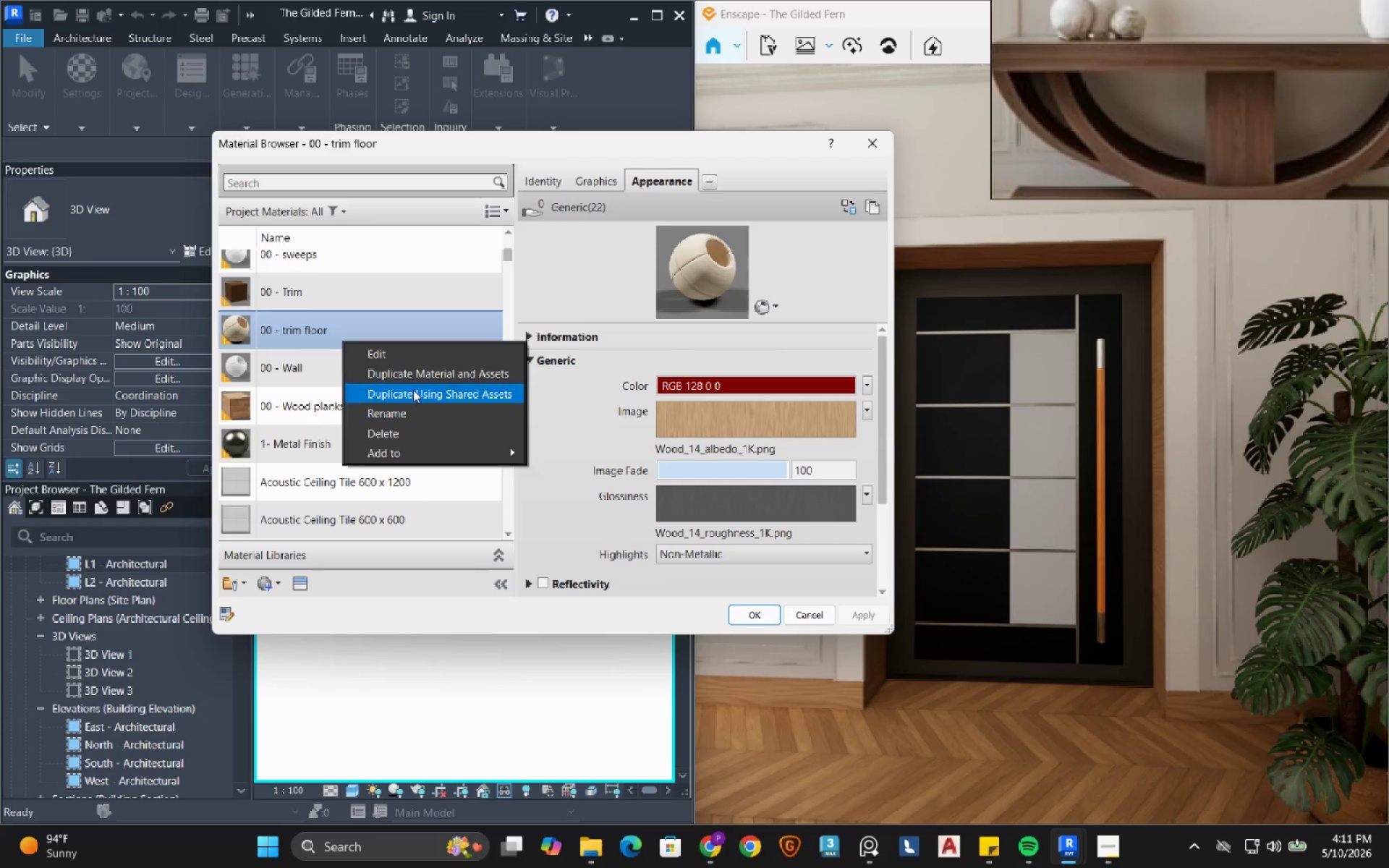 
left_click([425, 375])
 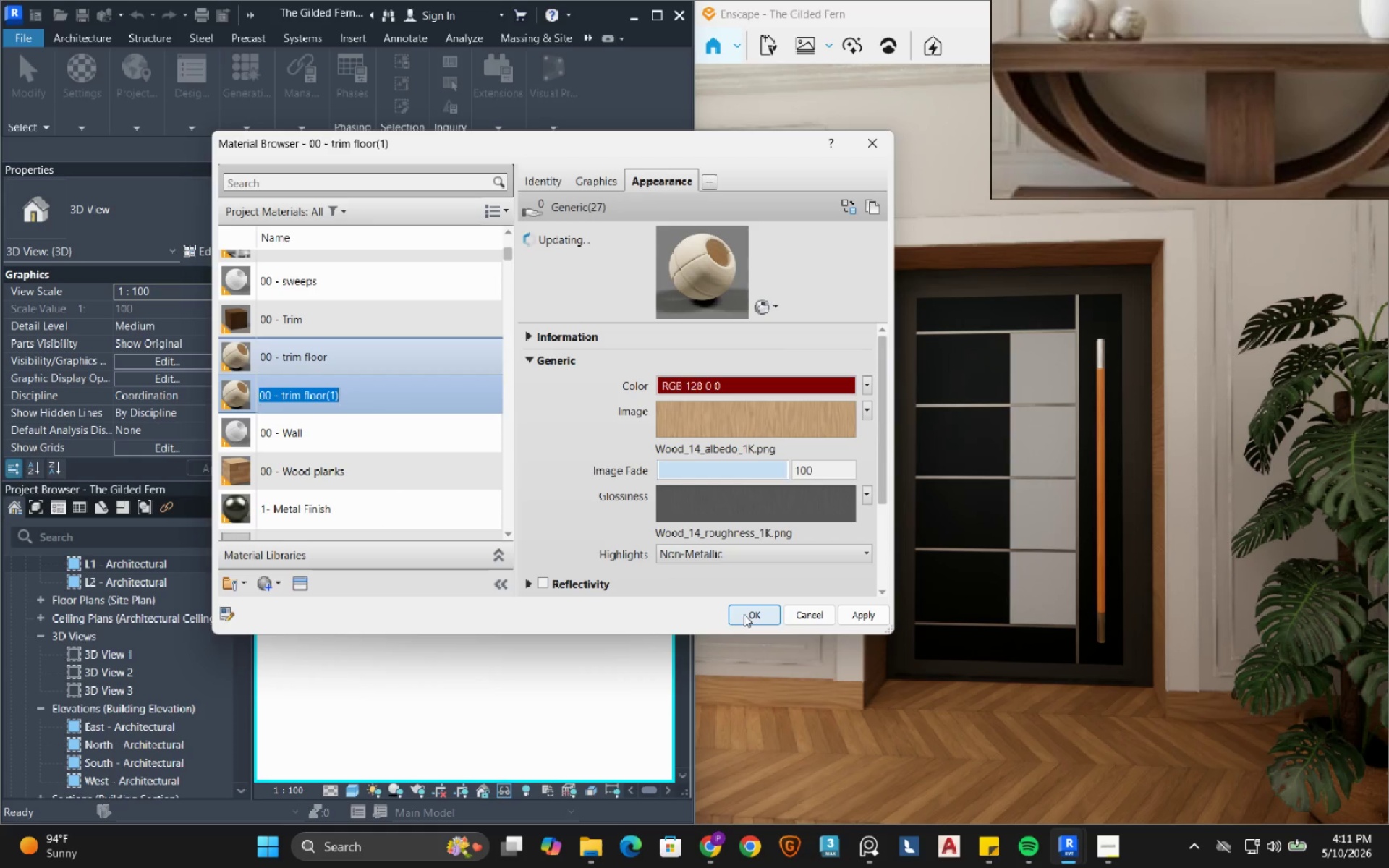 
left_click([744, 614])
 